 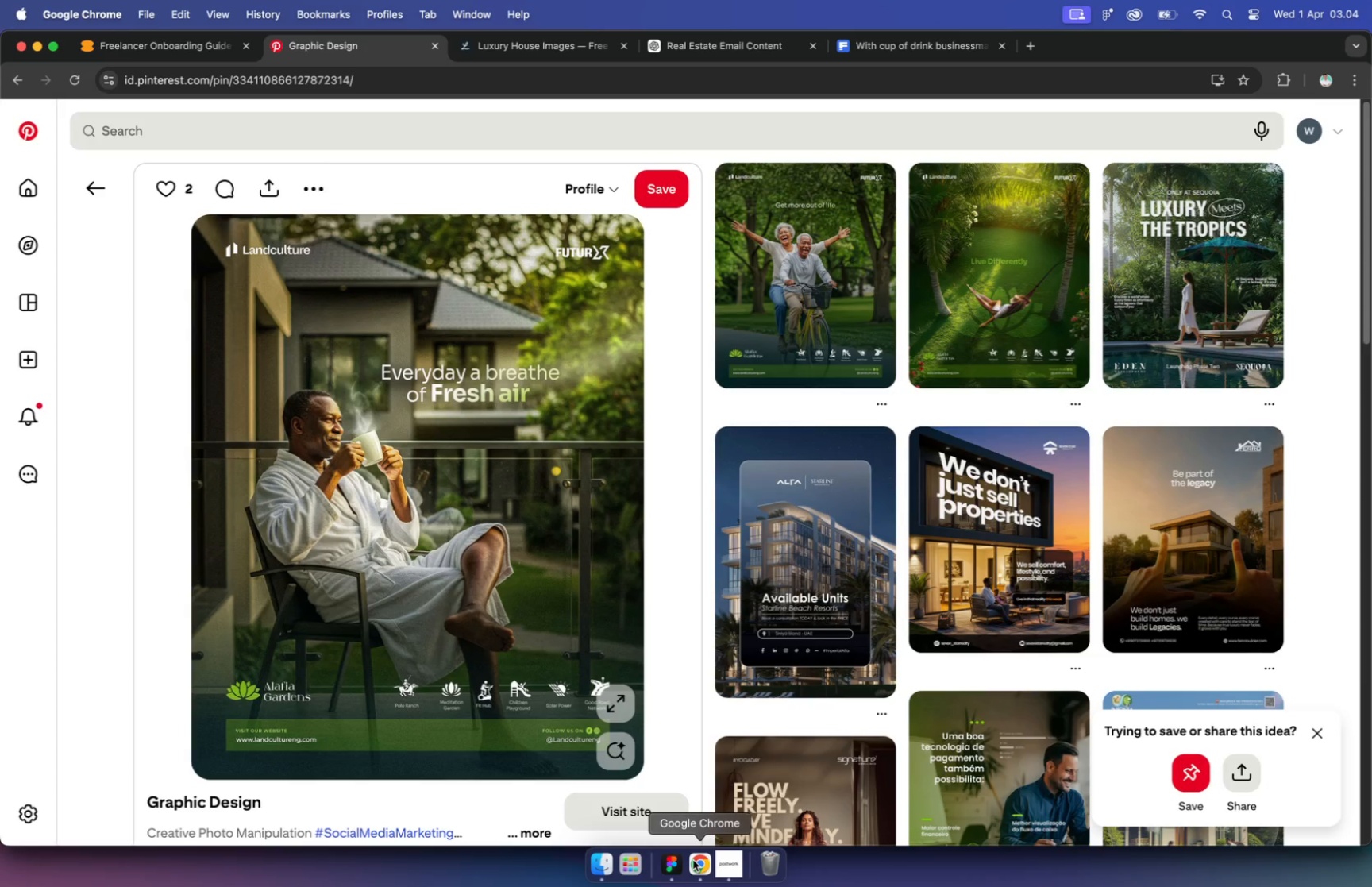 
mouse_move([795, 785])
 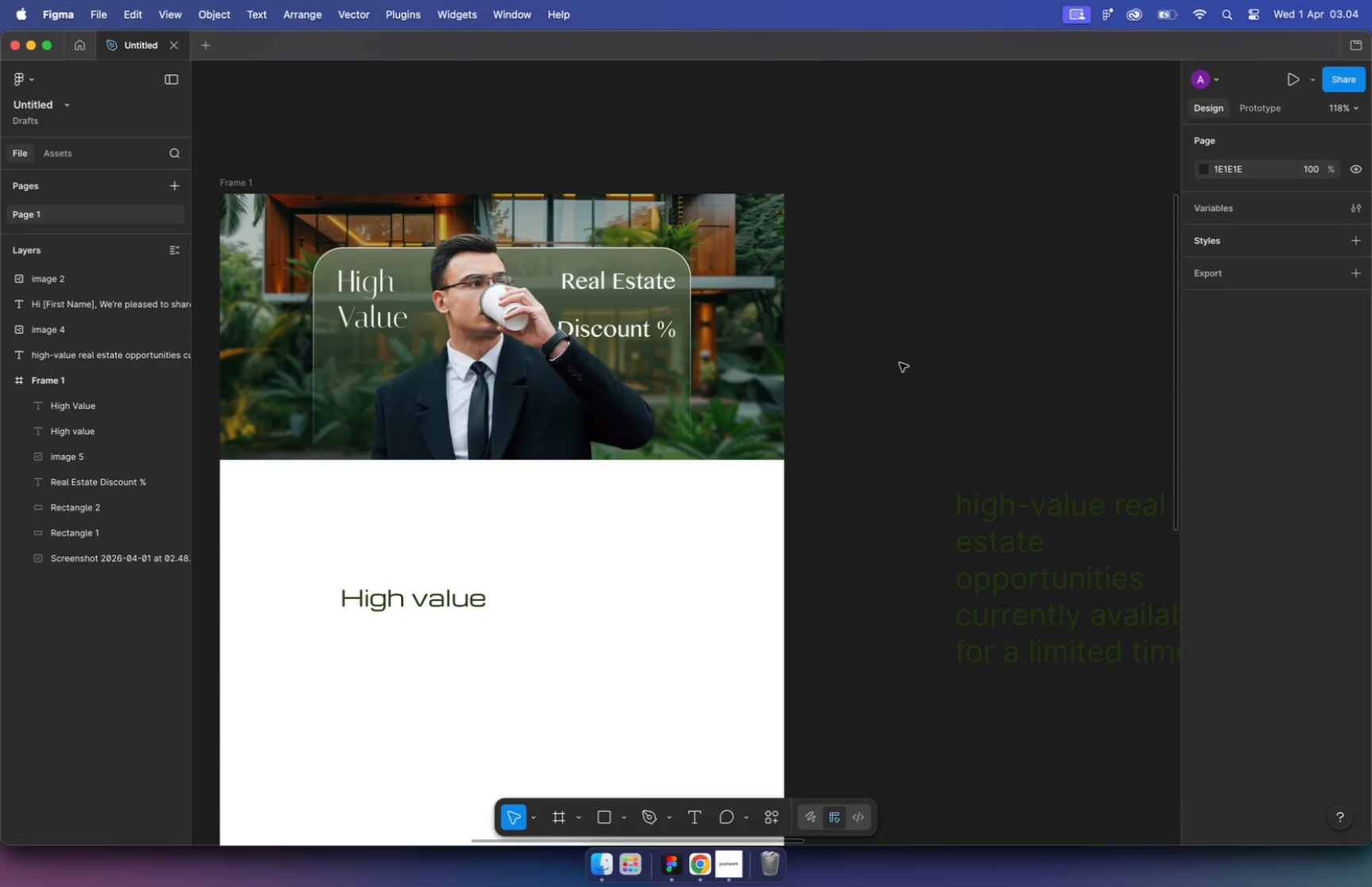 
wait(5.53)
 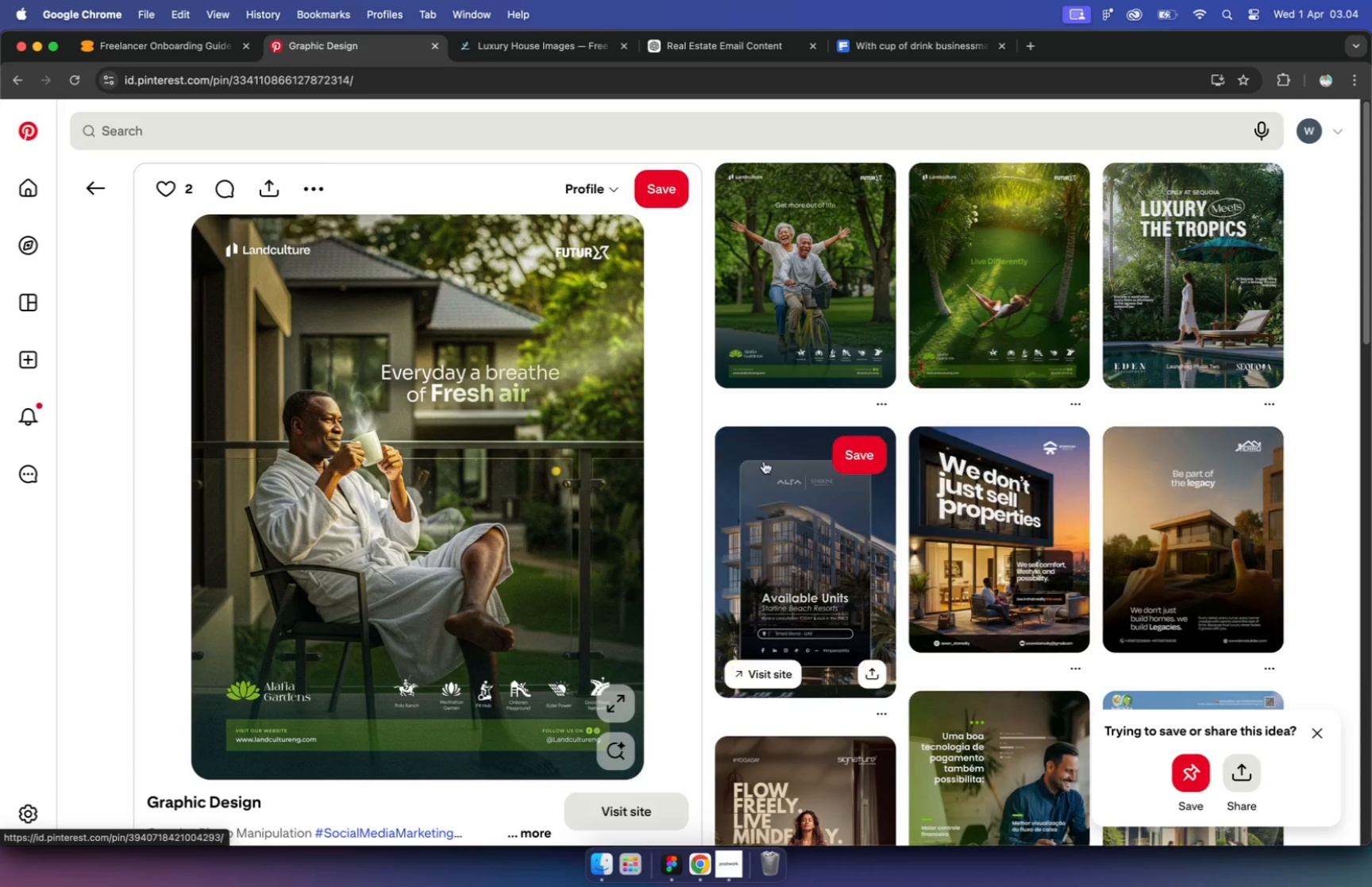 
left_click([677, 333])
 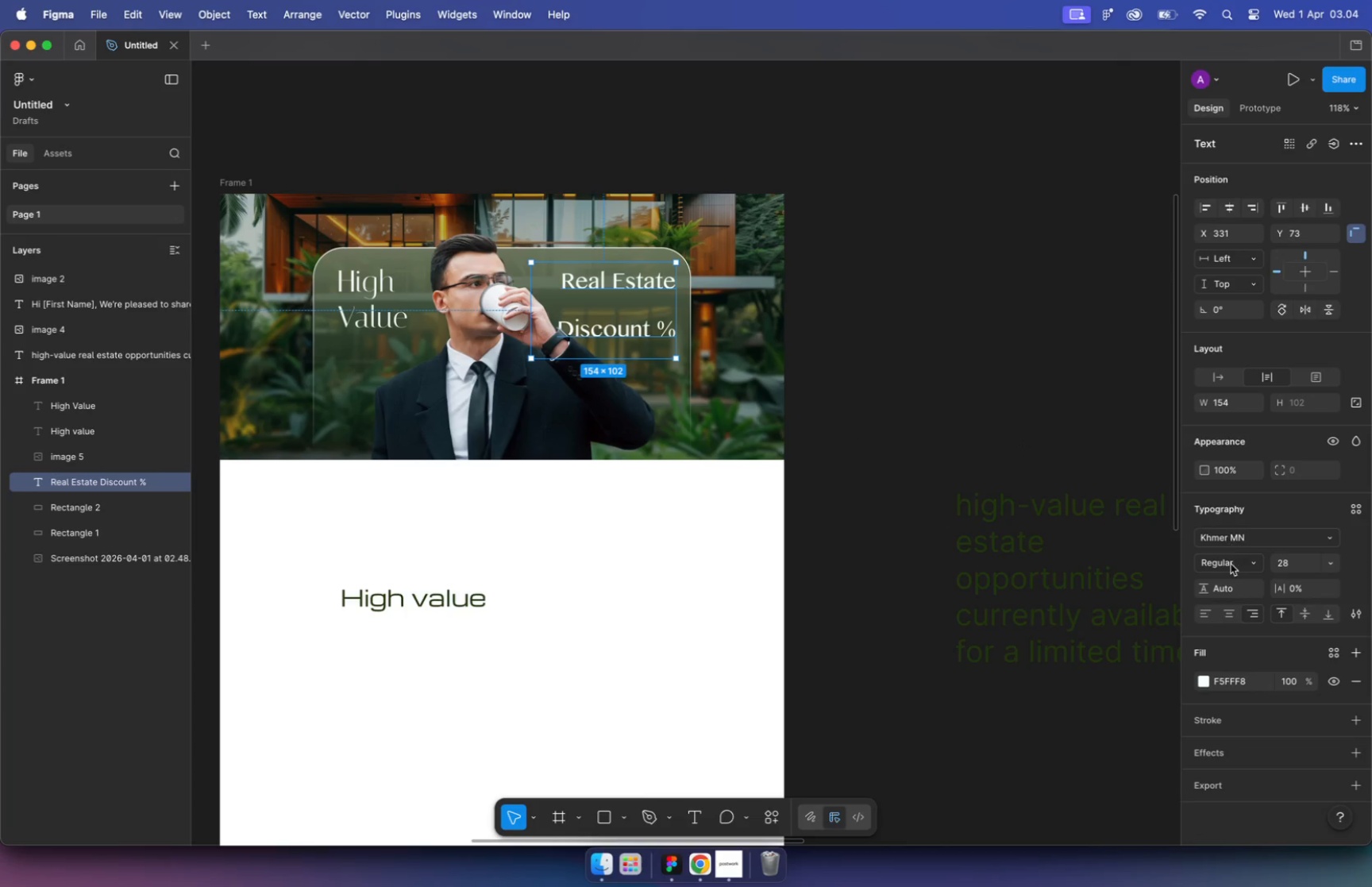 
left_click([1233, 566])
 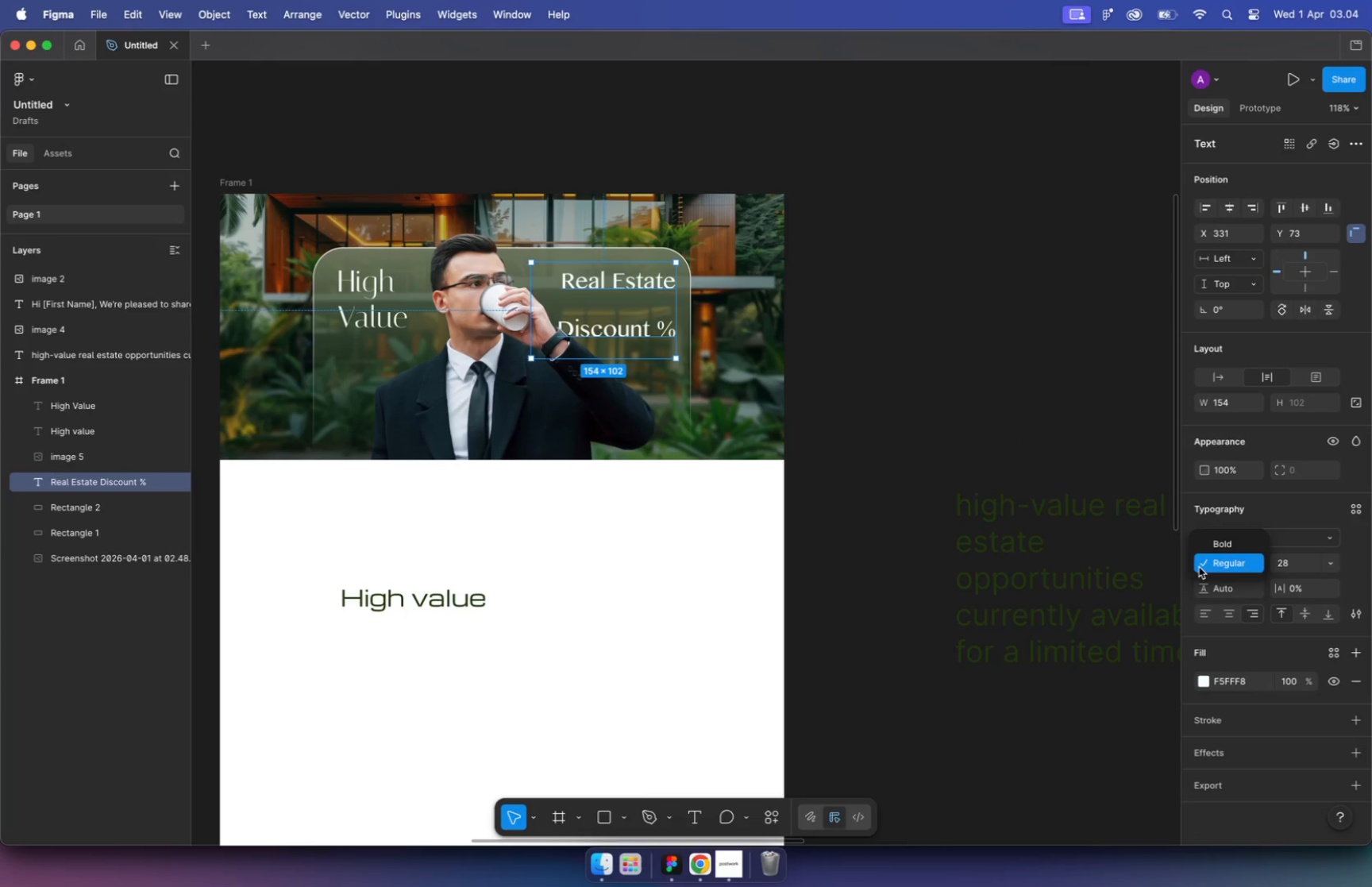 
left_click([1036, 583])
 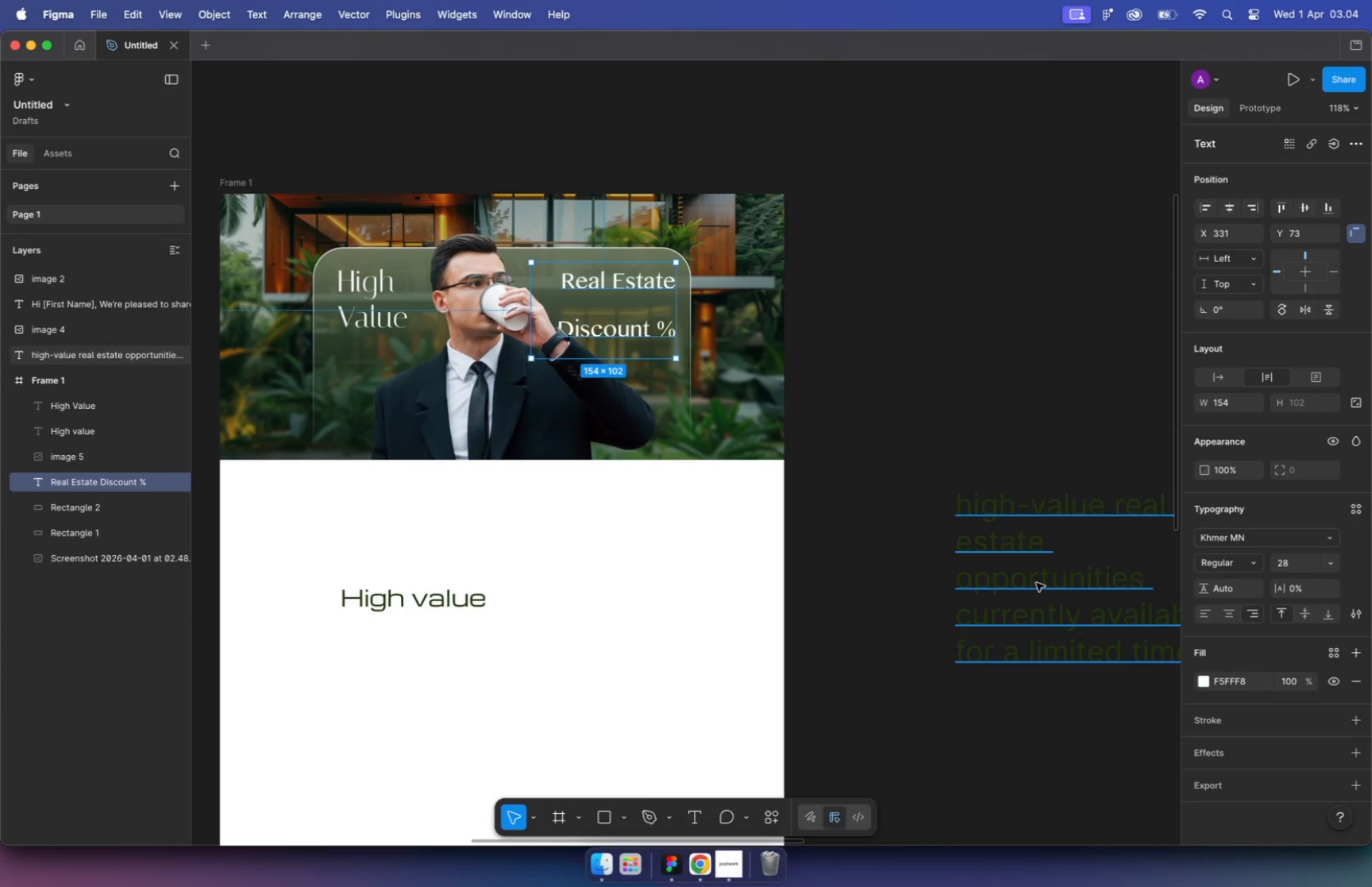 
type(pa)
key(Backspace)
key(Backspace)
type(pla)
 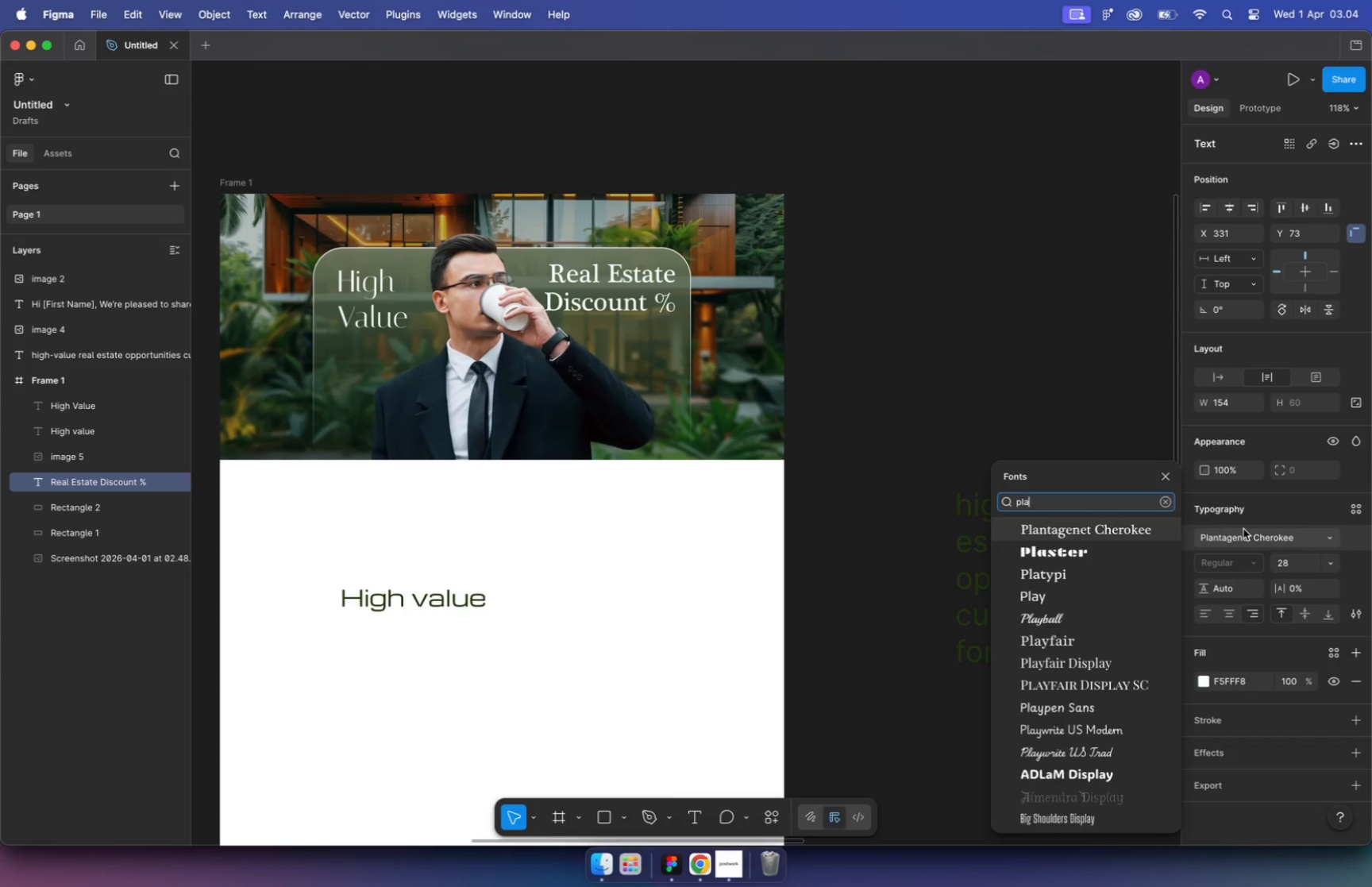 
wait(6.29)
 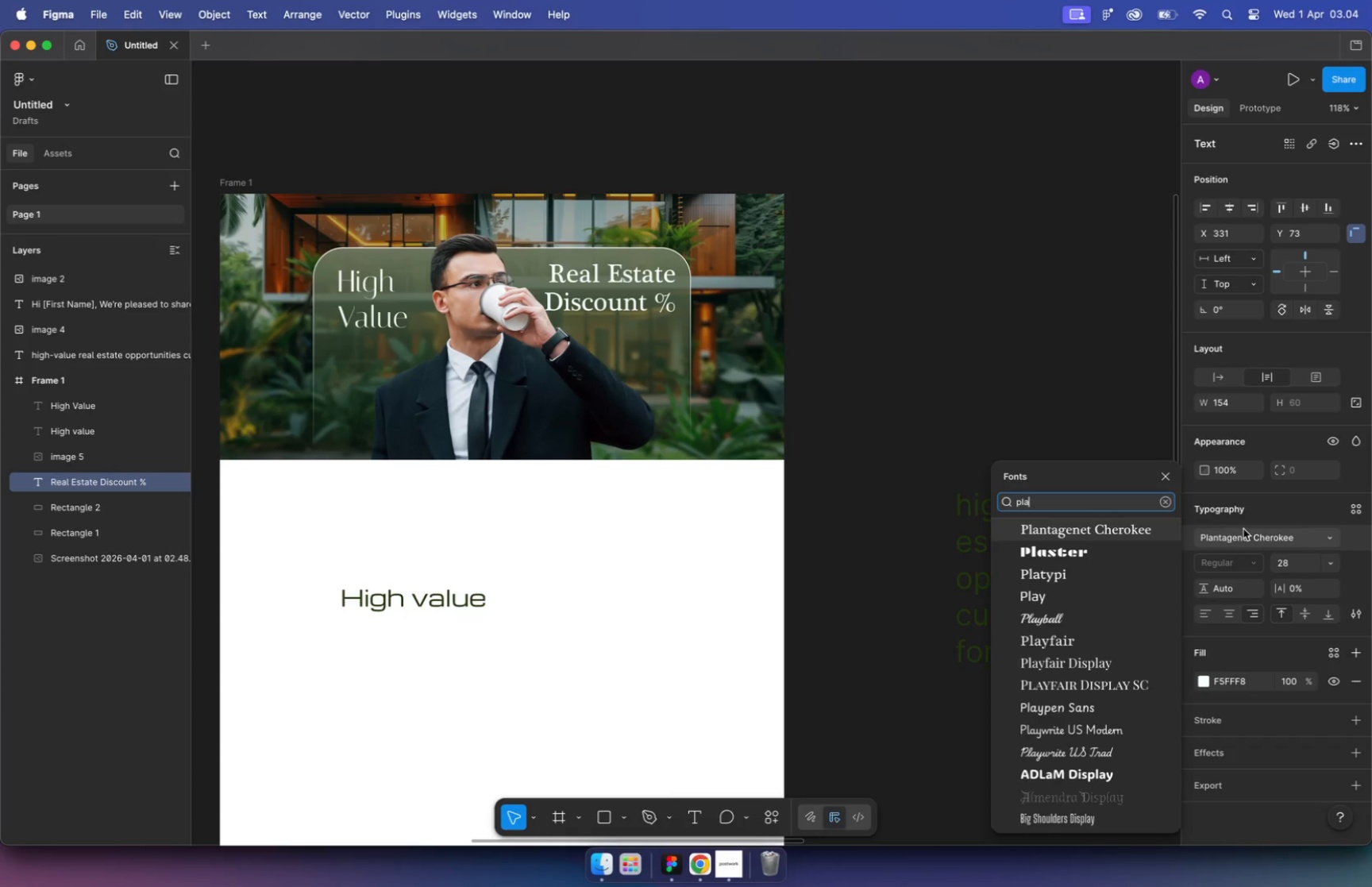 
left_click([1100, 666])
 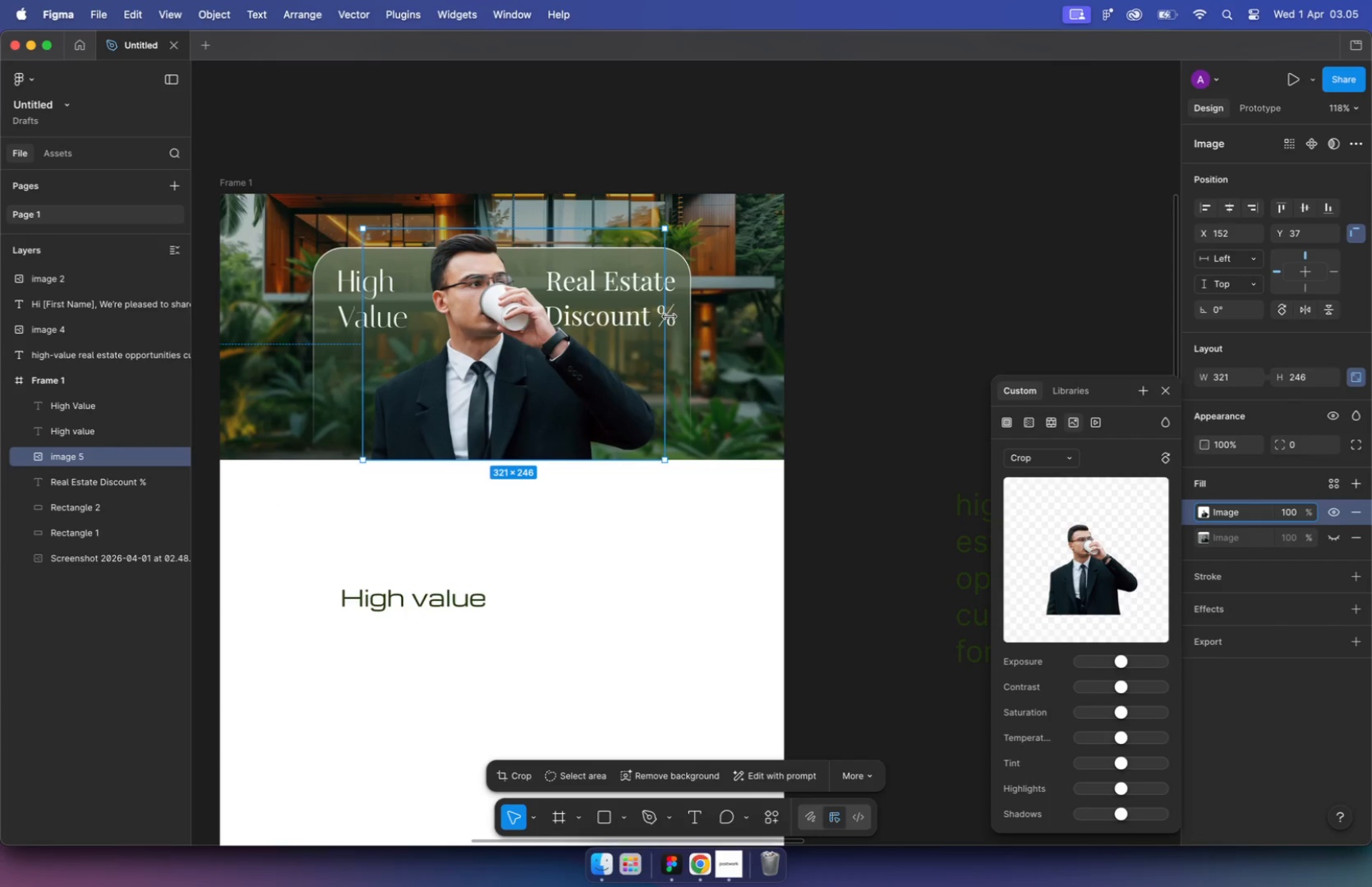 
wait(6.34)
 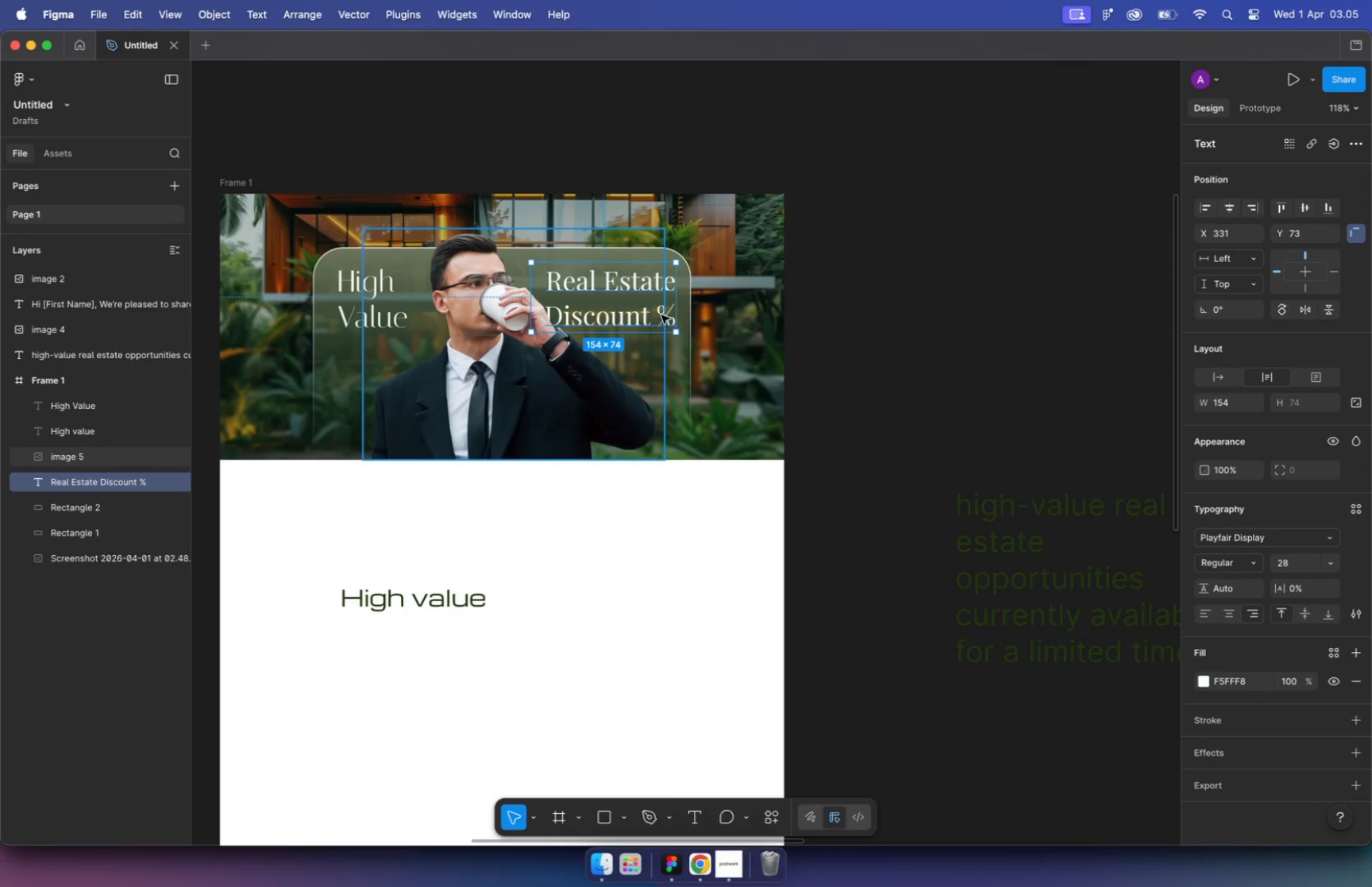 
double_click([669, 318])
 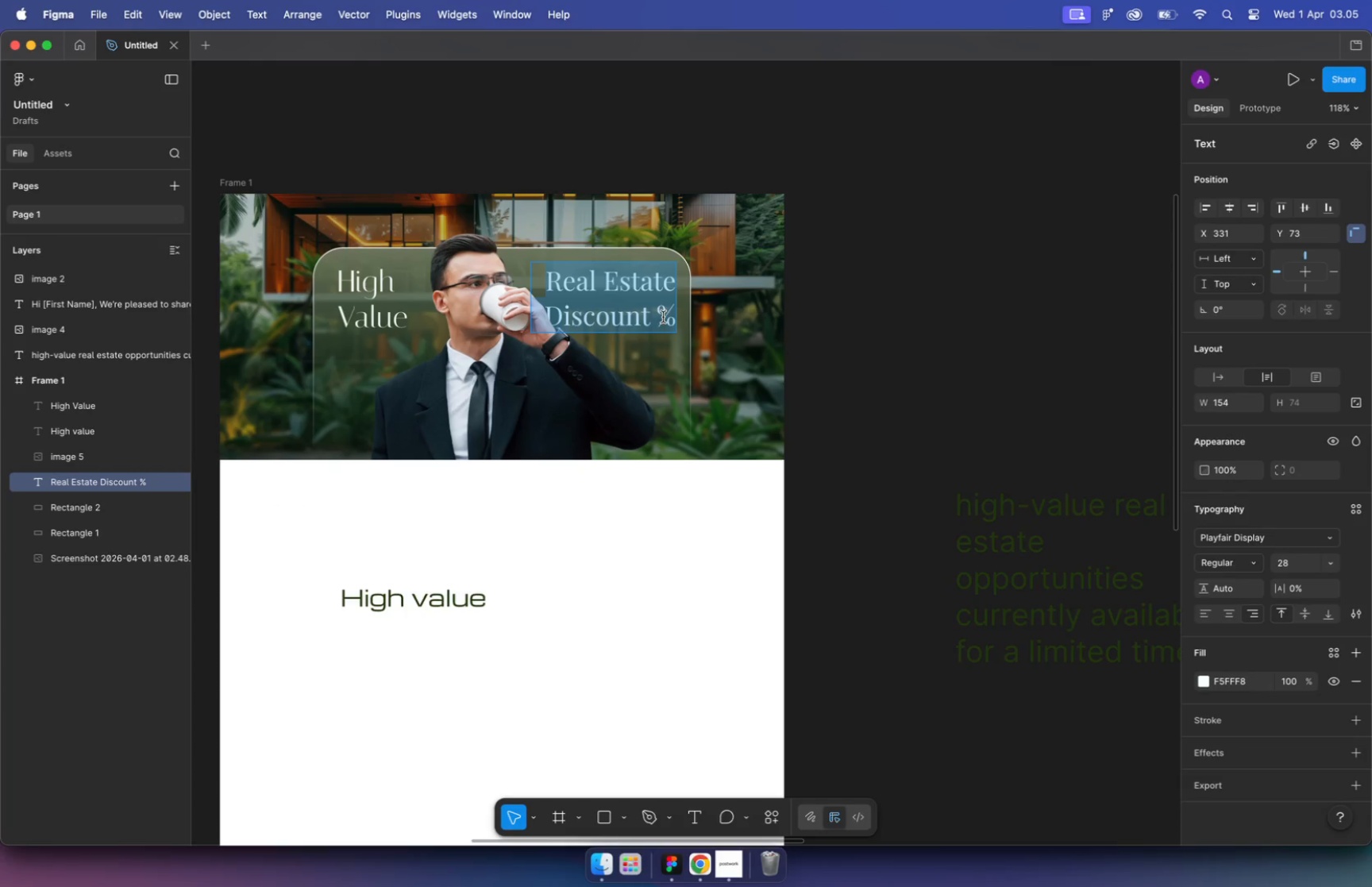 
left_click([661, 314])
 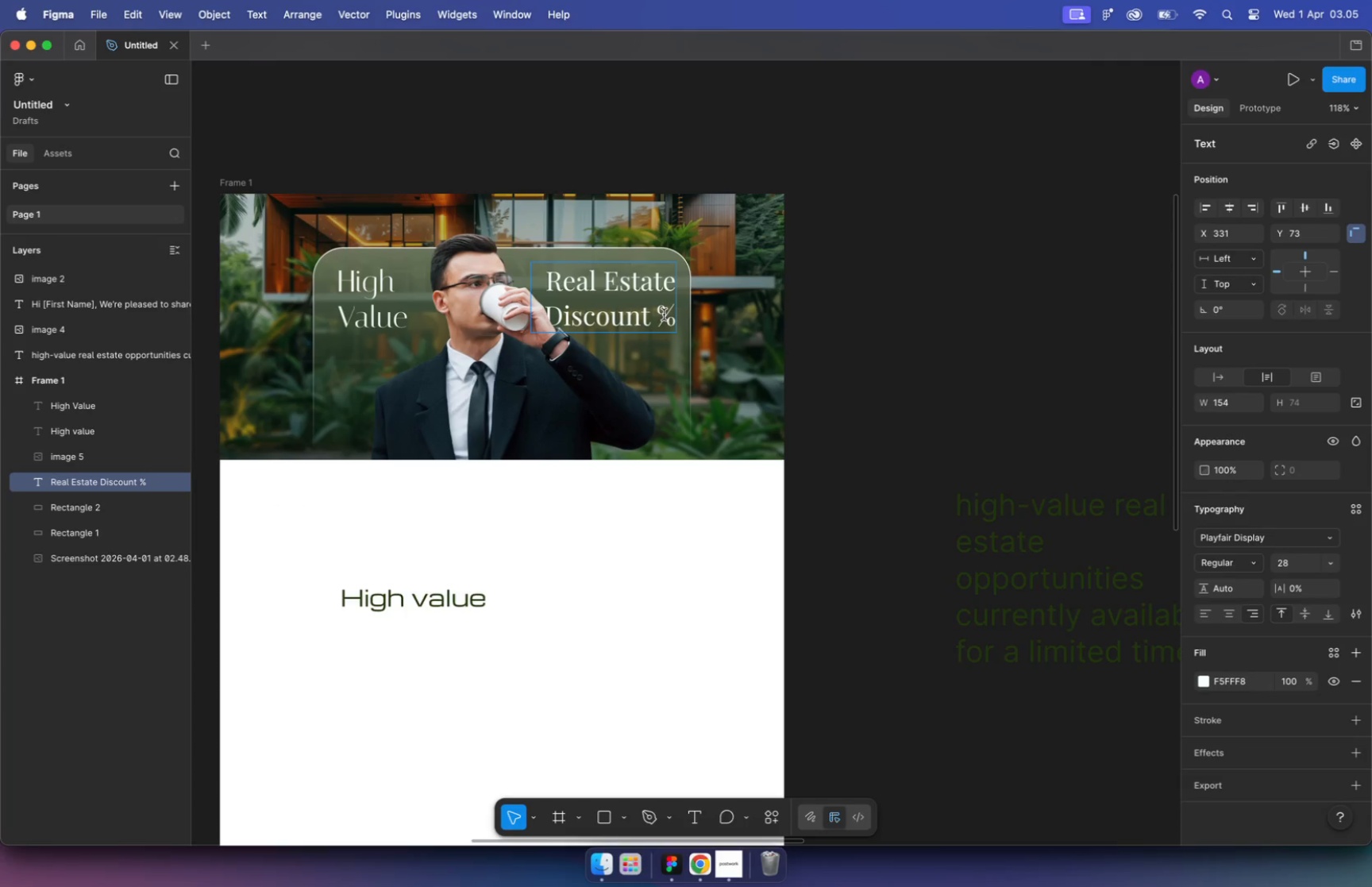 
key(Enter)
 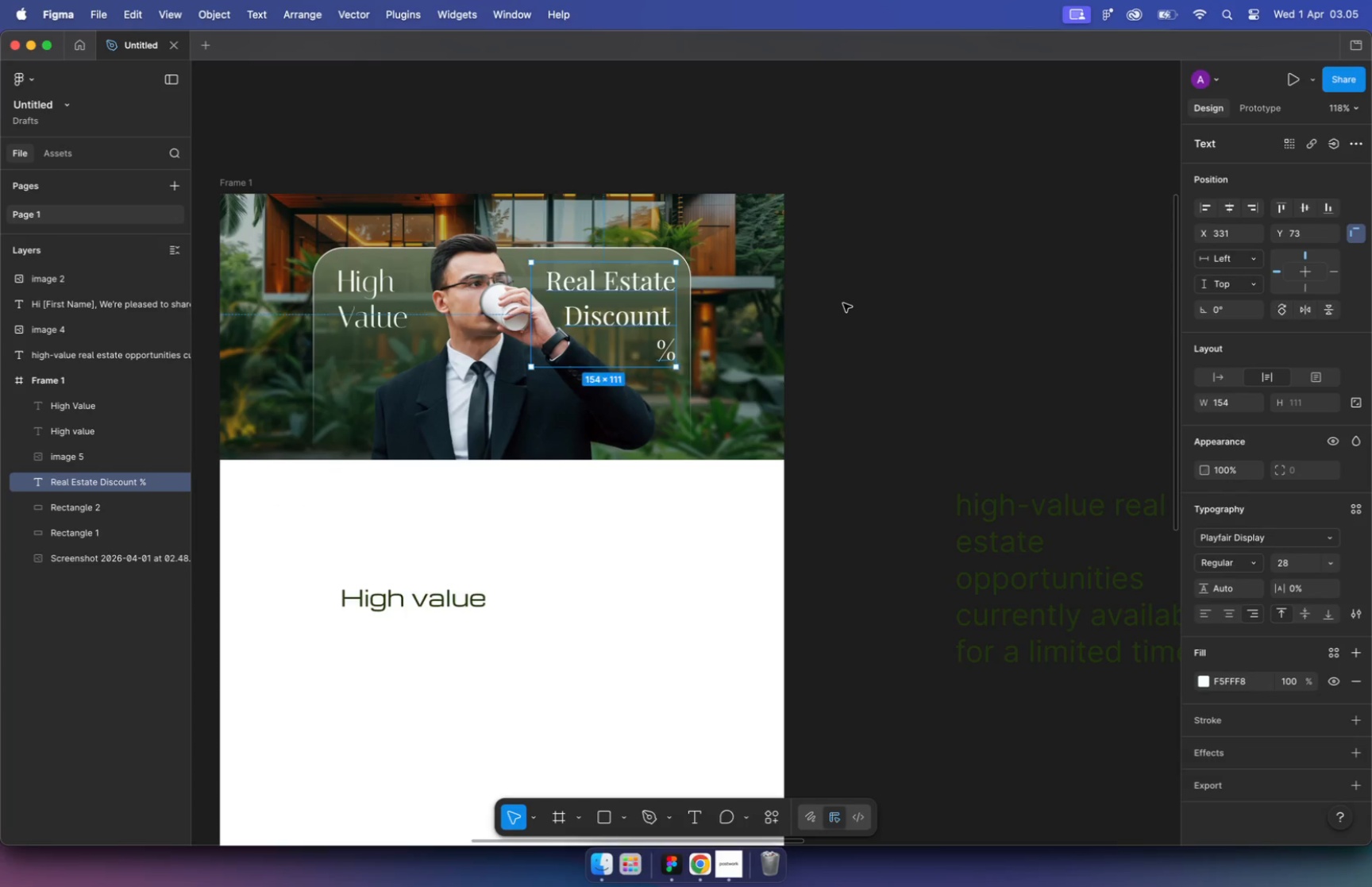 
left_click([847, 306])
 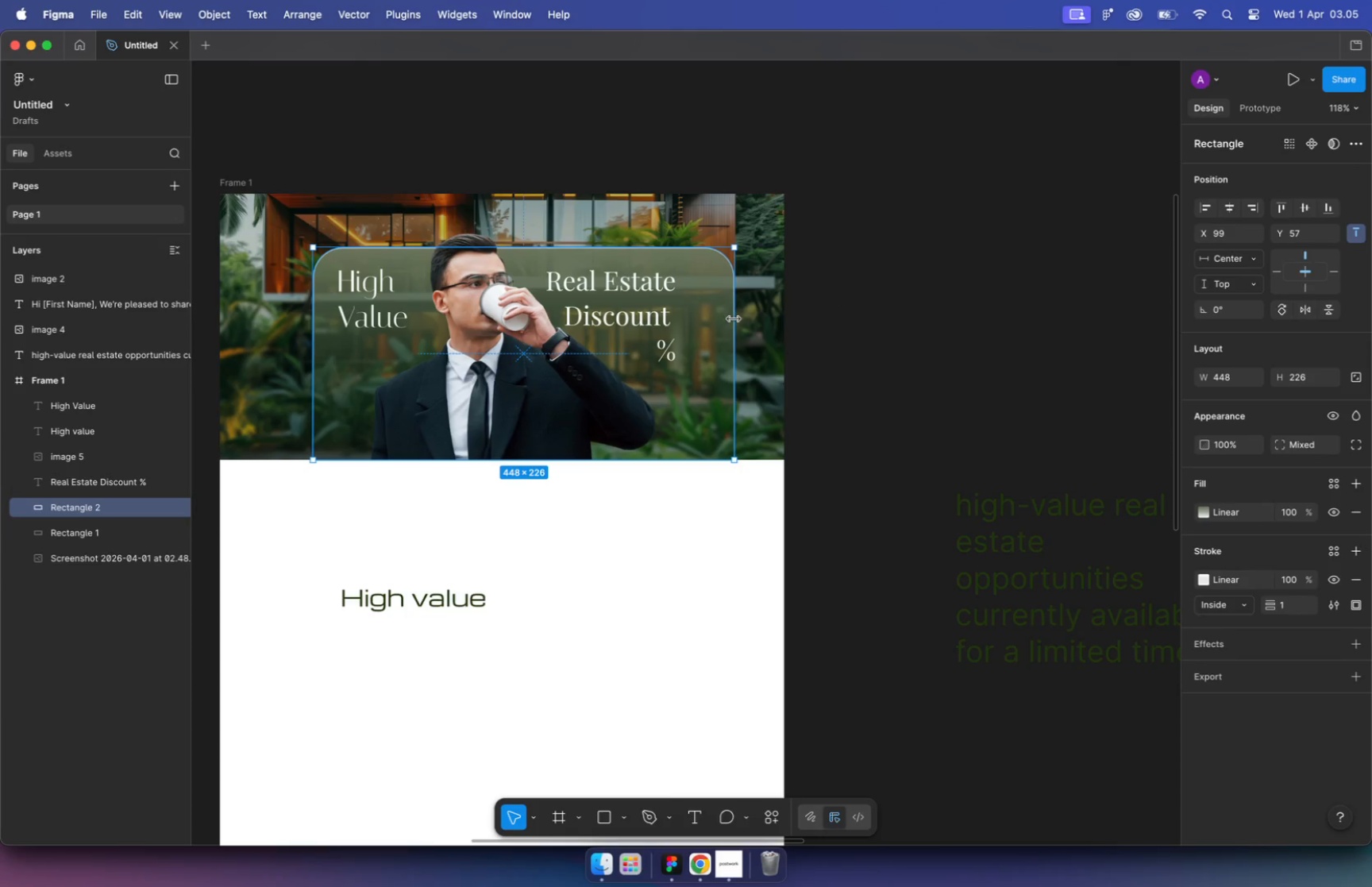 
left_click_drag(start_coordinate=[692, 317], to_coordinate=[734, 319])
 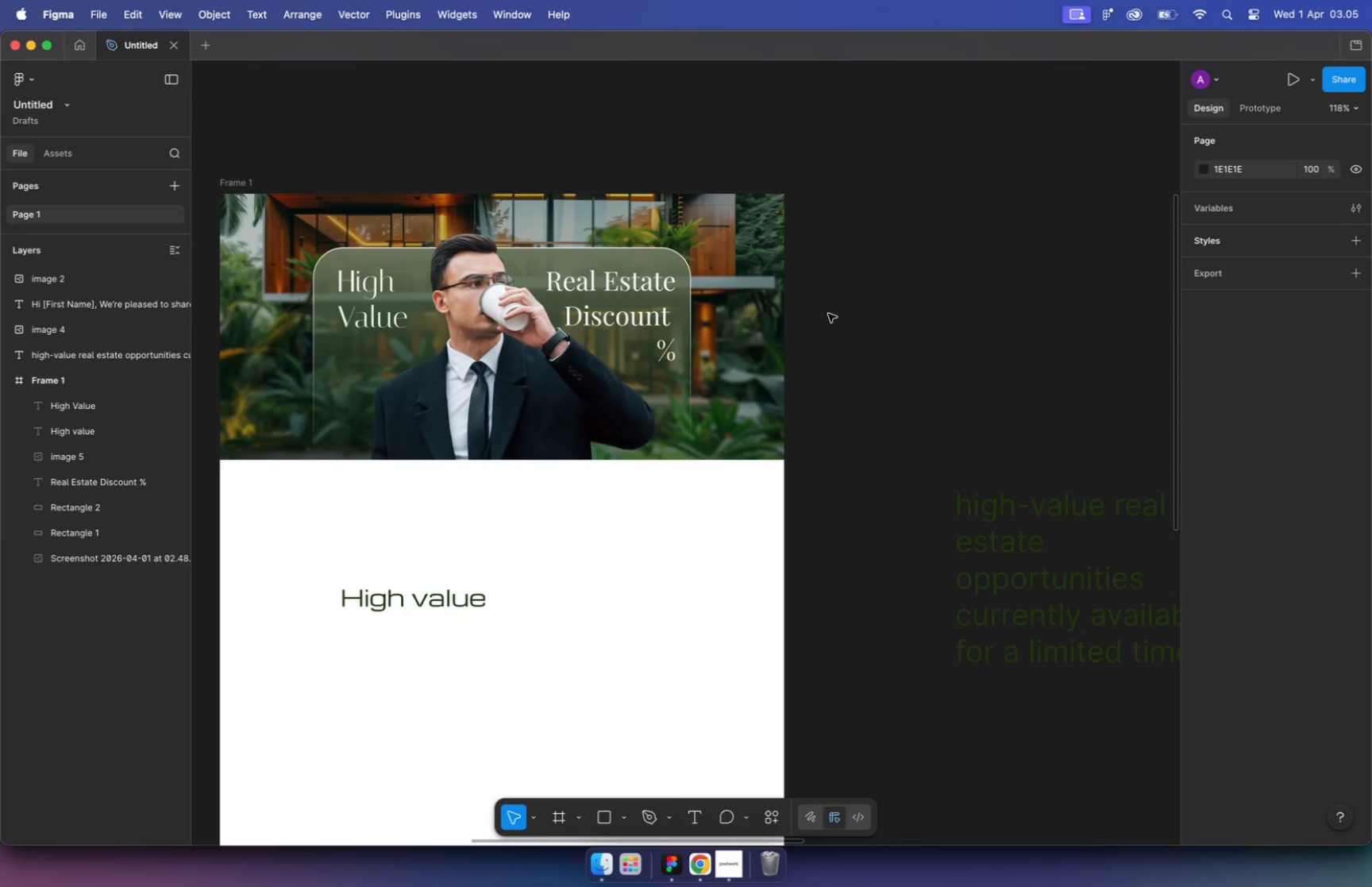 
left_click([1228, 210])
 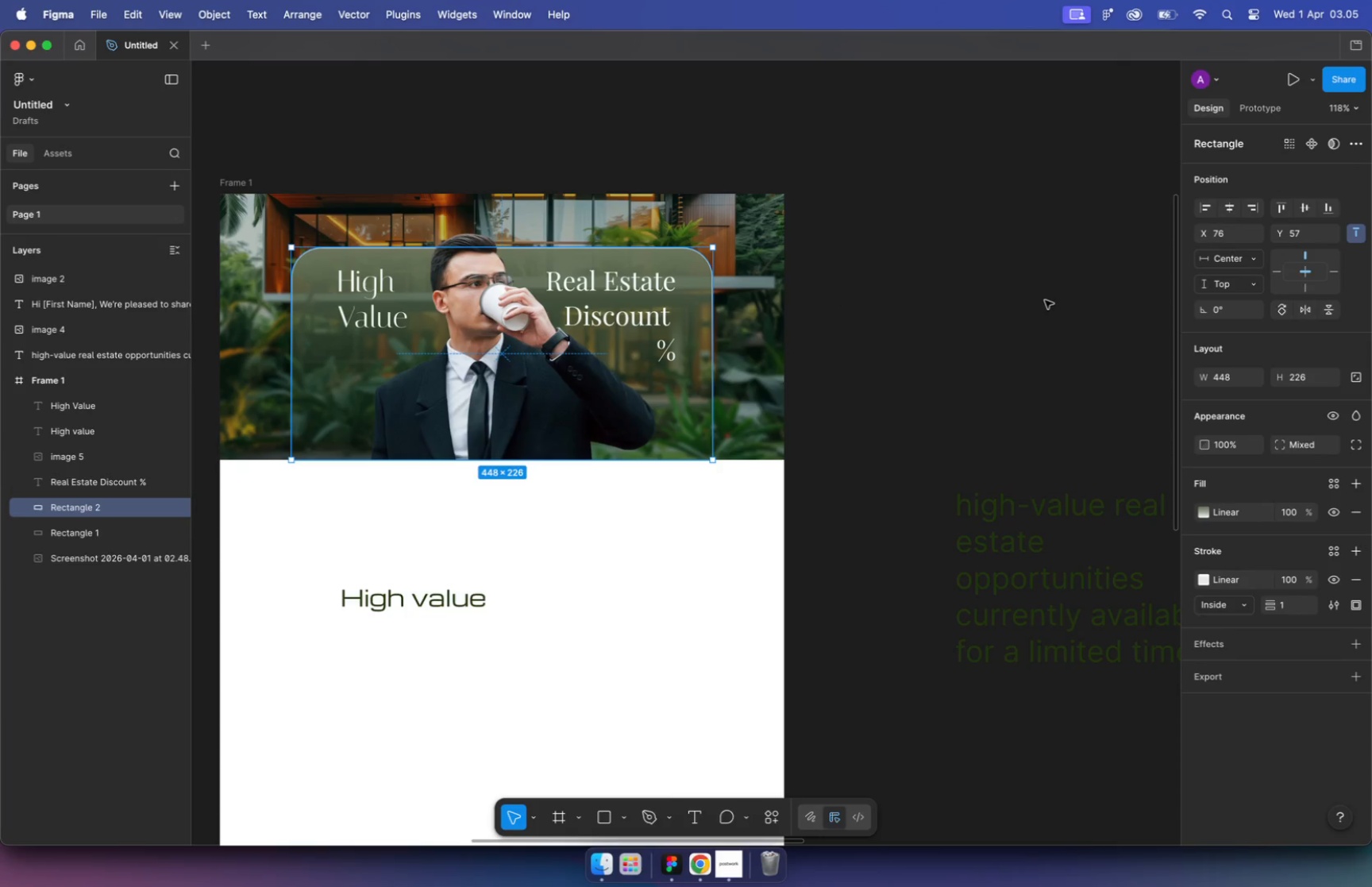 
left_click([1044, 303])
 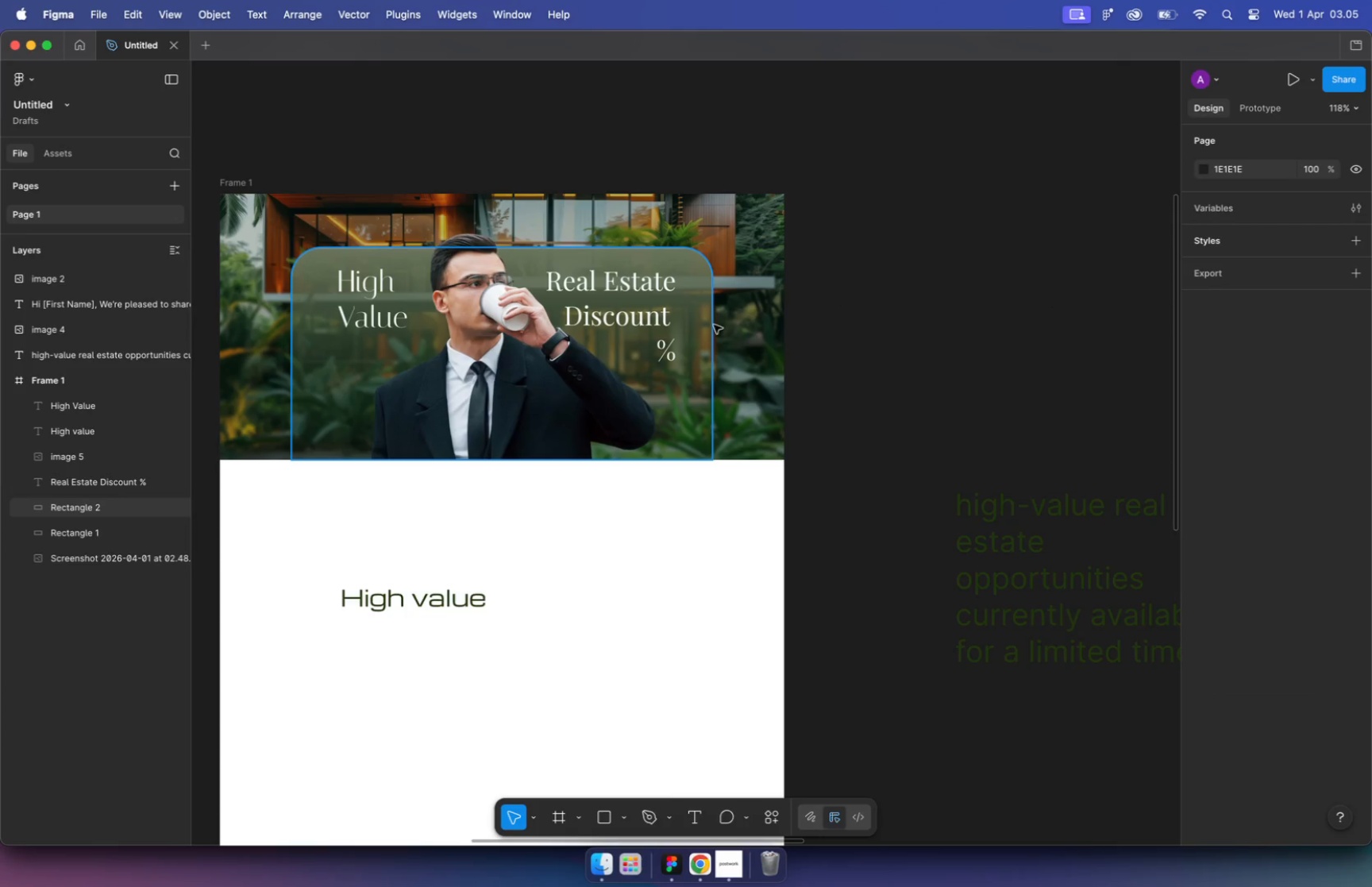 
left_click([650, 315])
 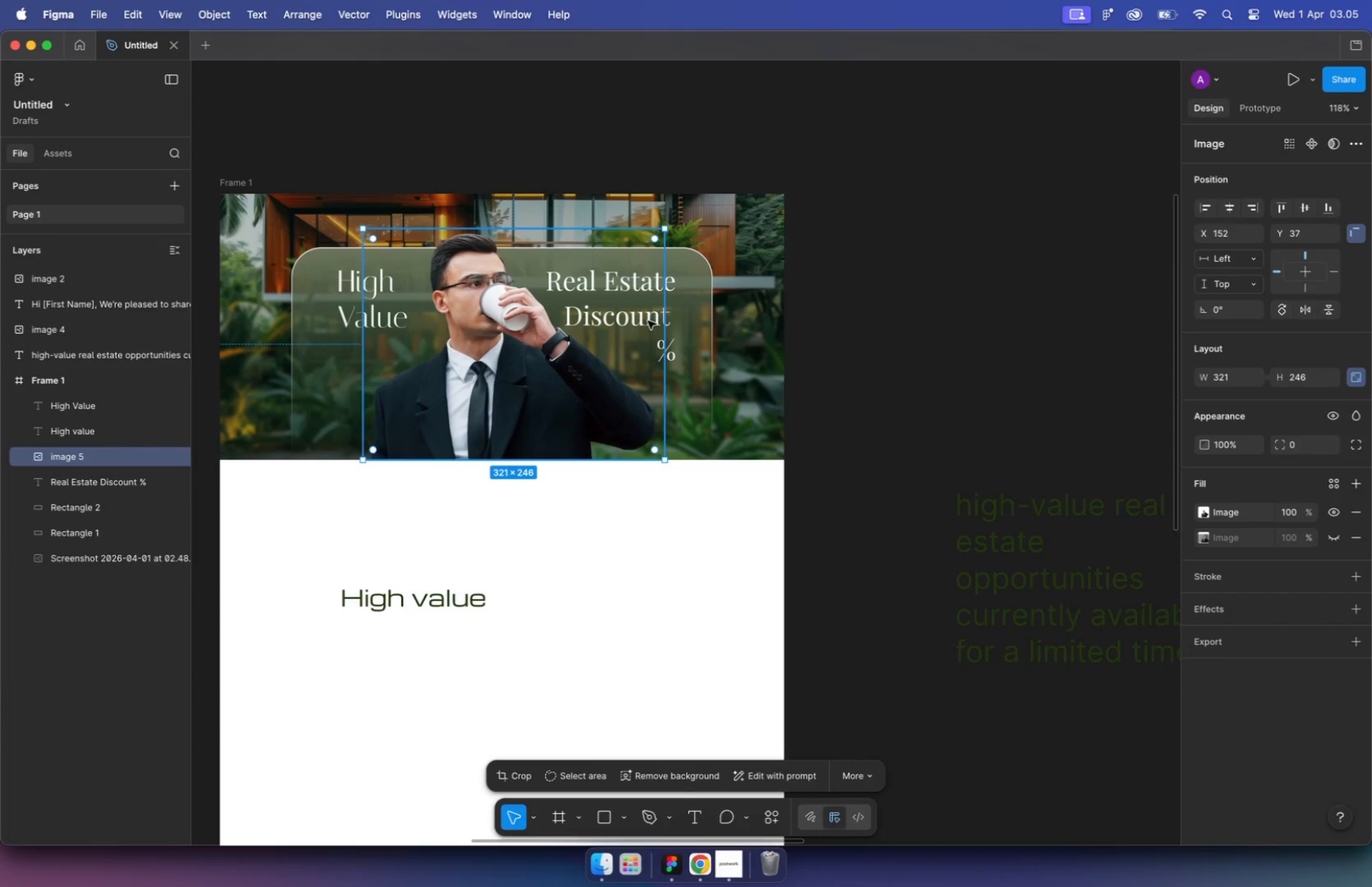 
left_click([675, 331])
 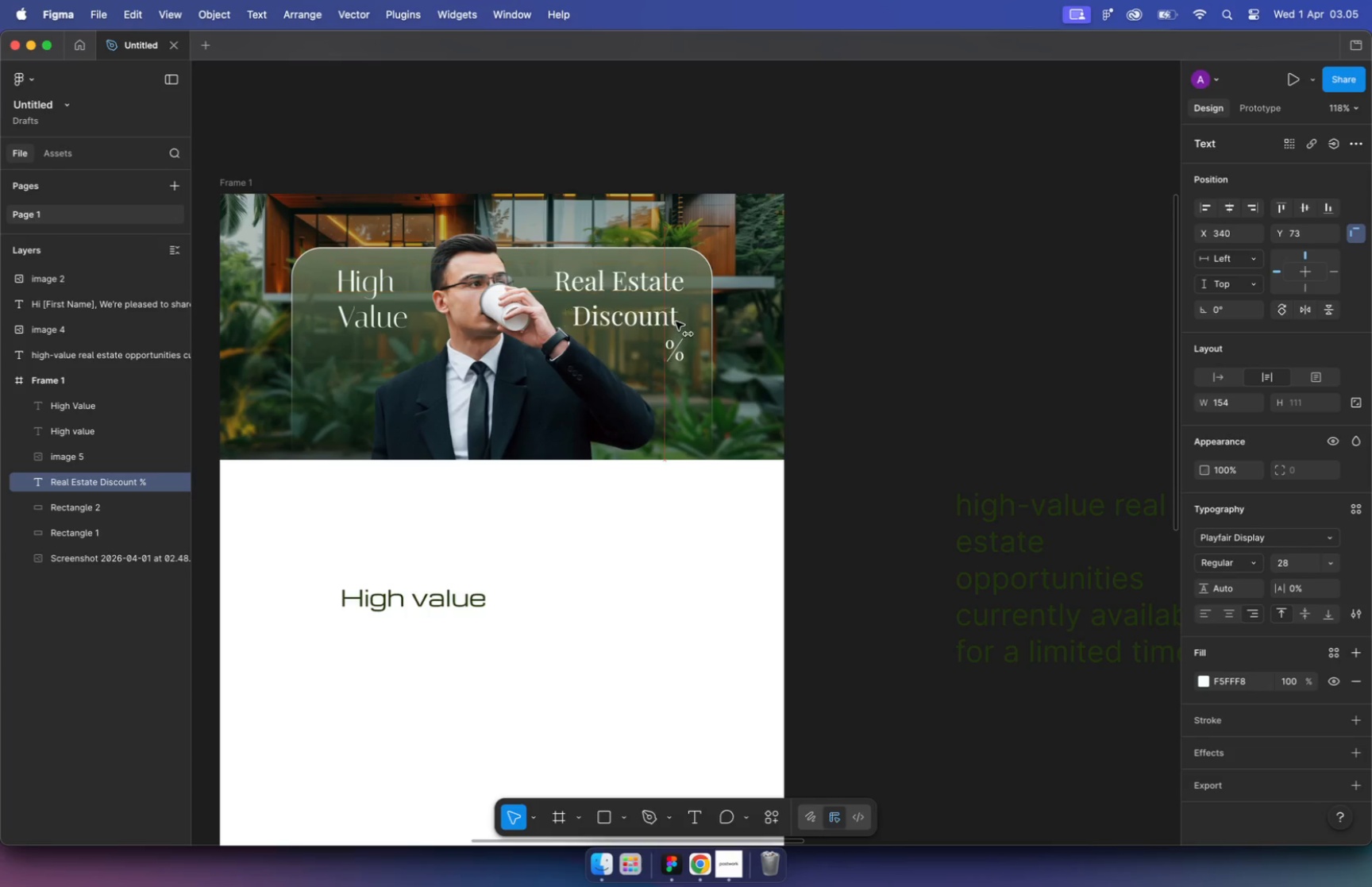 
left_click_drag(start_coordinate=[668, 322], to_coordinate=[682, 321])
 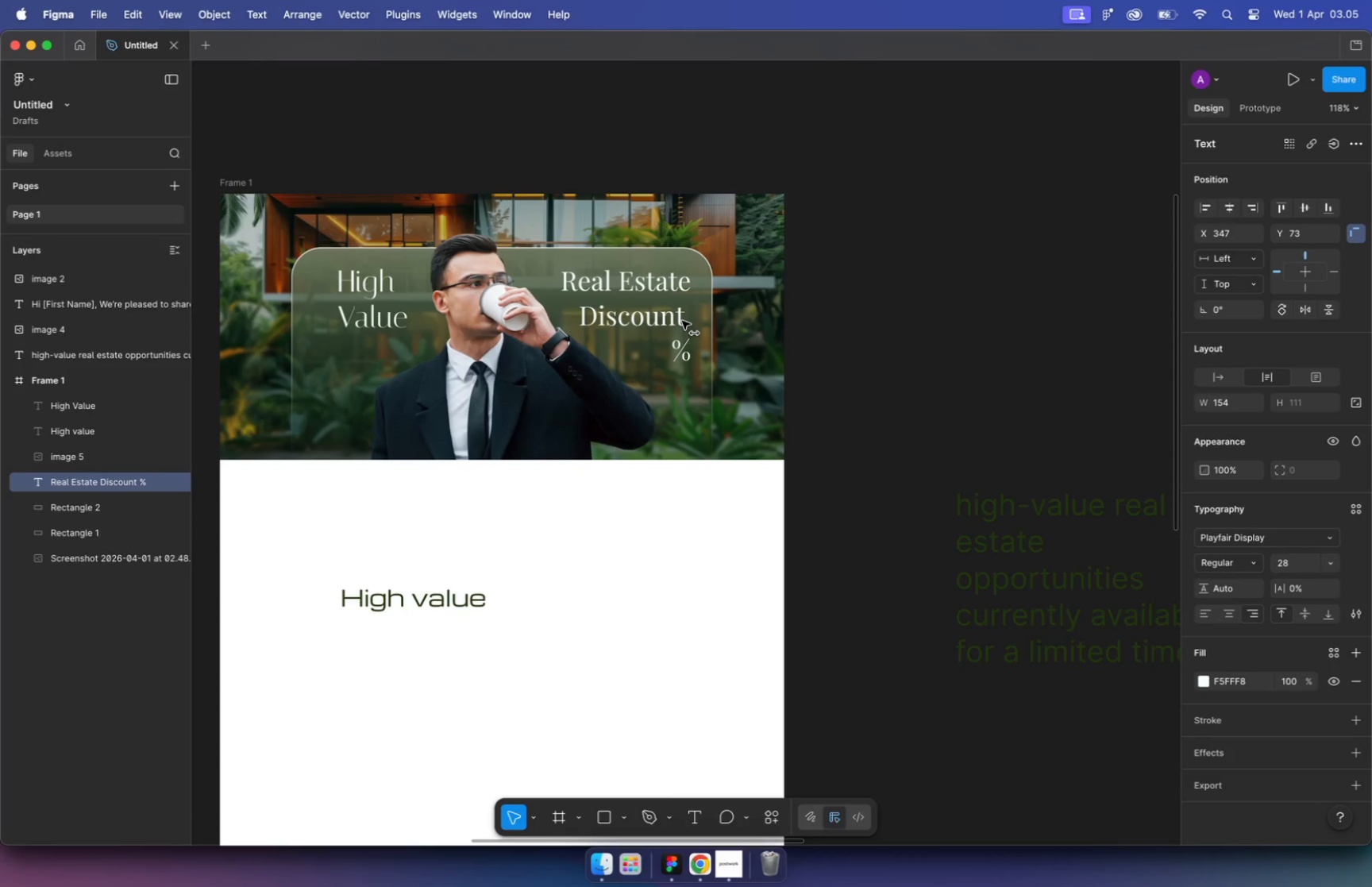 
hold_key(key=ShiftLeft, duration=3.11)
 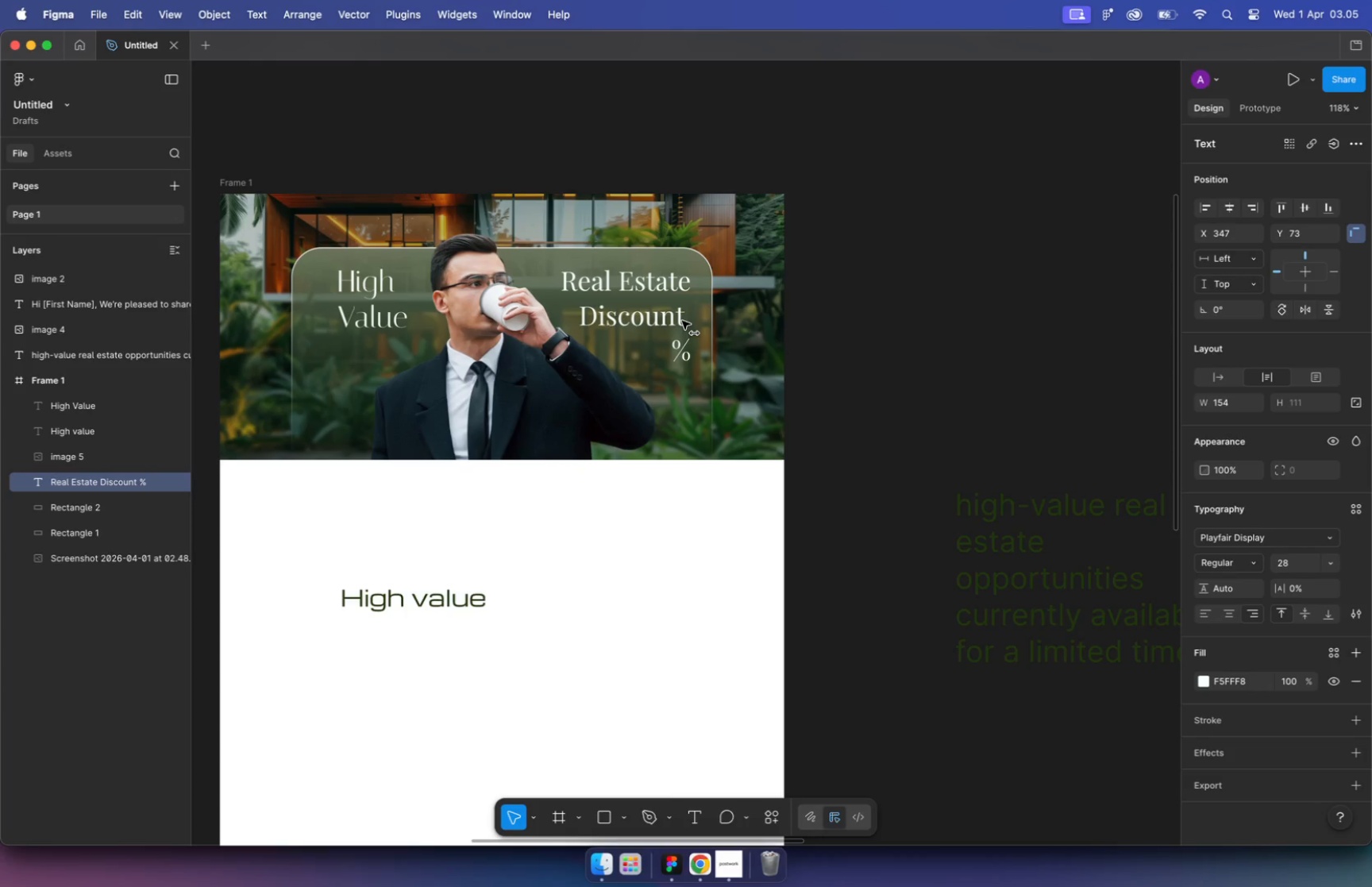 
key(Alt+Shift+ArrowRight)
 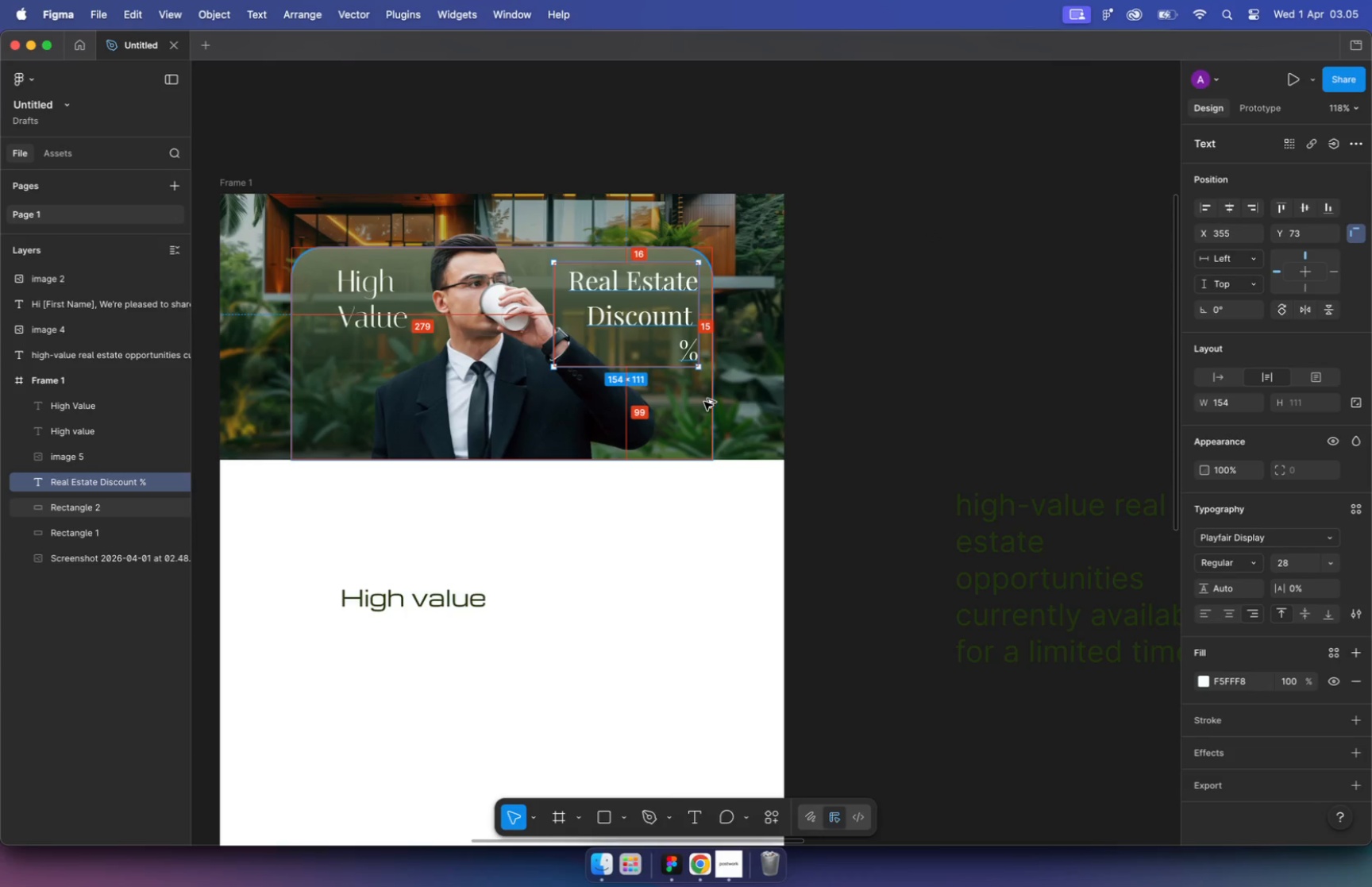 
key(Alt+ArrowLeft)
 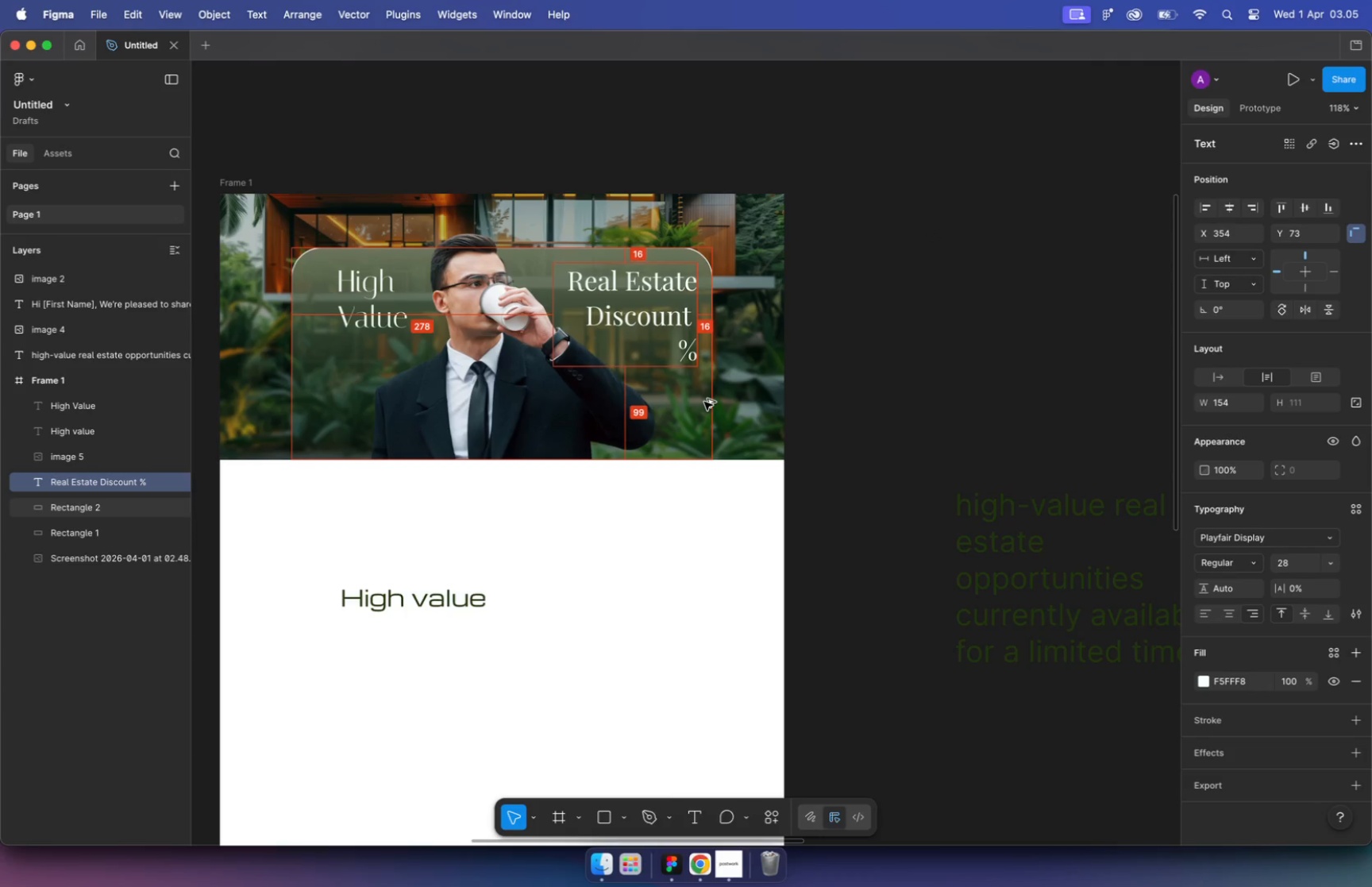 
key(Alt+ArrowLeft)
 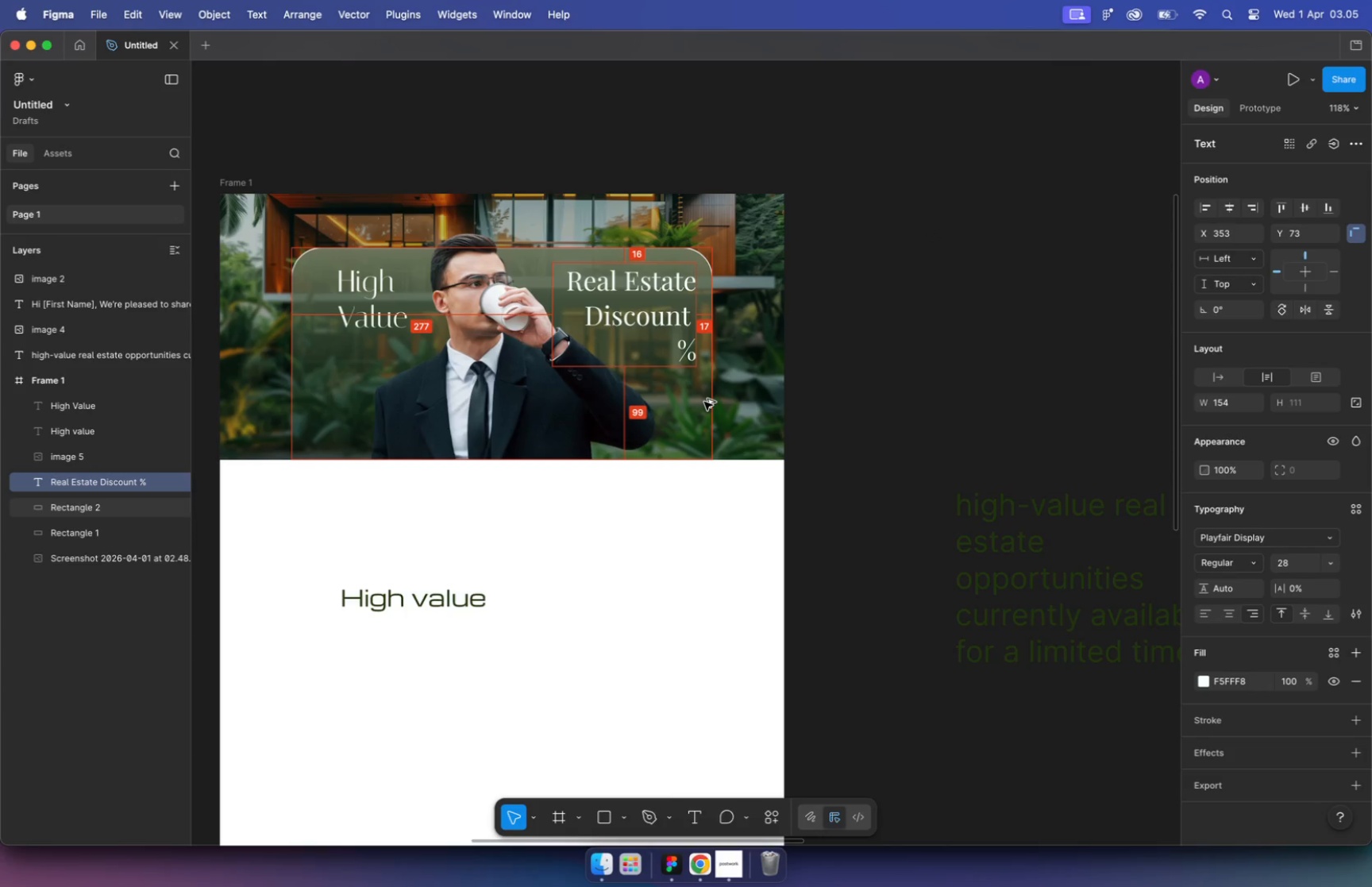 
key(Alt+ArrowLeft)
 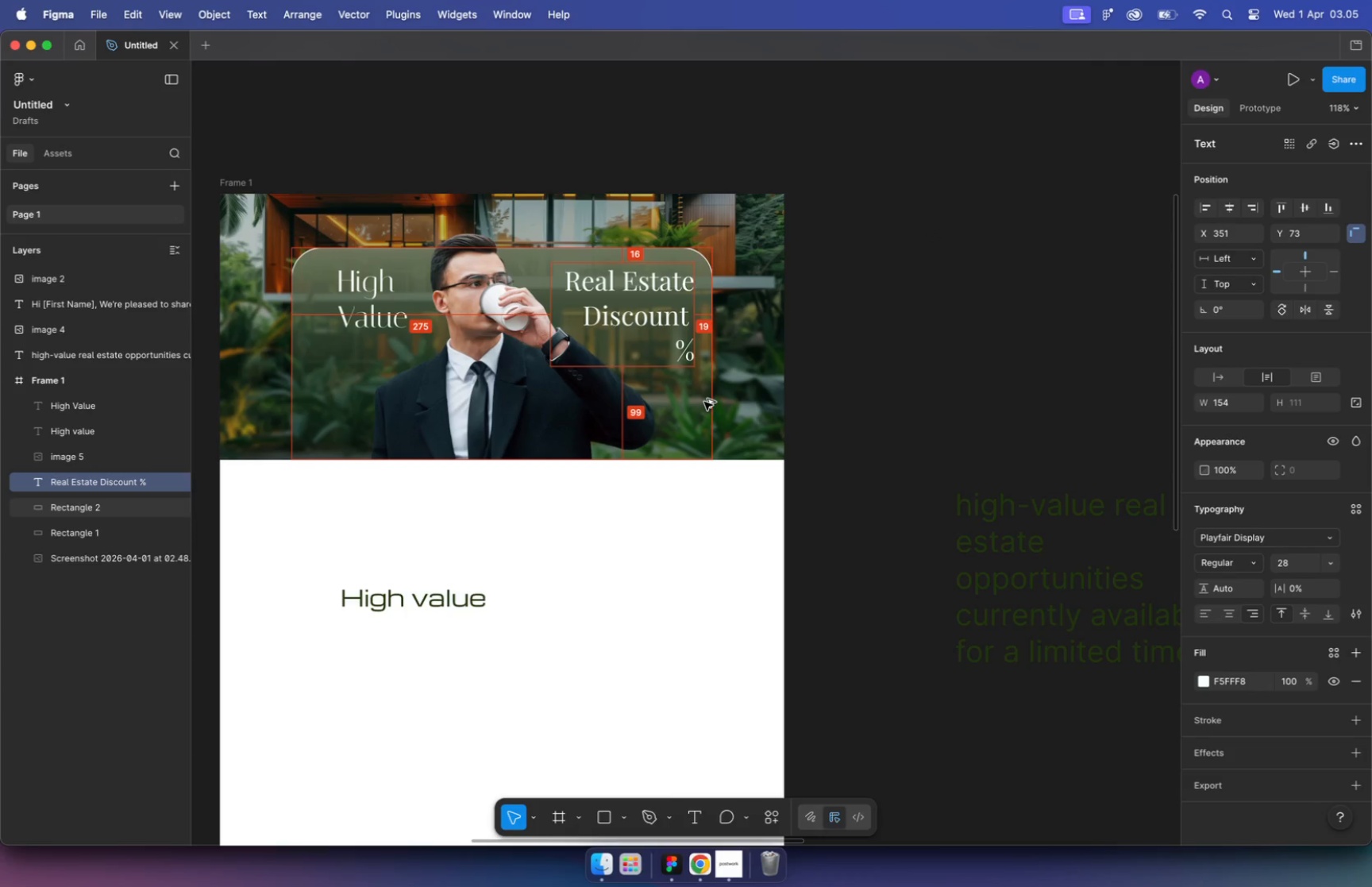 
key(Alt+ArrowLeft)
 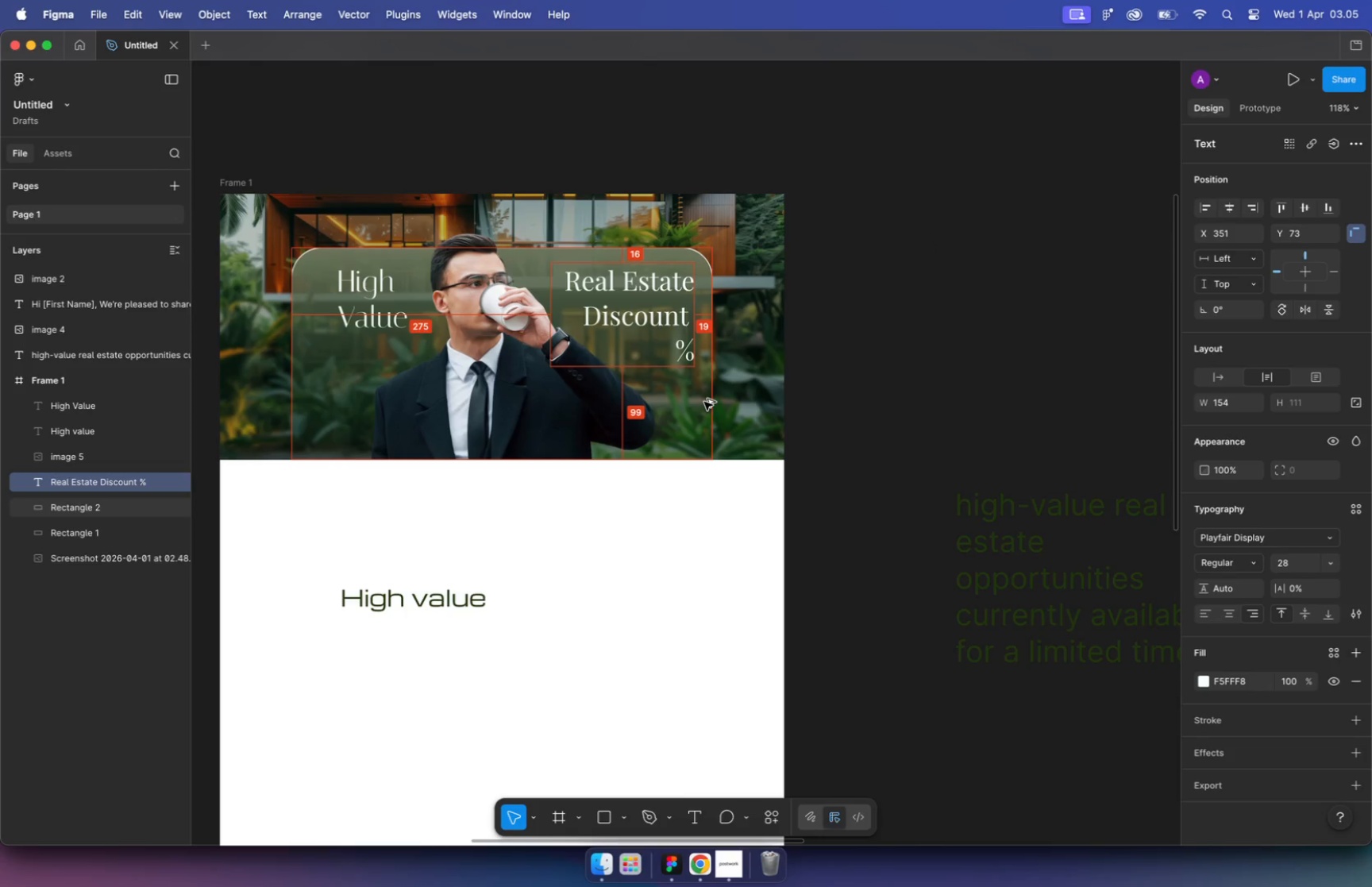 
key(Alt+ArrowLeft)
 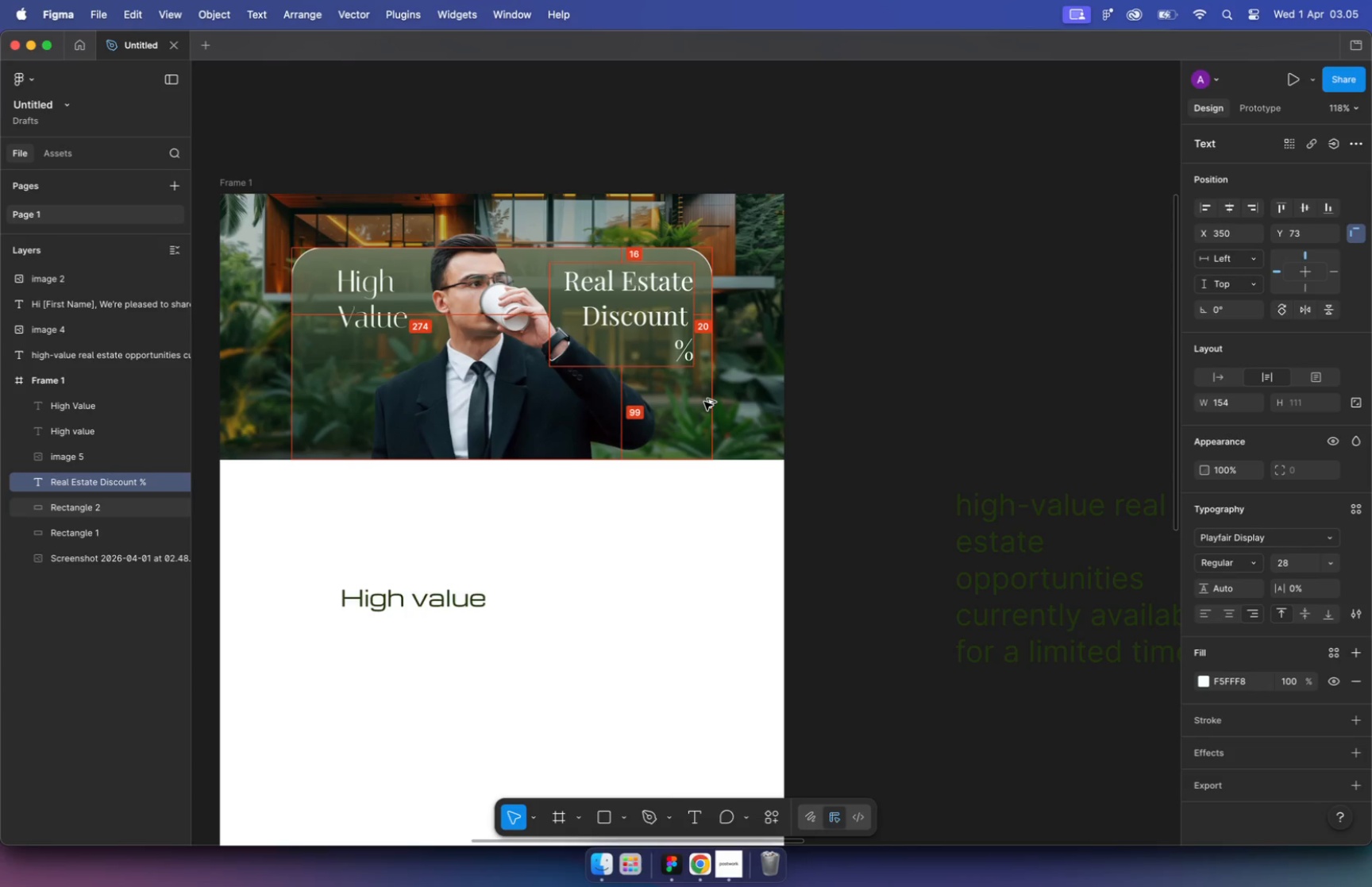 
key(Alt+ArrowDown)
 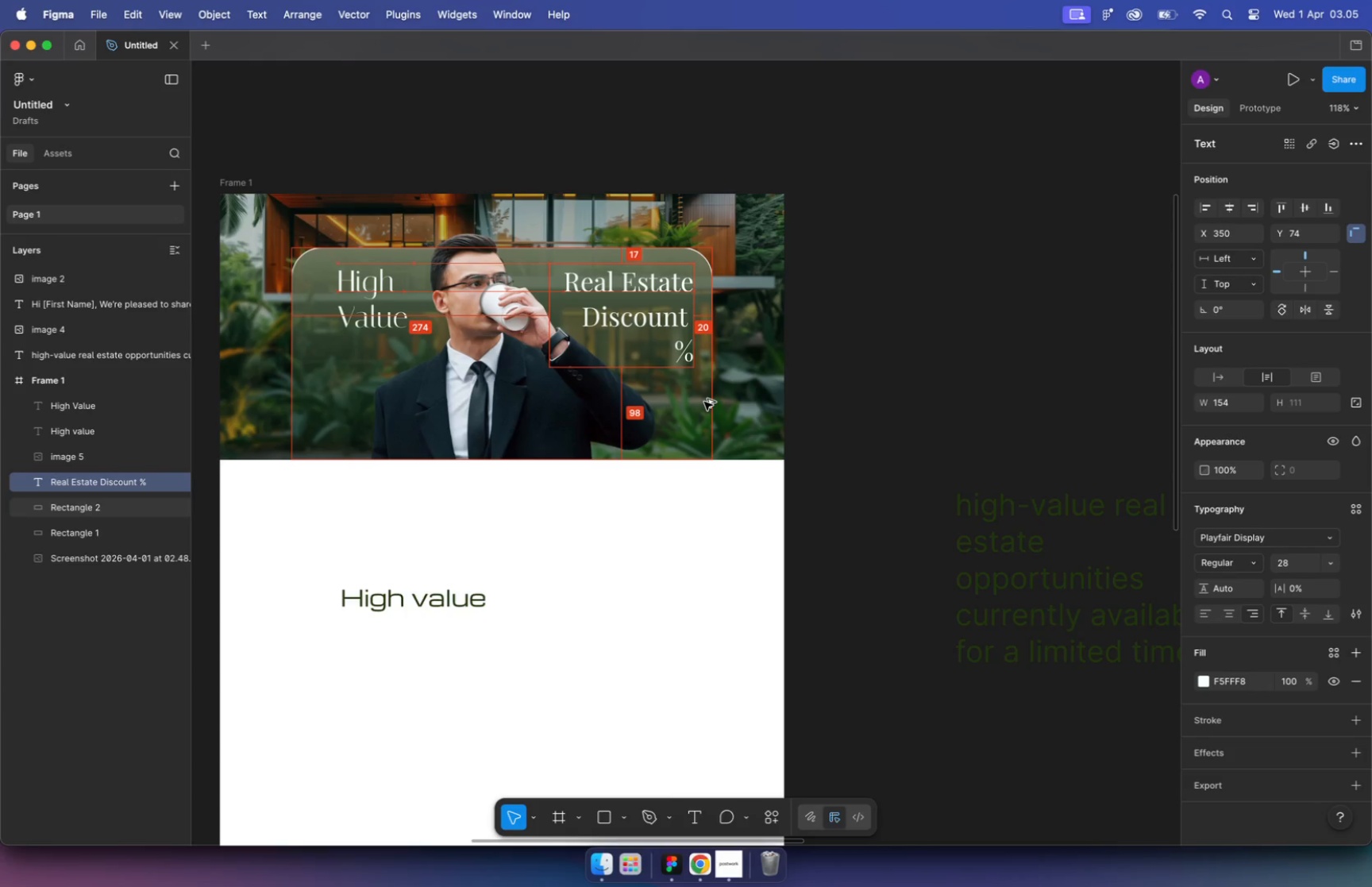 
key(Alt+ArrowDown)
 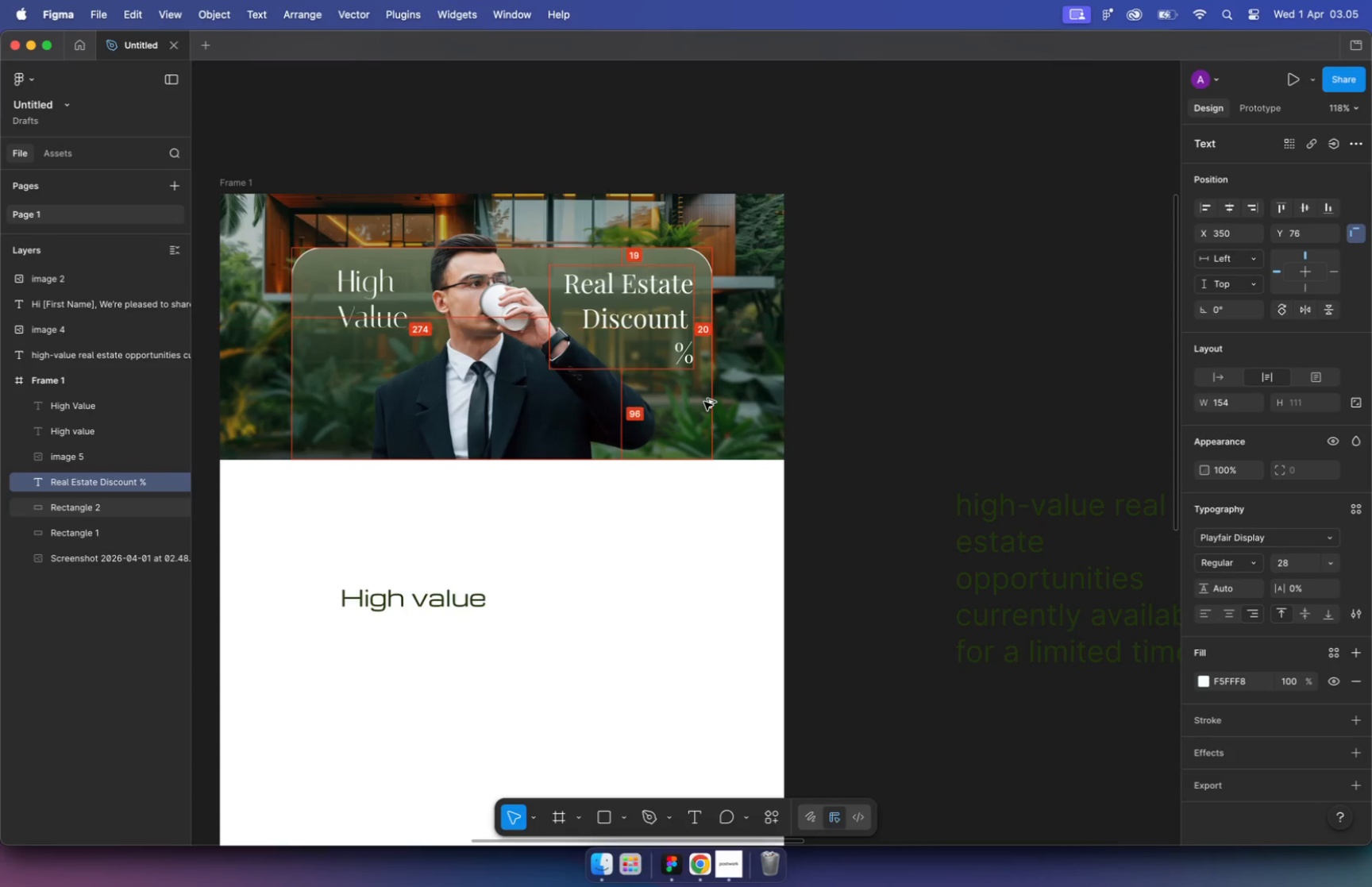 
key(Alt+ArrowDown)
 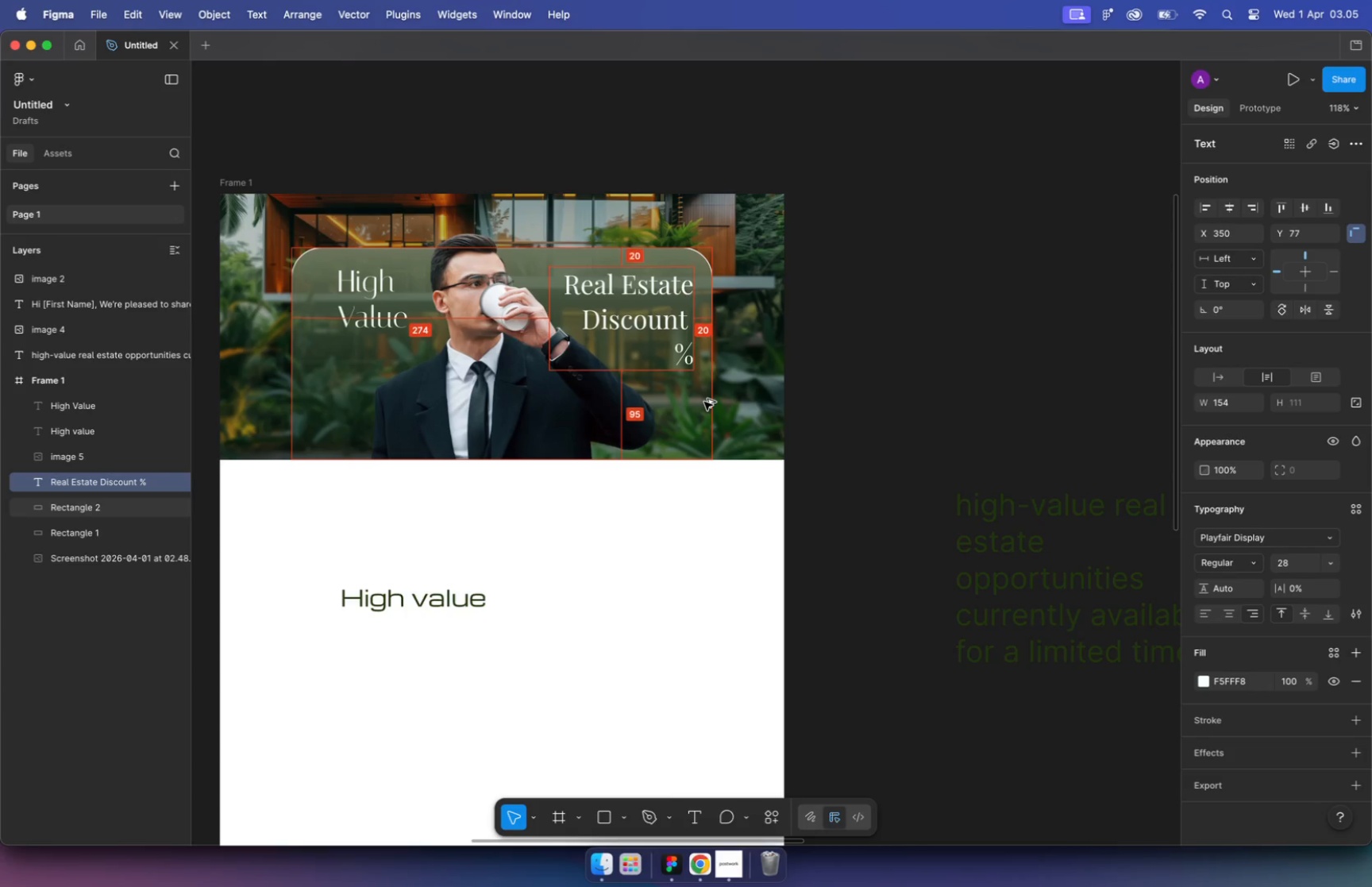 
key(Alt+ArrowDown)
 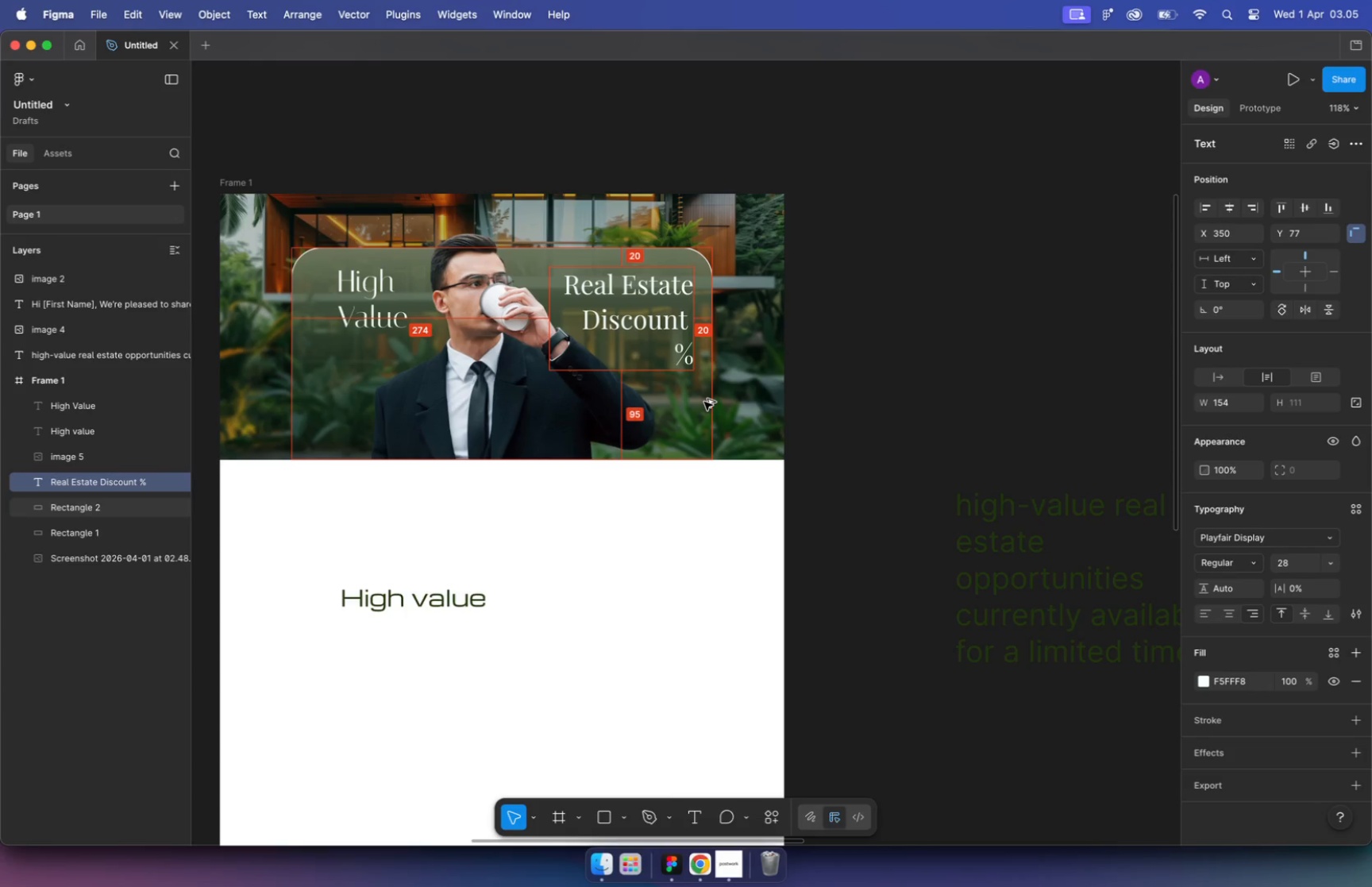 
left_click([839, 332])
 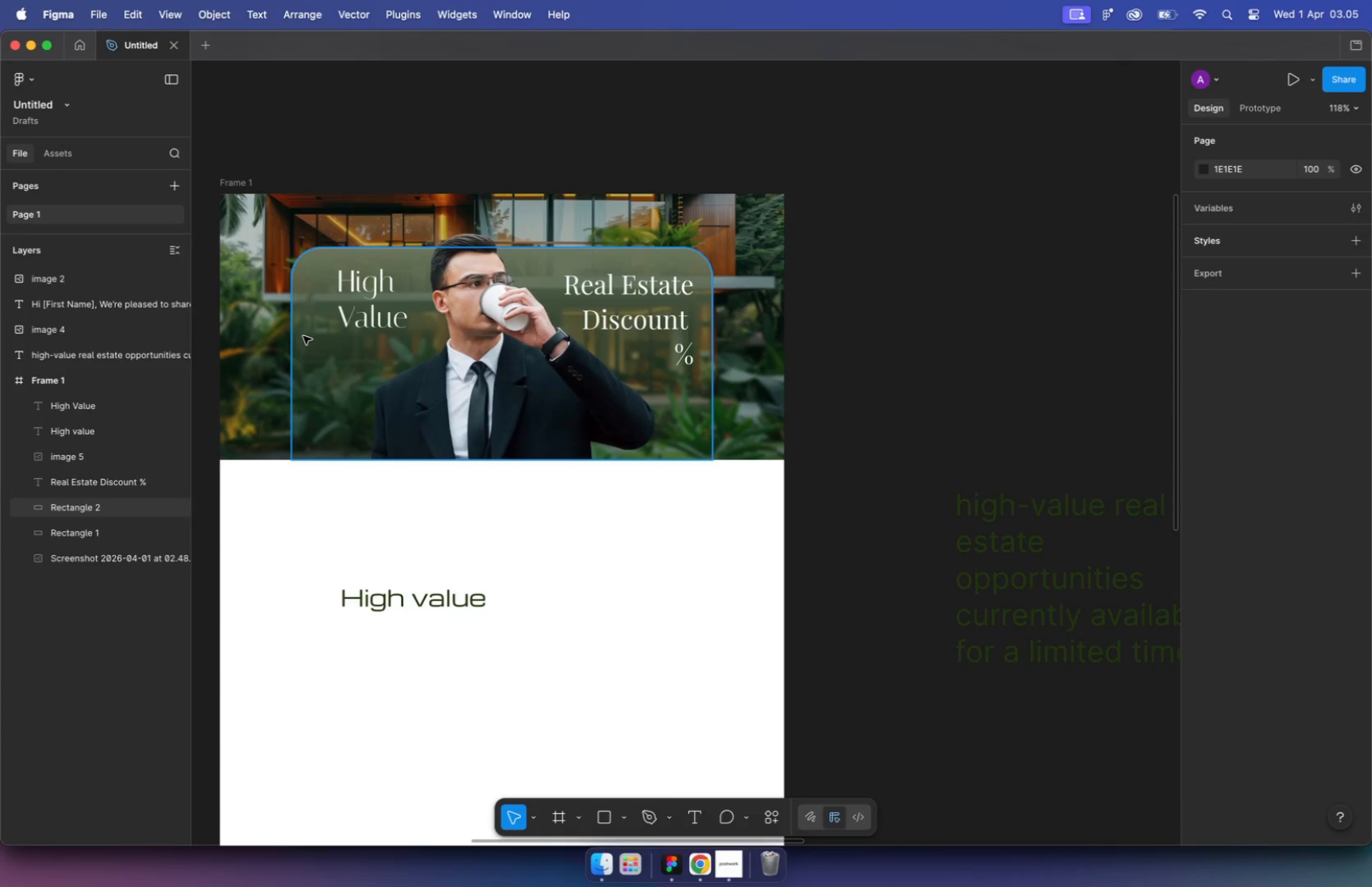 
left_click([369, 325])
 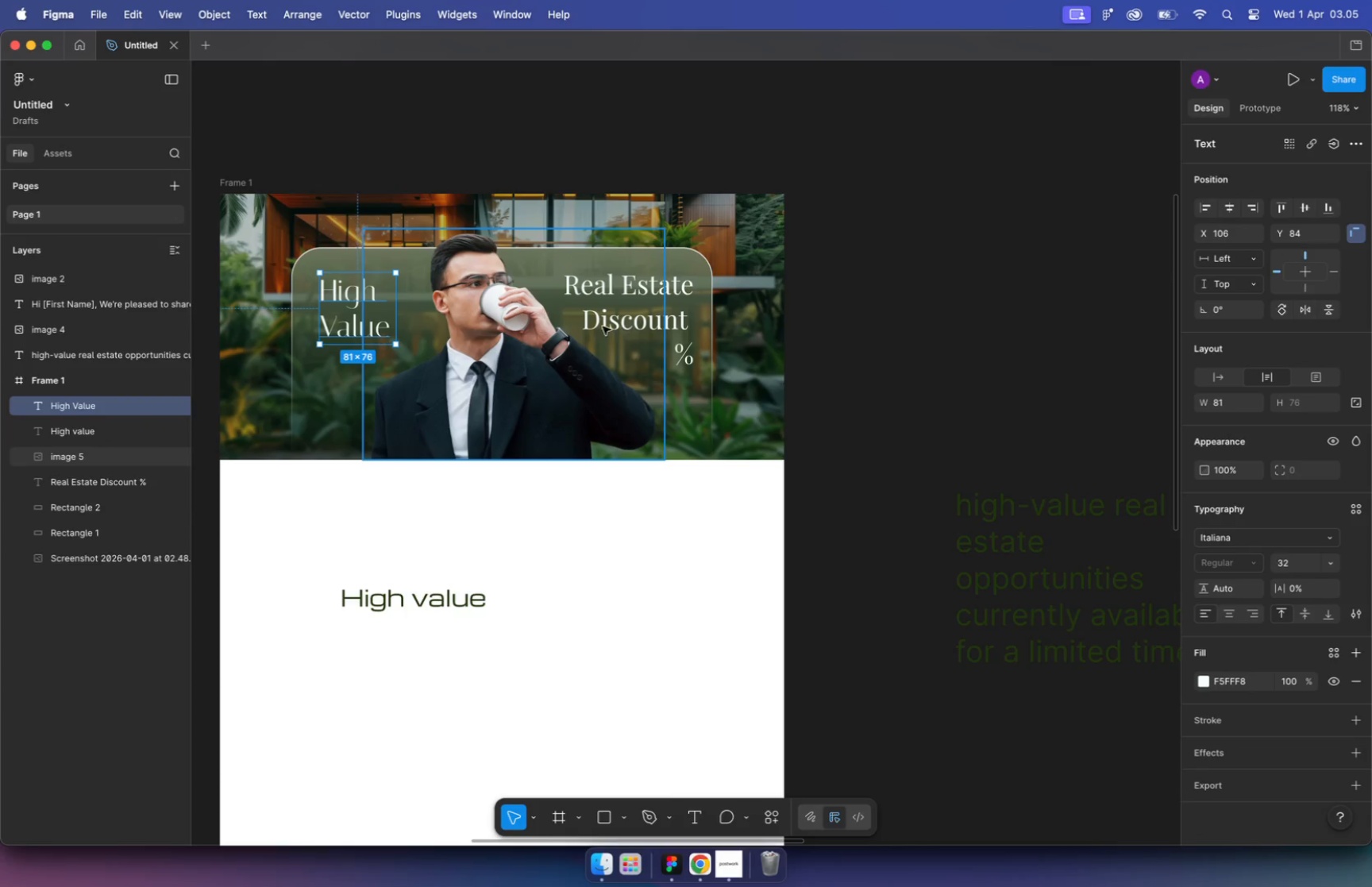 
left_click_drag(start_coordinate=[388, 312], to_coordinate=[371, 320])
 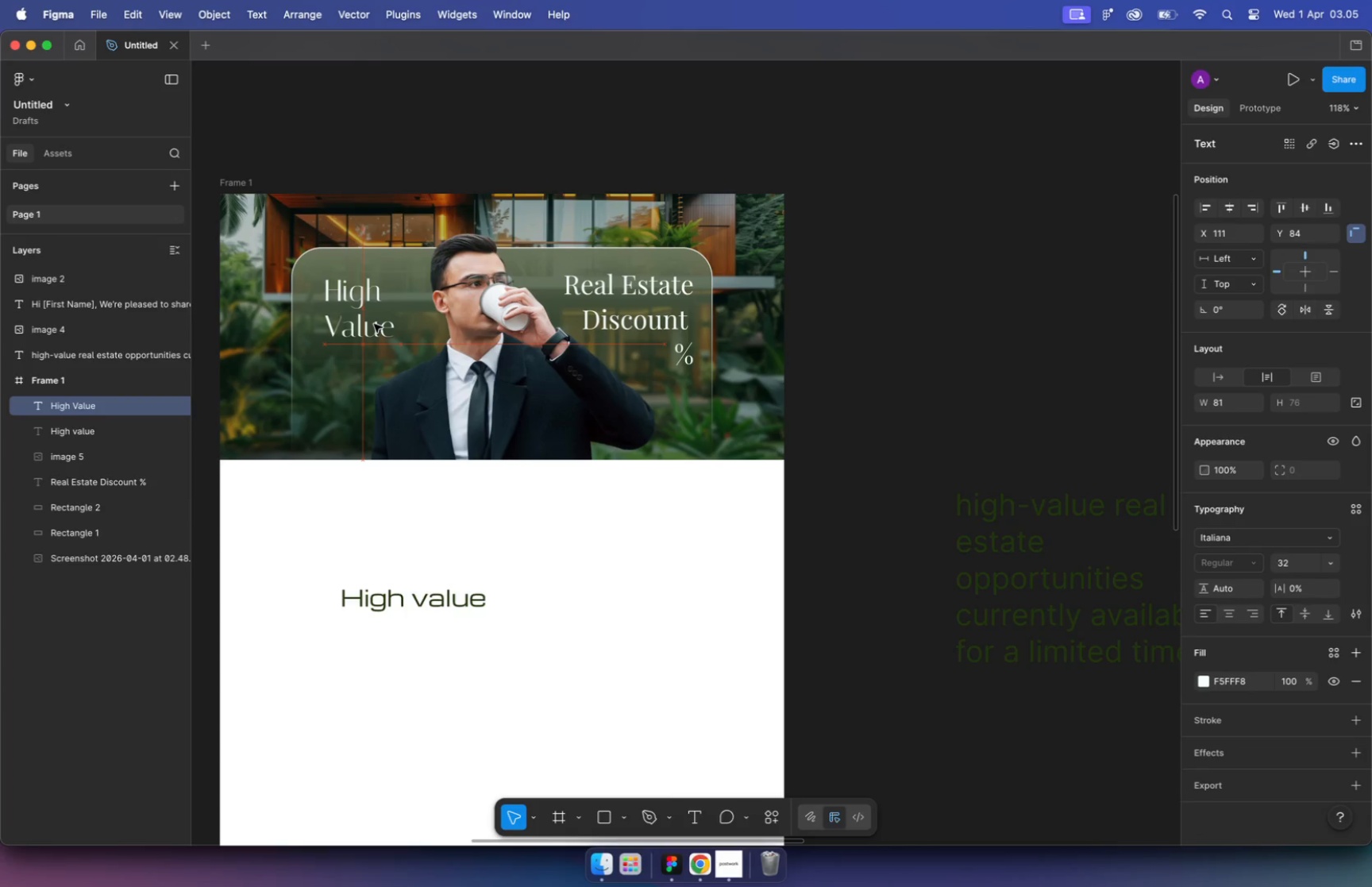 
left_click([992, 306])
 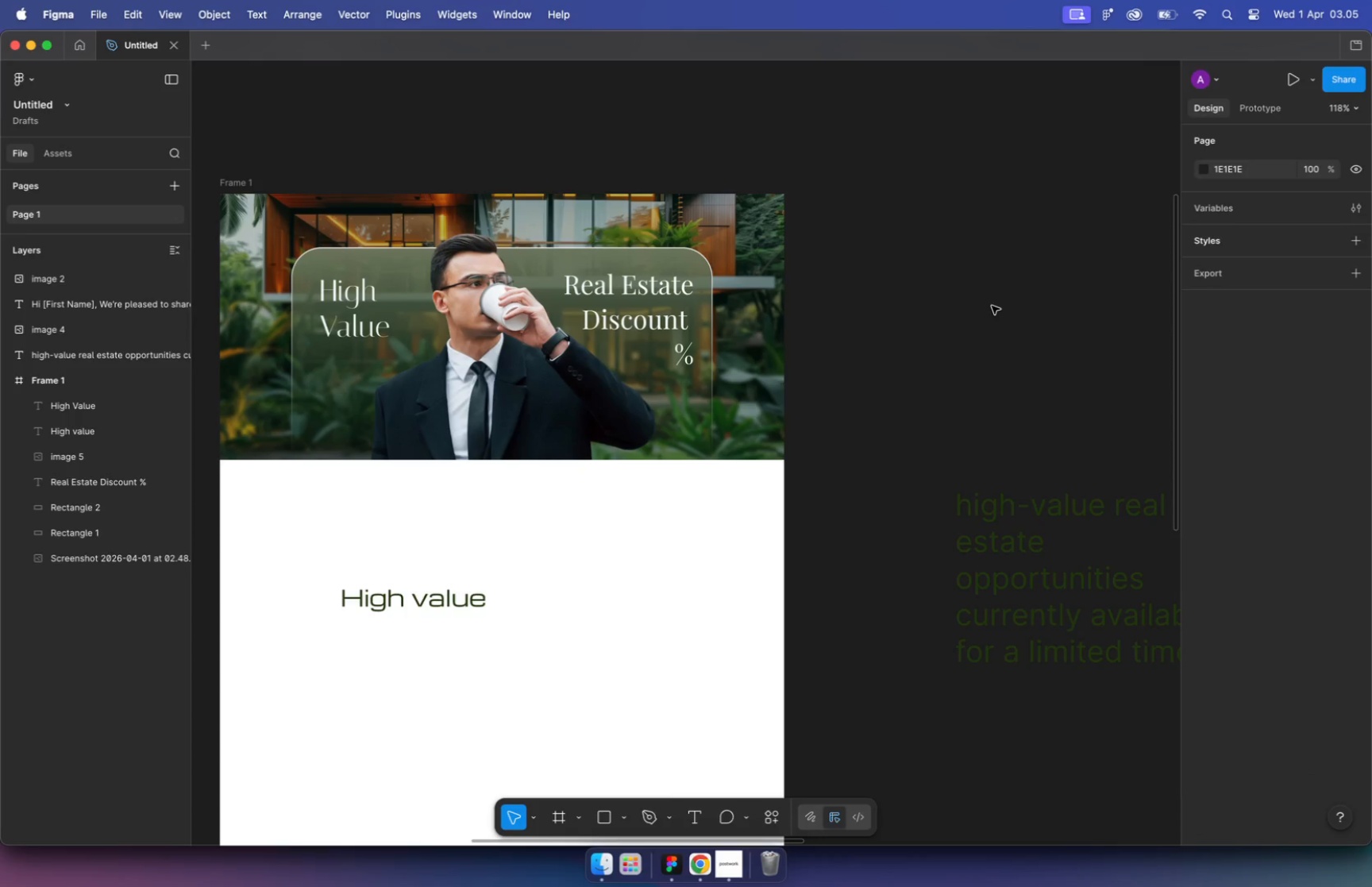 
left_click([669, 299])
 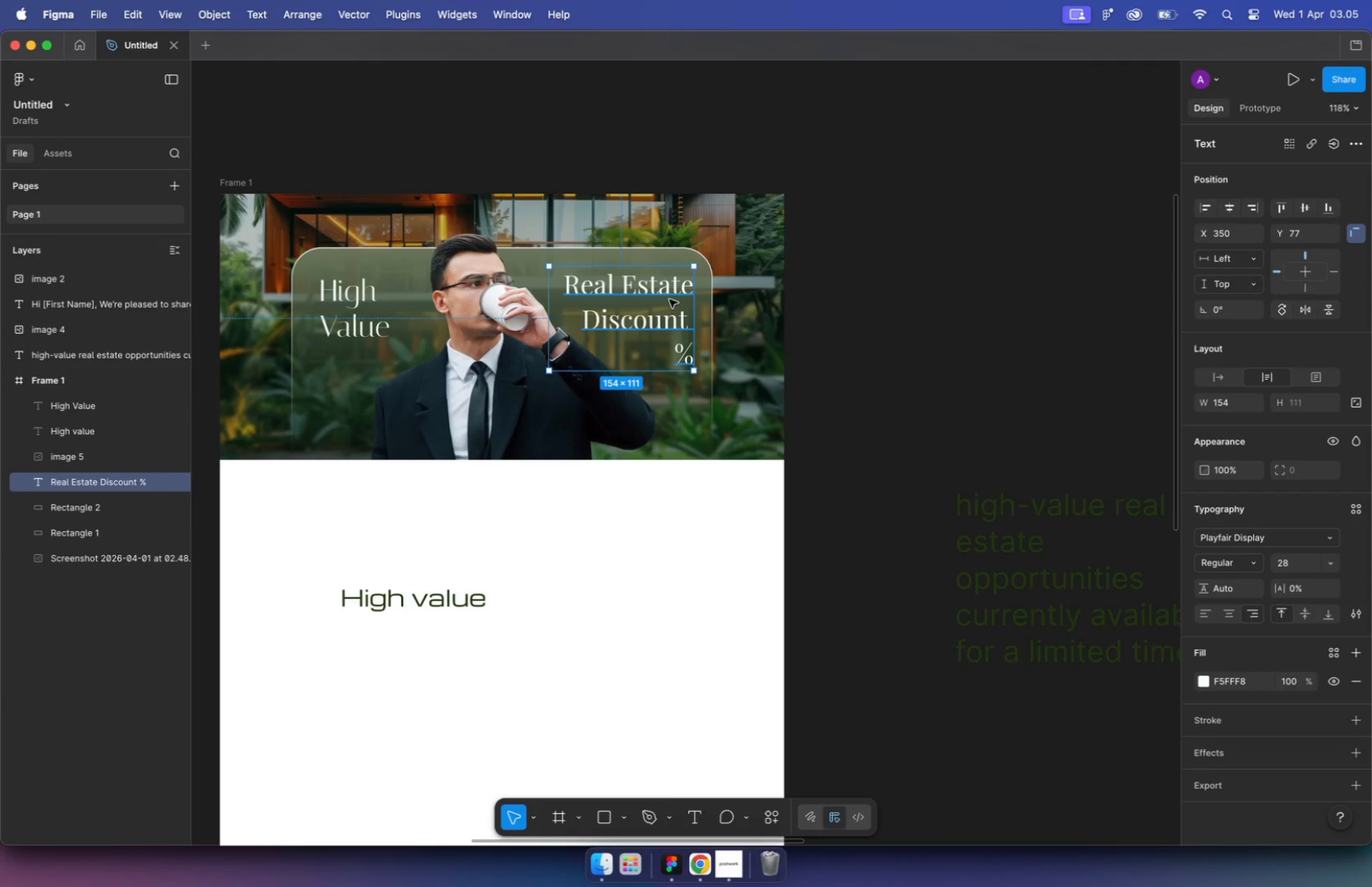 
key(Alt+Meta+C)
 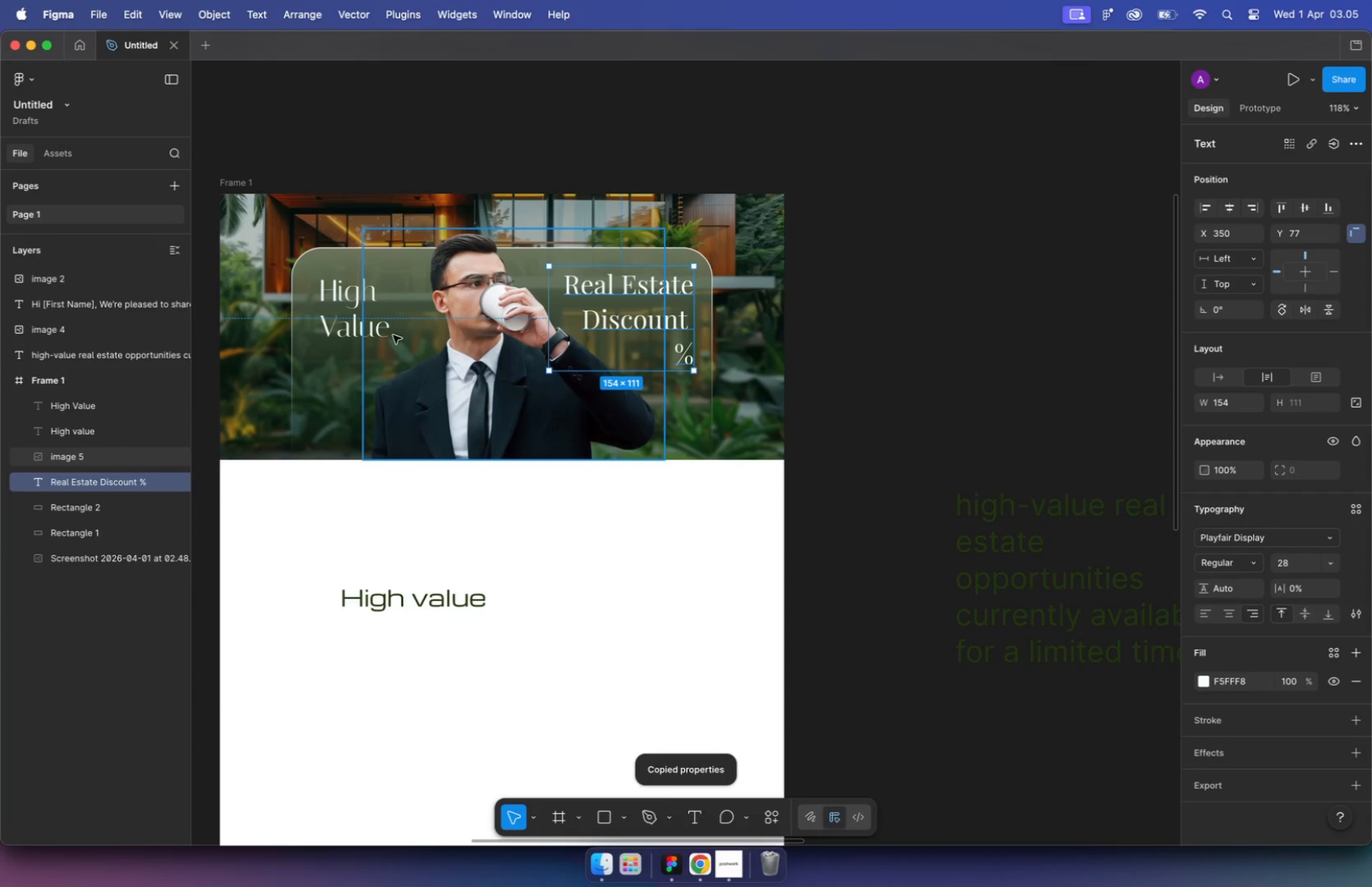 
left_click([353, 335])
 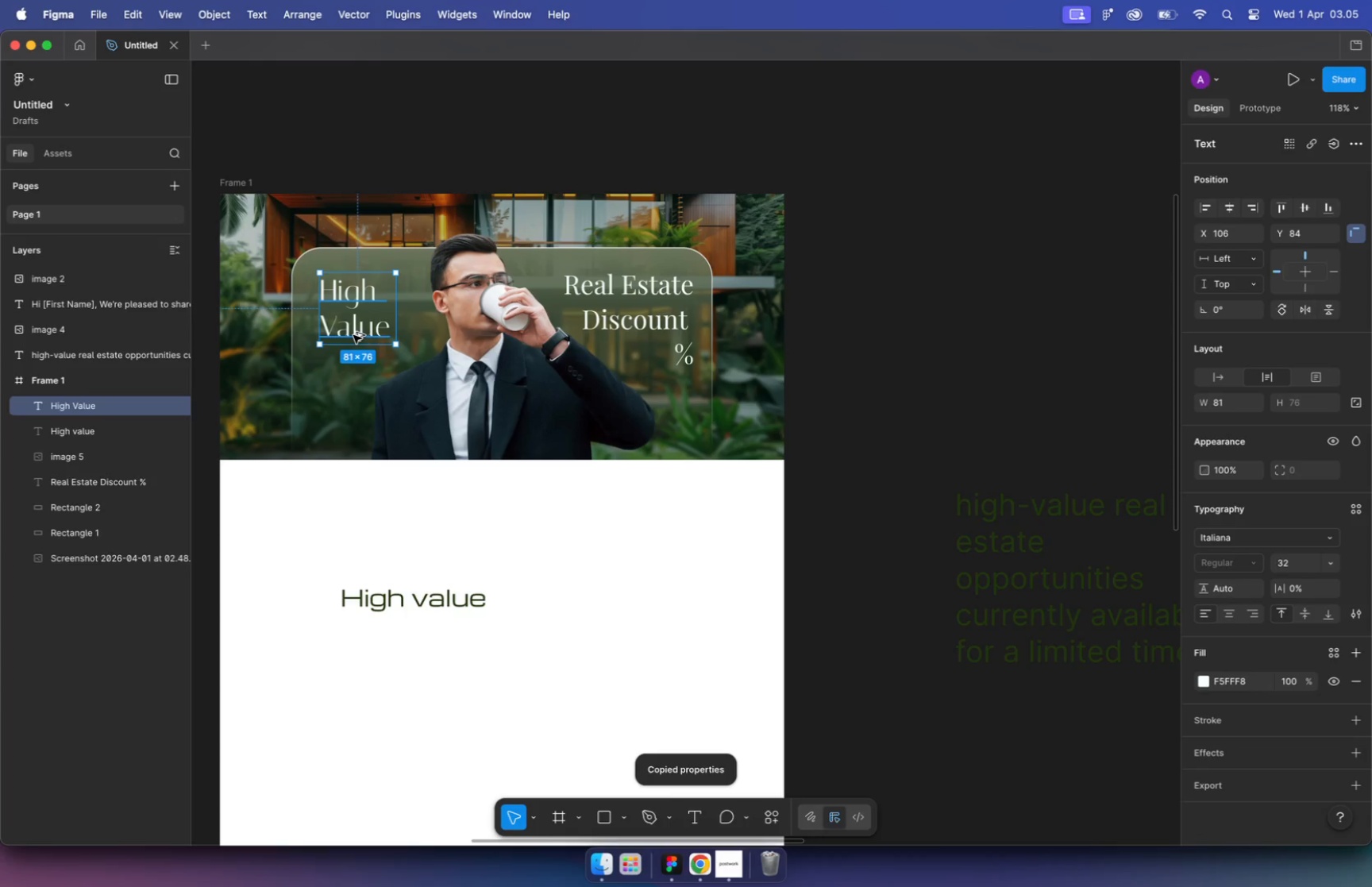 
key(Alt+Meta+V)
 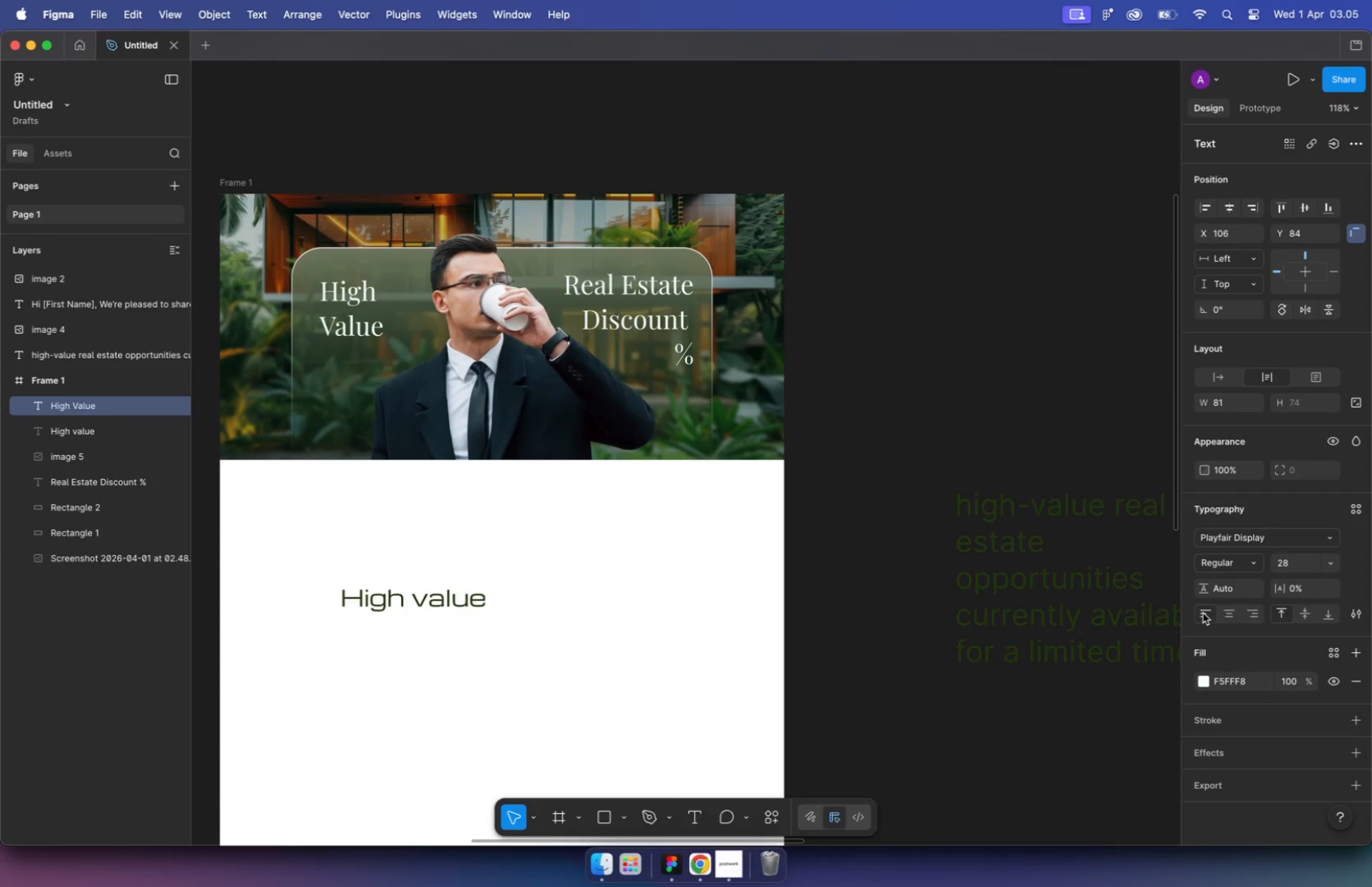 
double_click([861, 341])
 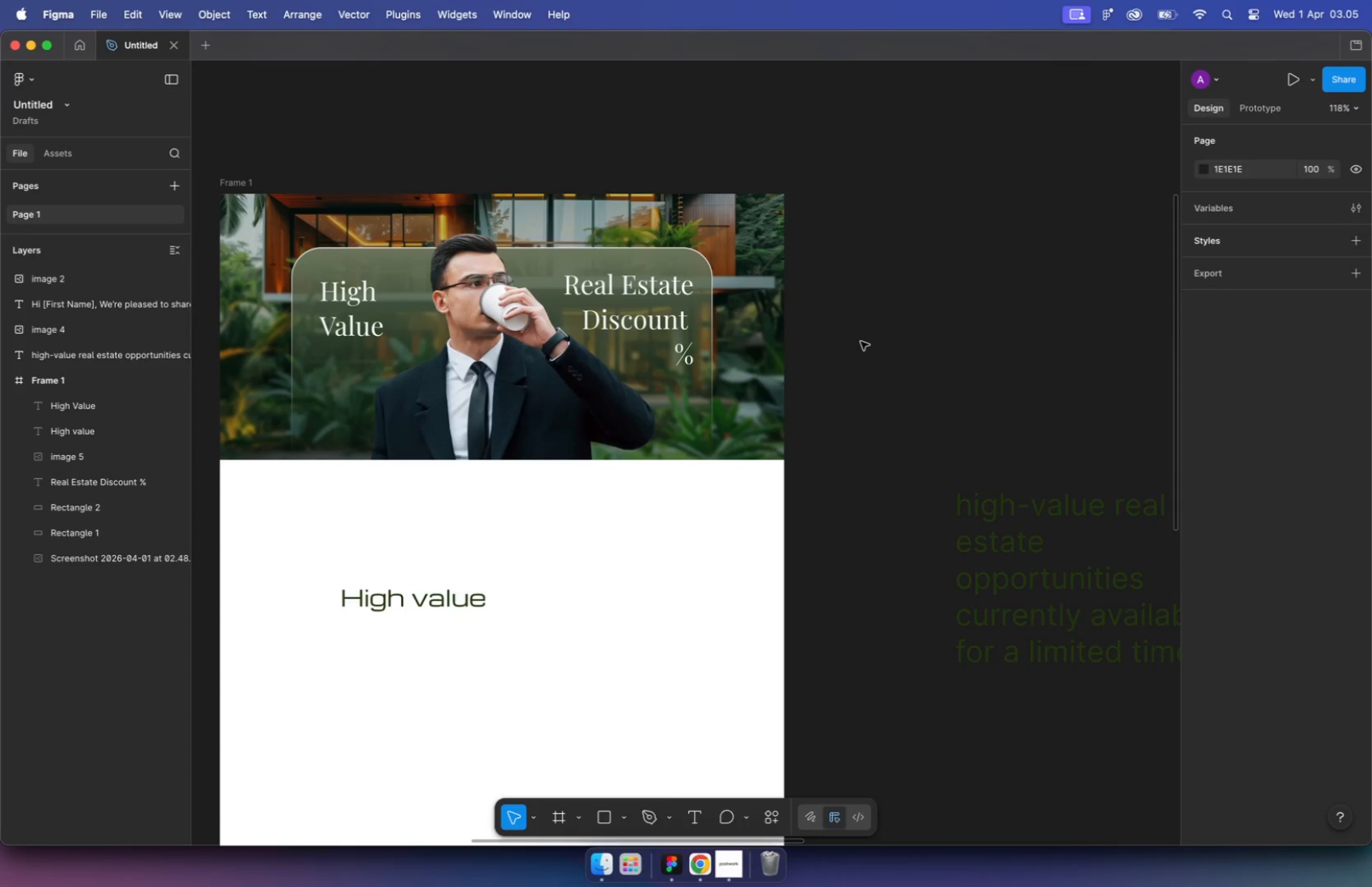 
left_click([861, 341])
 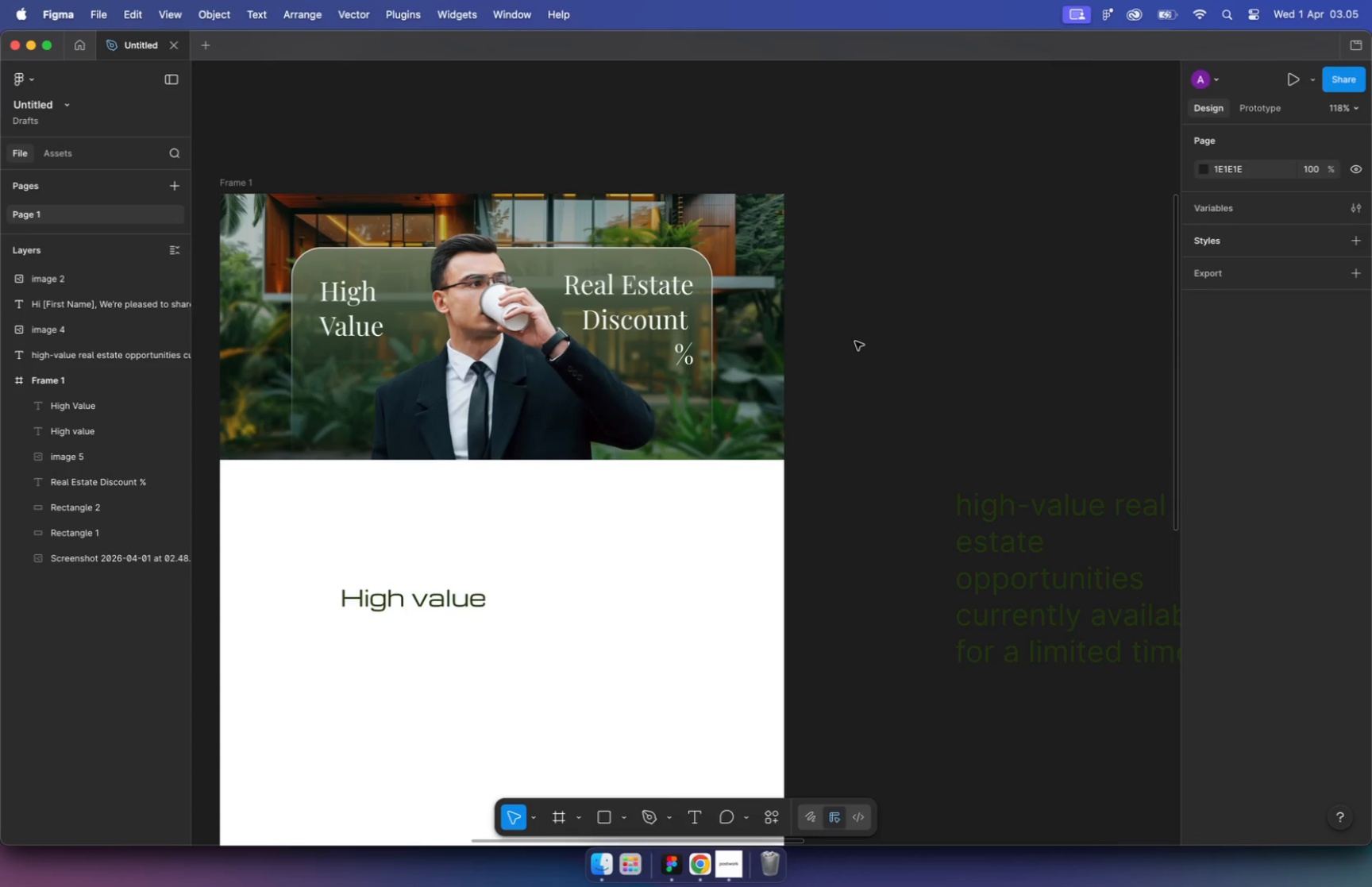 
hold_key(key=CommandLeft, duration=4.31)
scroll: coordinate [864, 344], scroll_direction: up, amount: 6.0
 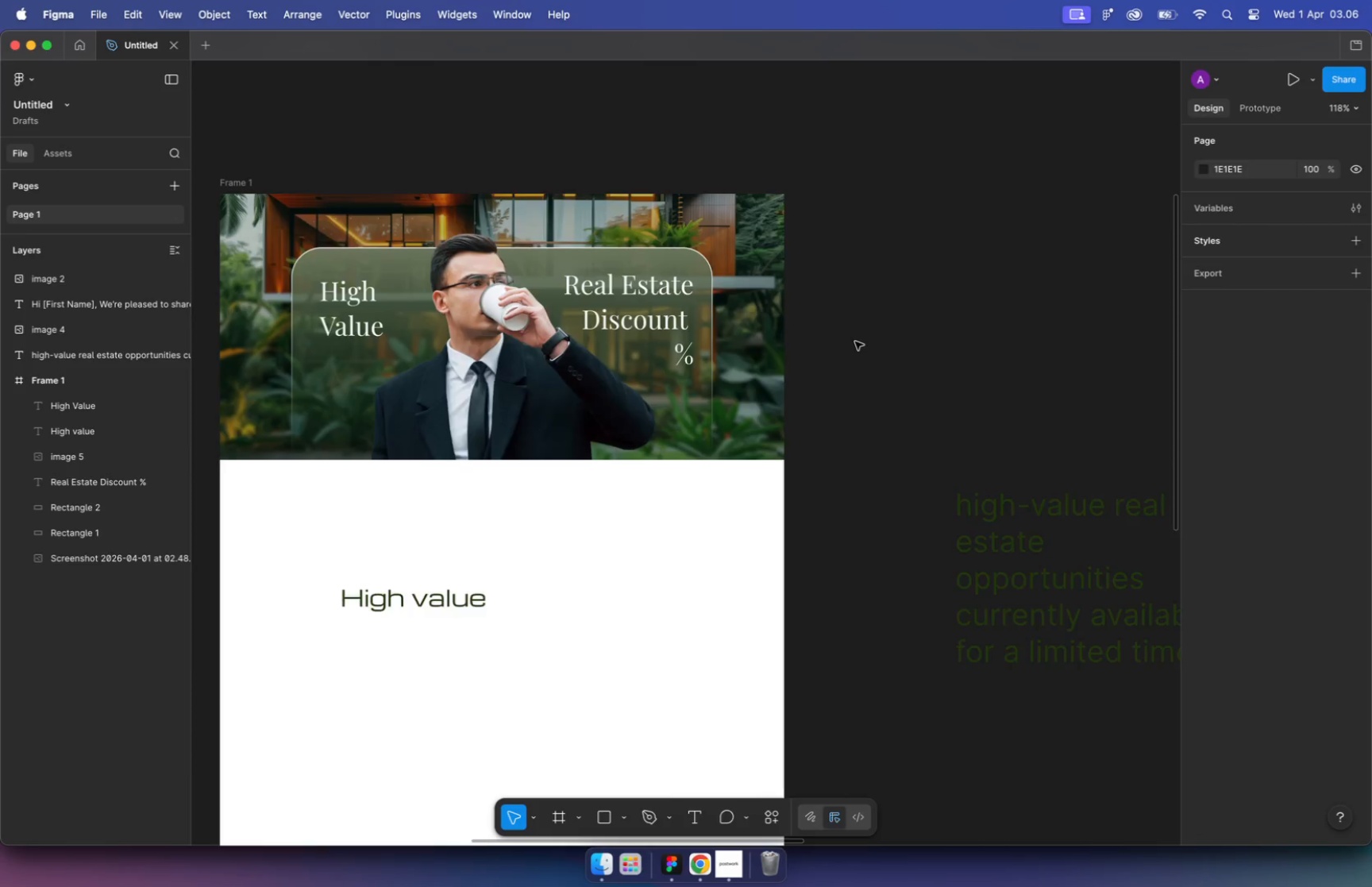 
scroll: coordinate [592, 402], scroll_direction: down, amount: 9.0
 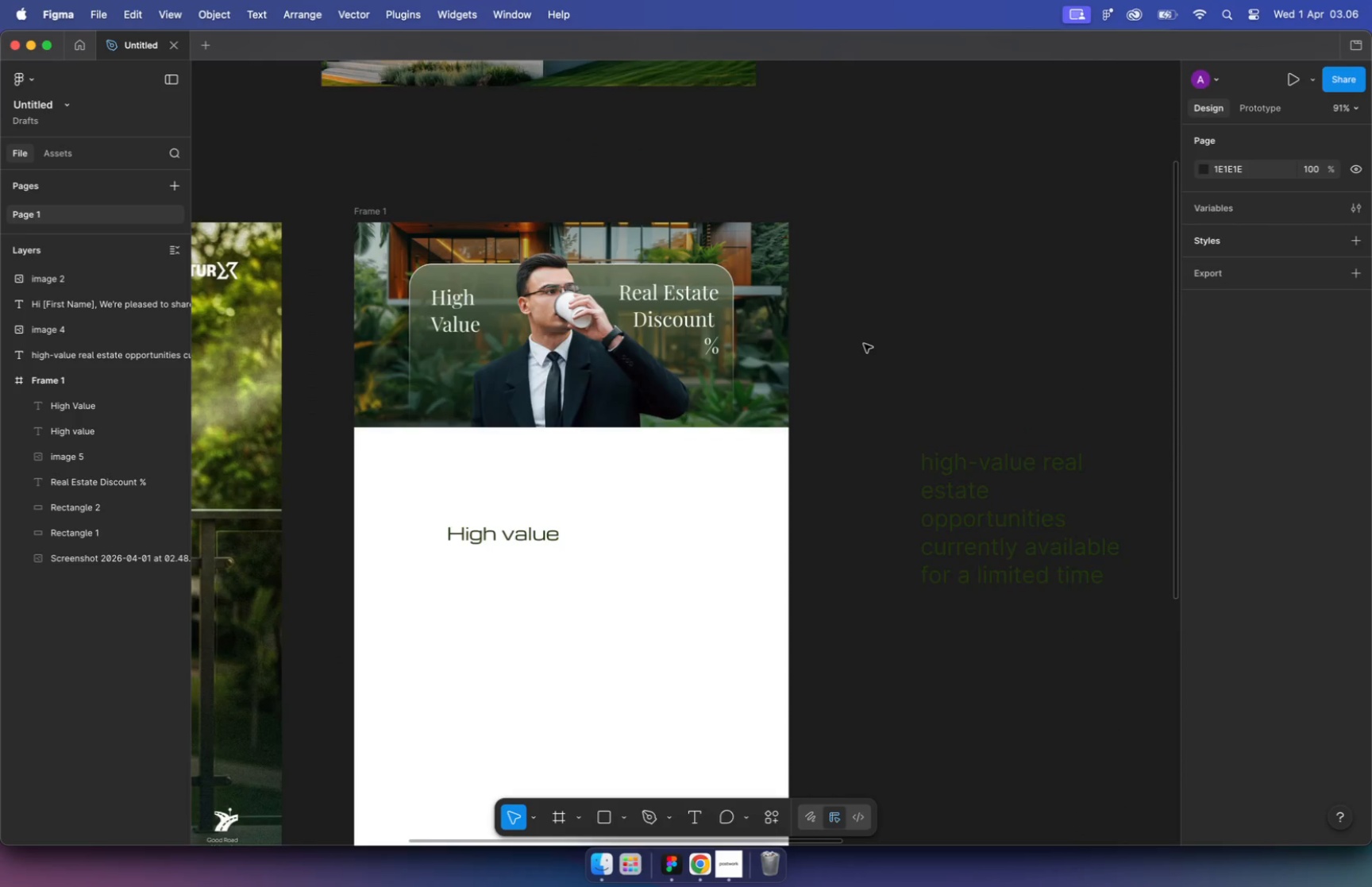 
hold_key(key=CommandLeft, duration=1.42)
scroll: coordinate [566, 289], scroll_direction: down, amount: 3.0
 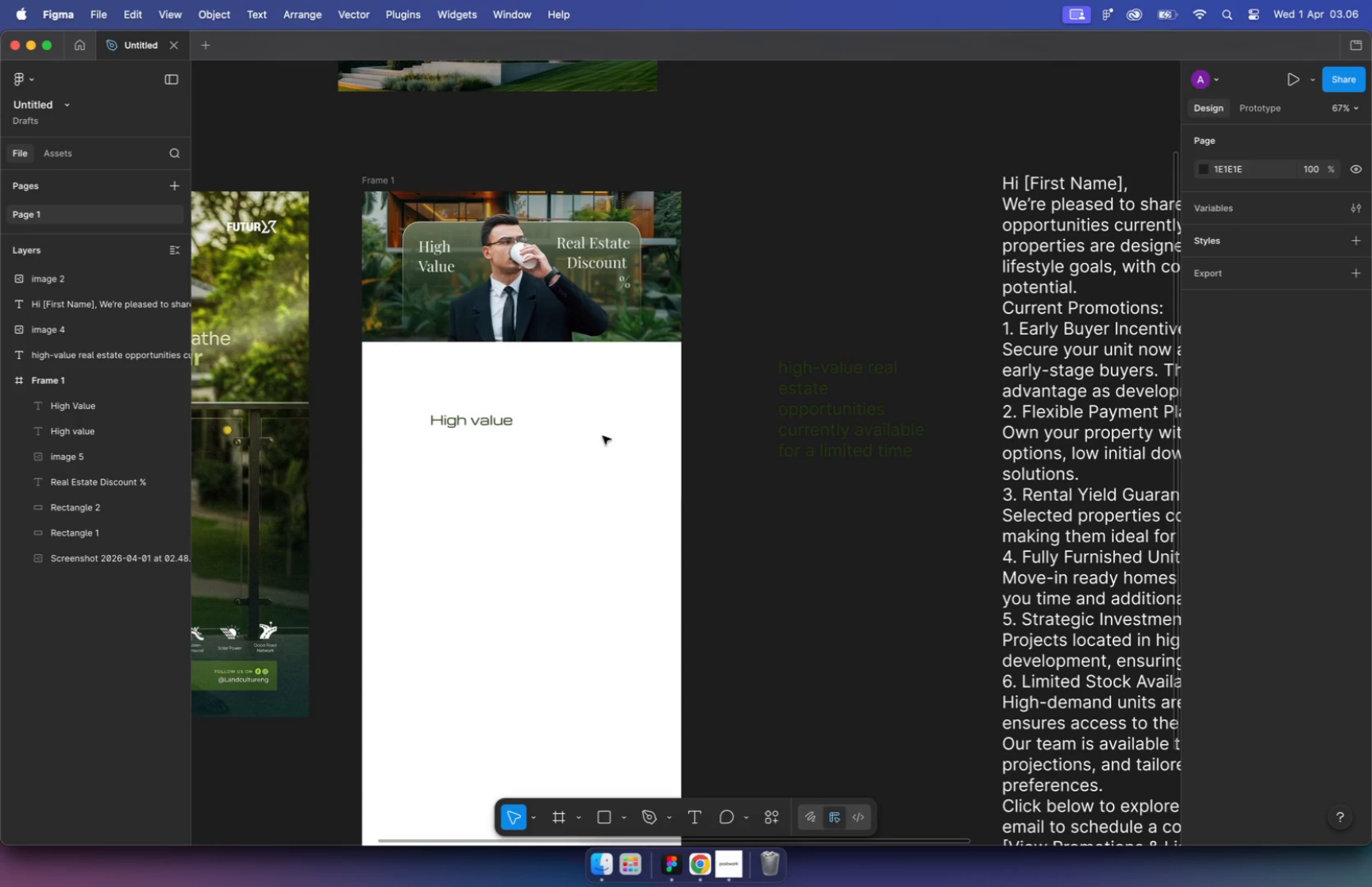 
left_click([477, 408])
 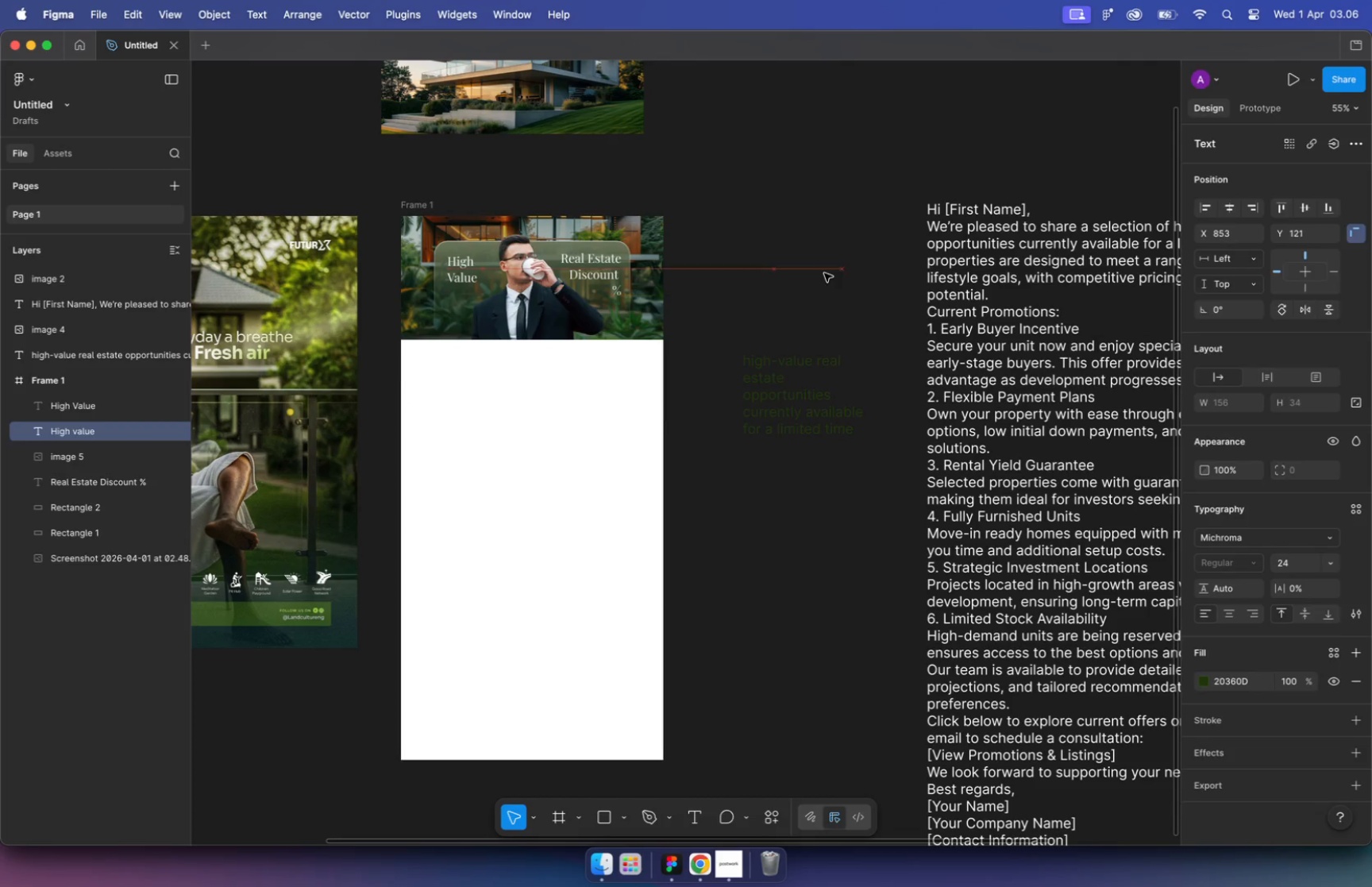 
left_click_drag(start_coordinate=[505, 404], to_coordinate=[823, 265])
 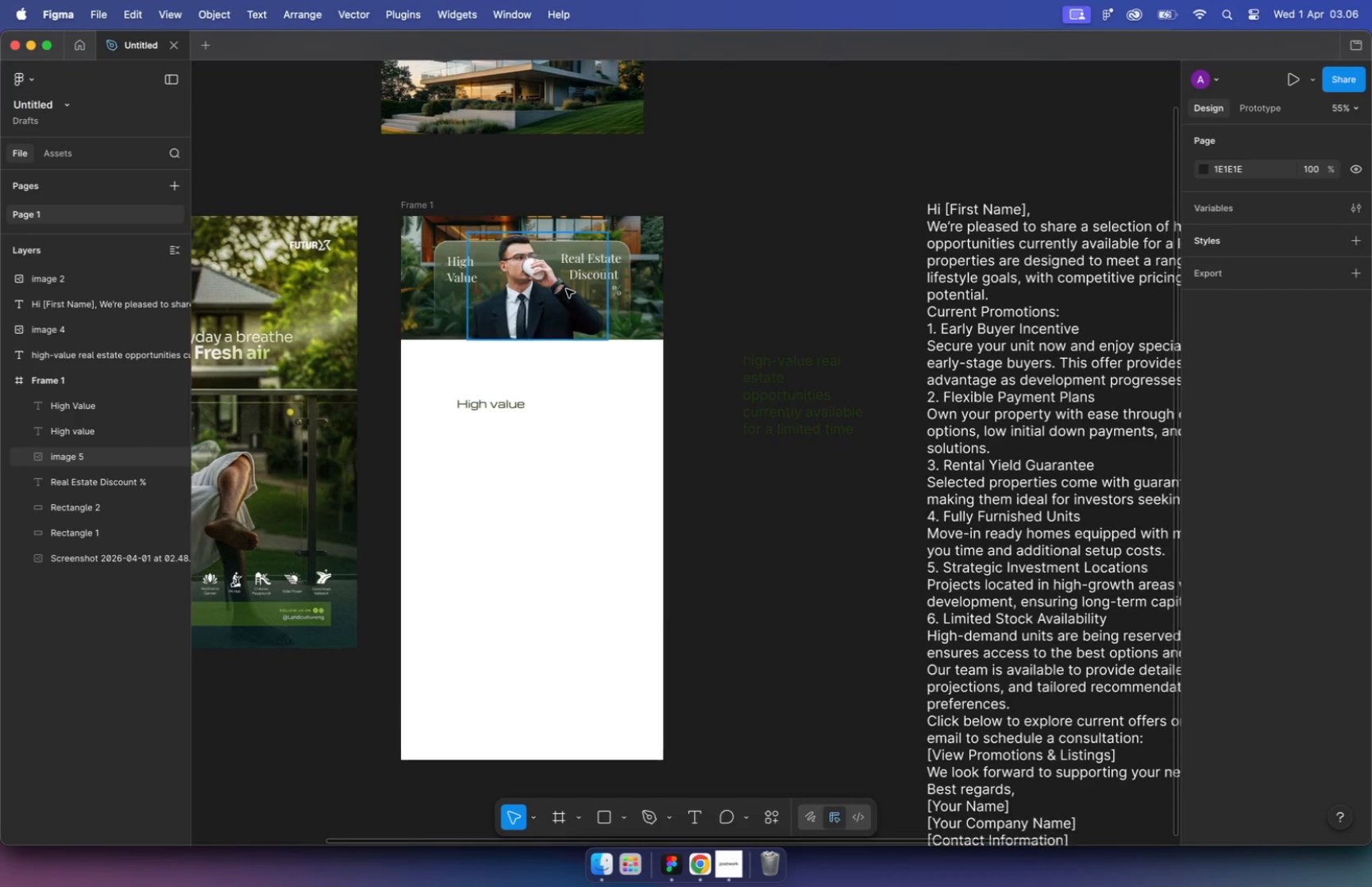 
hold_key(key=CommandLeft, duration=0.94)
left_click([735, 229])
 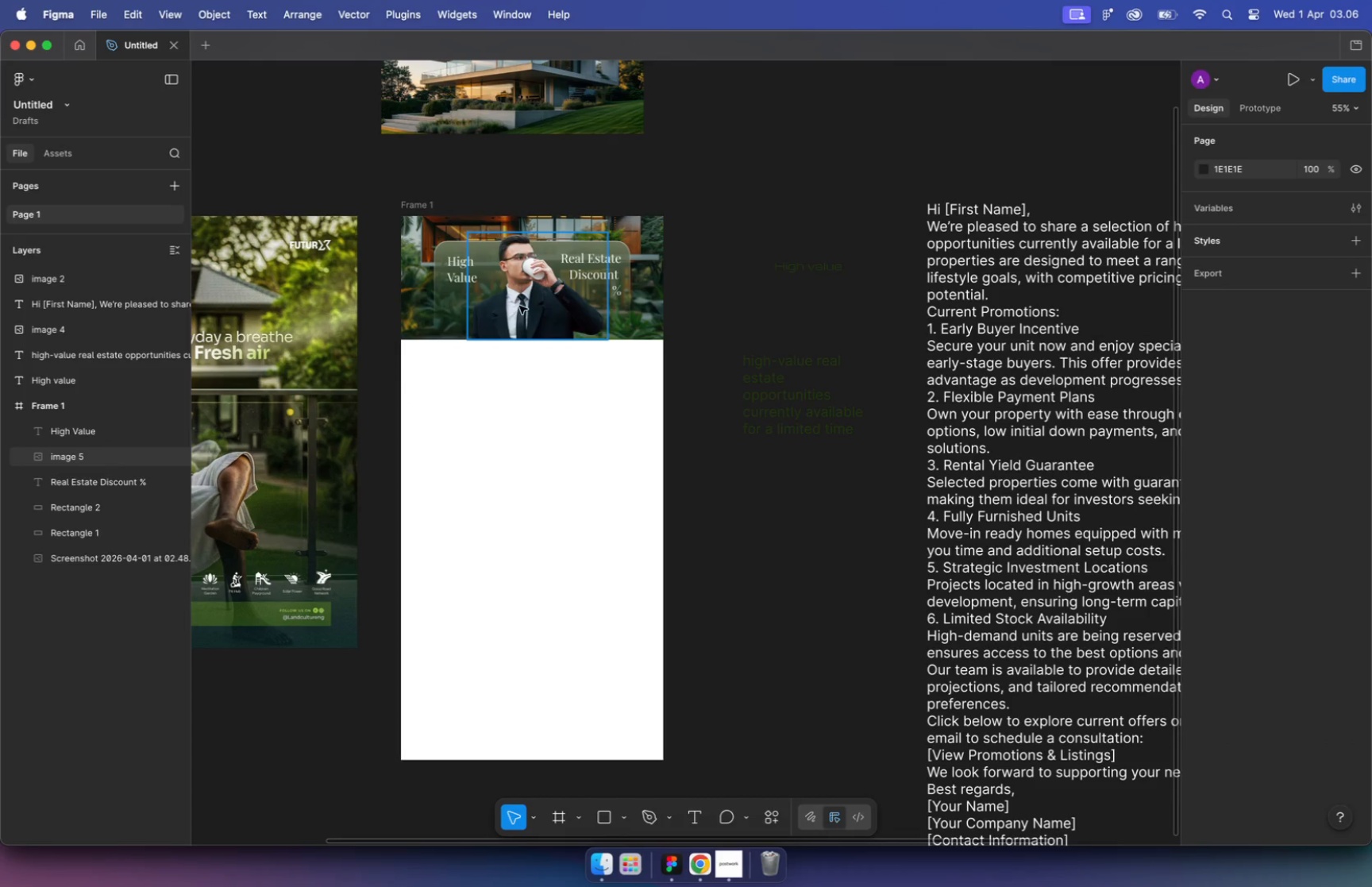 
left_click([528, 322])
 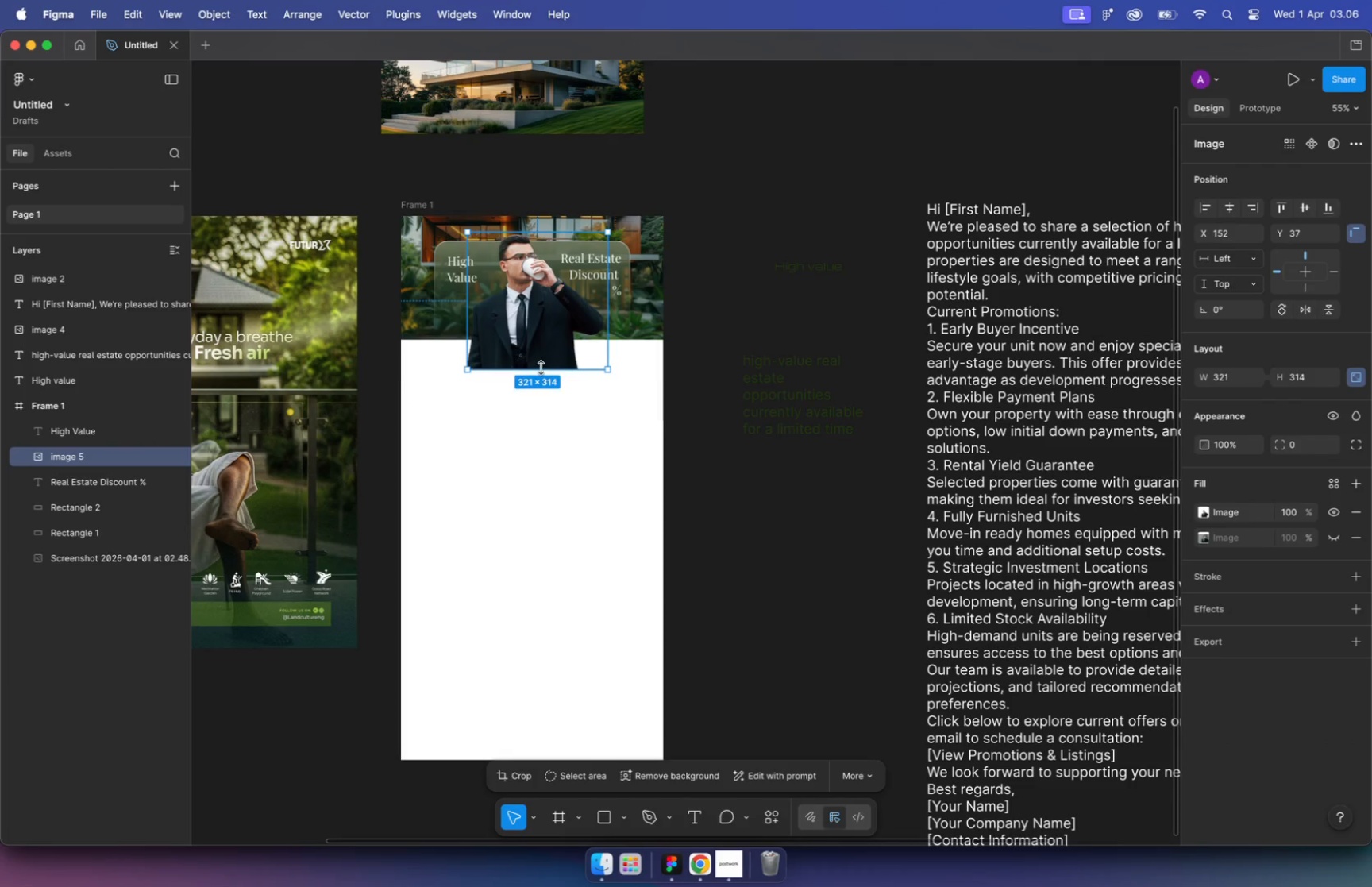 
hold_key(key=CommandLeft, duration=2.31)
left_click_drag(start_coordinate=[540, 342], to_coordinate=[541, 366])
 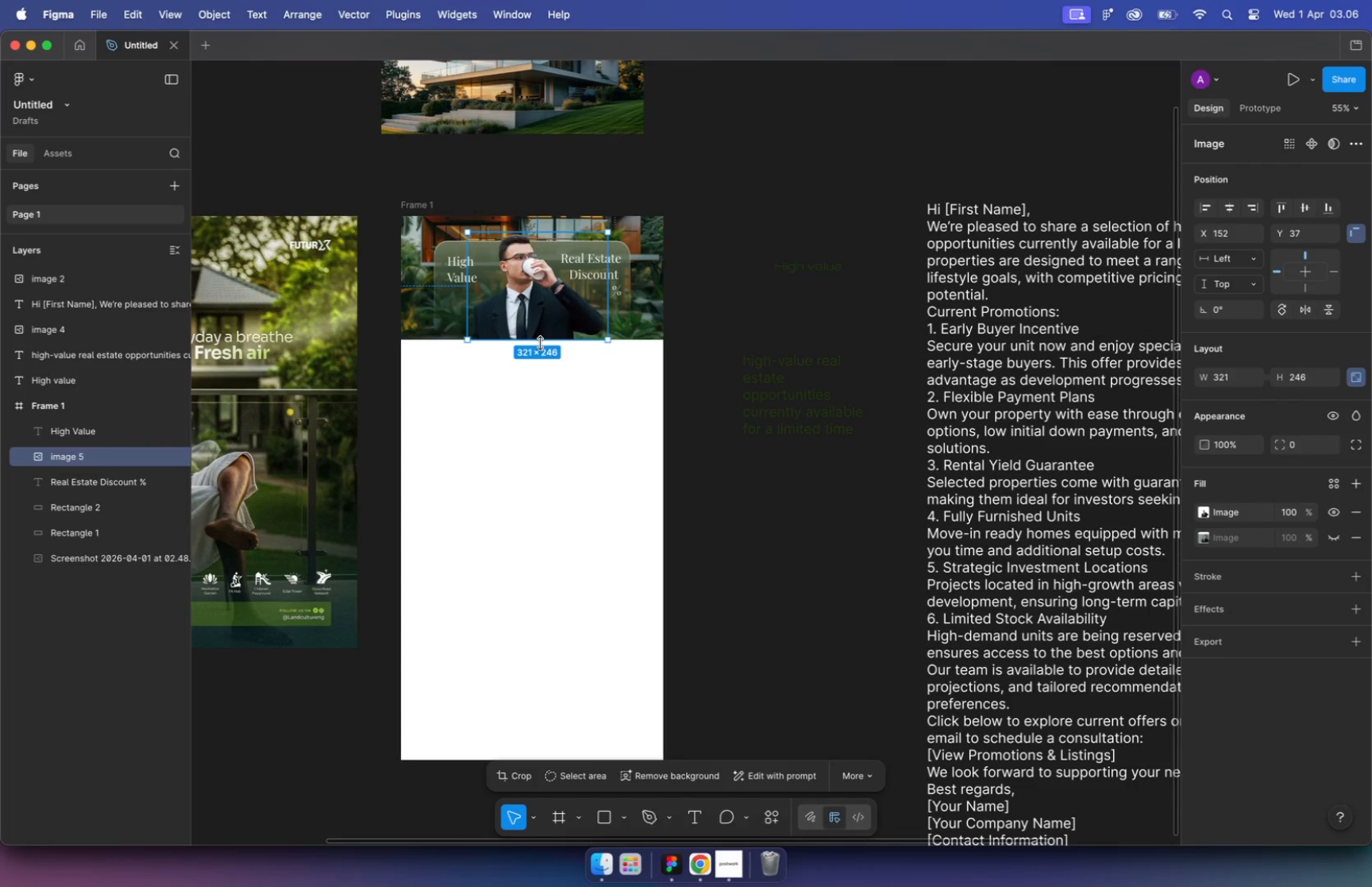 
left_click([649, 337])
 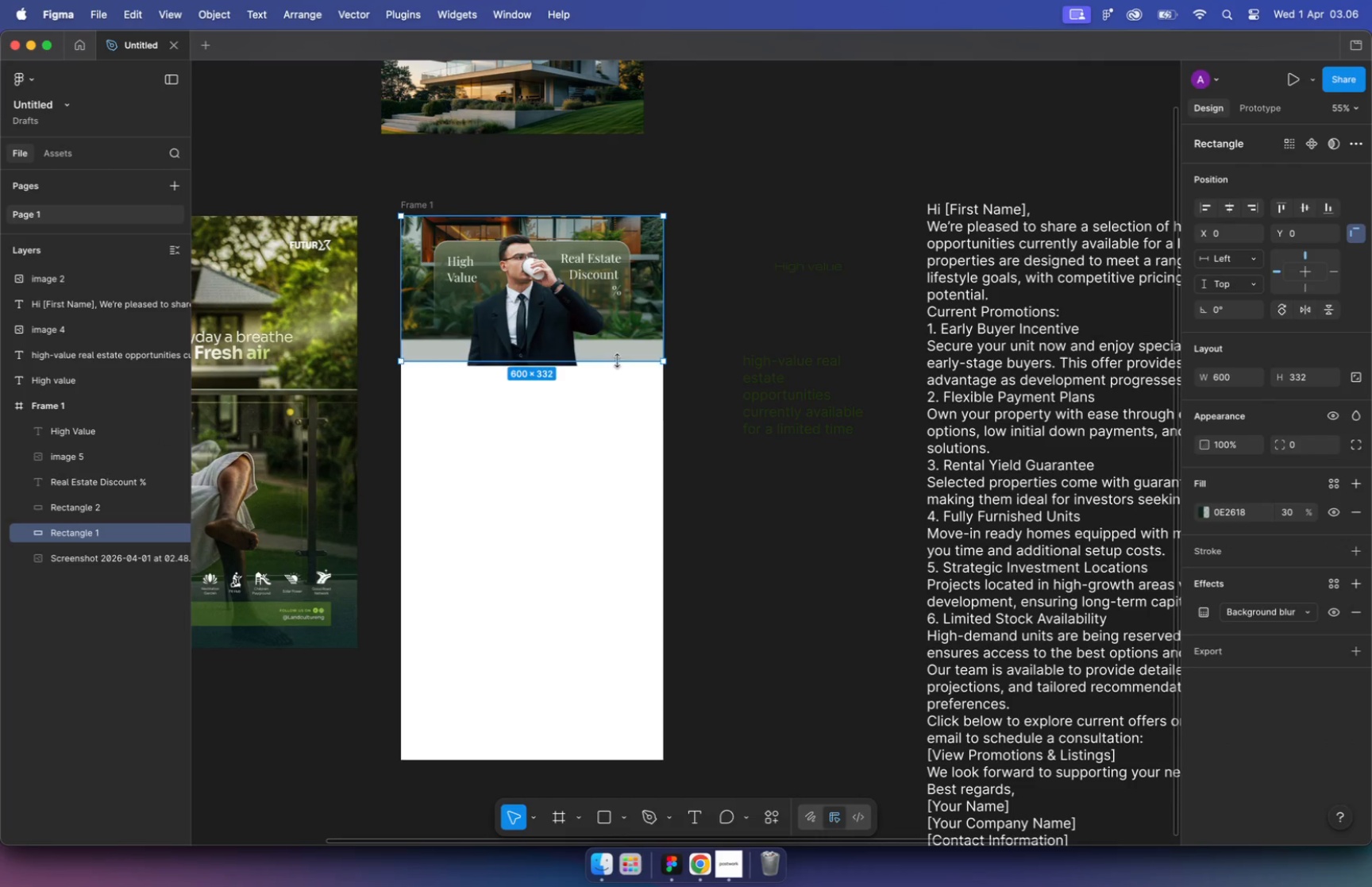 
left_click_drag(start_coordinate=[615, 344], to_coordinate=[616, 362])
 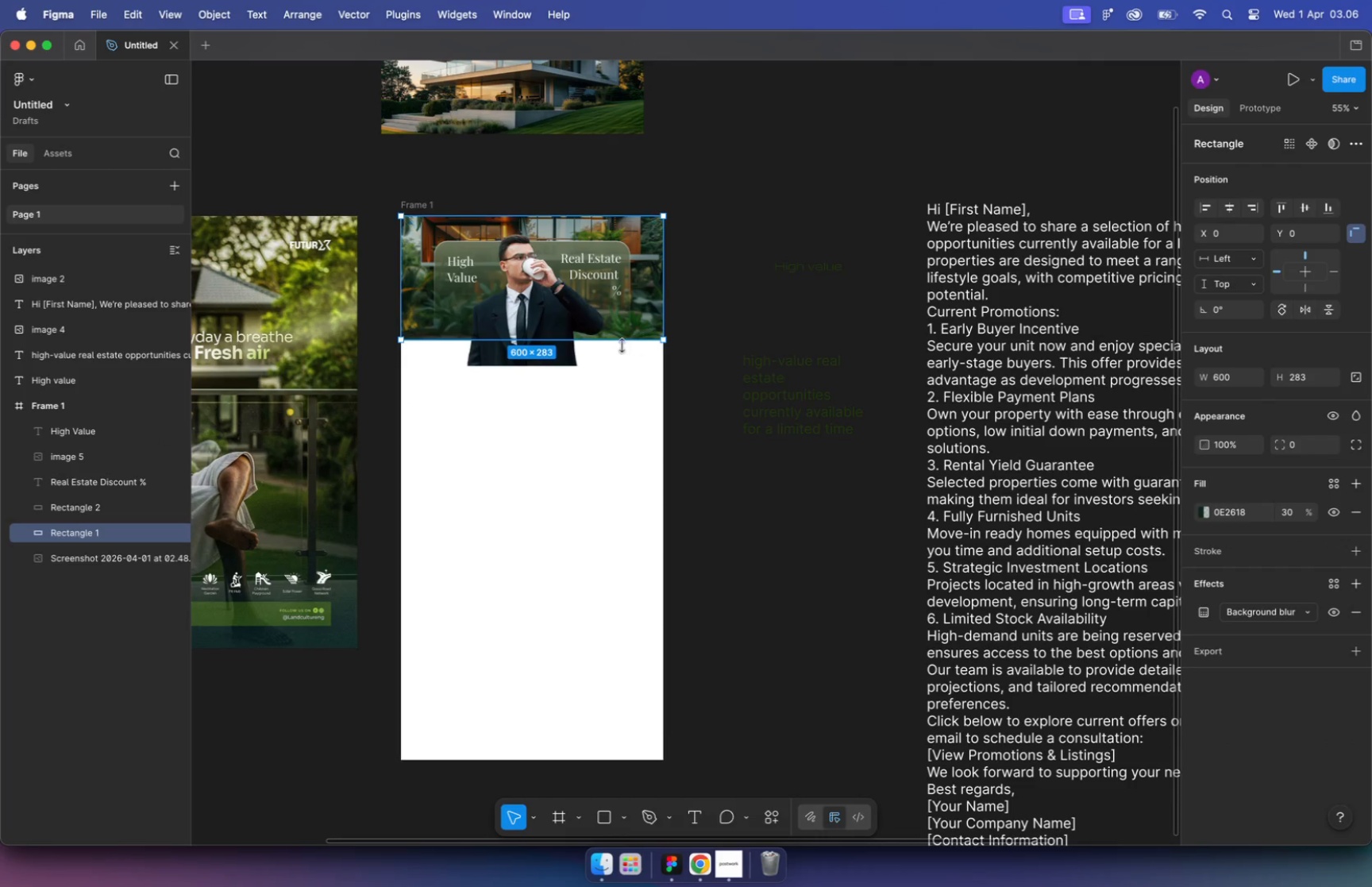 
hold_key(key=CommandLeft, duration=0.96)
 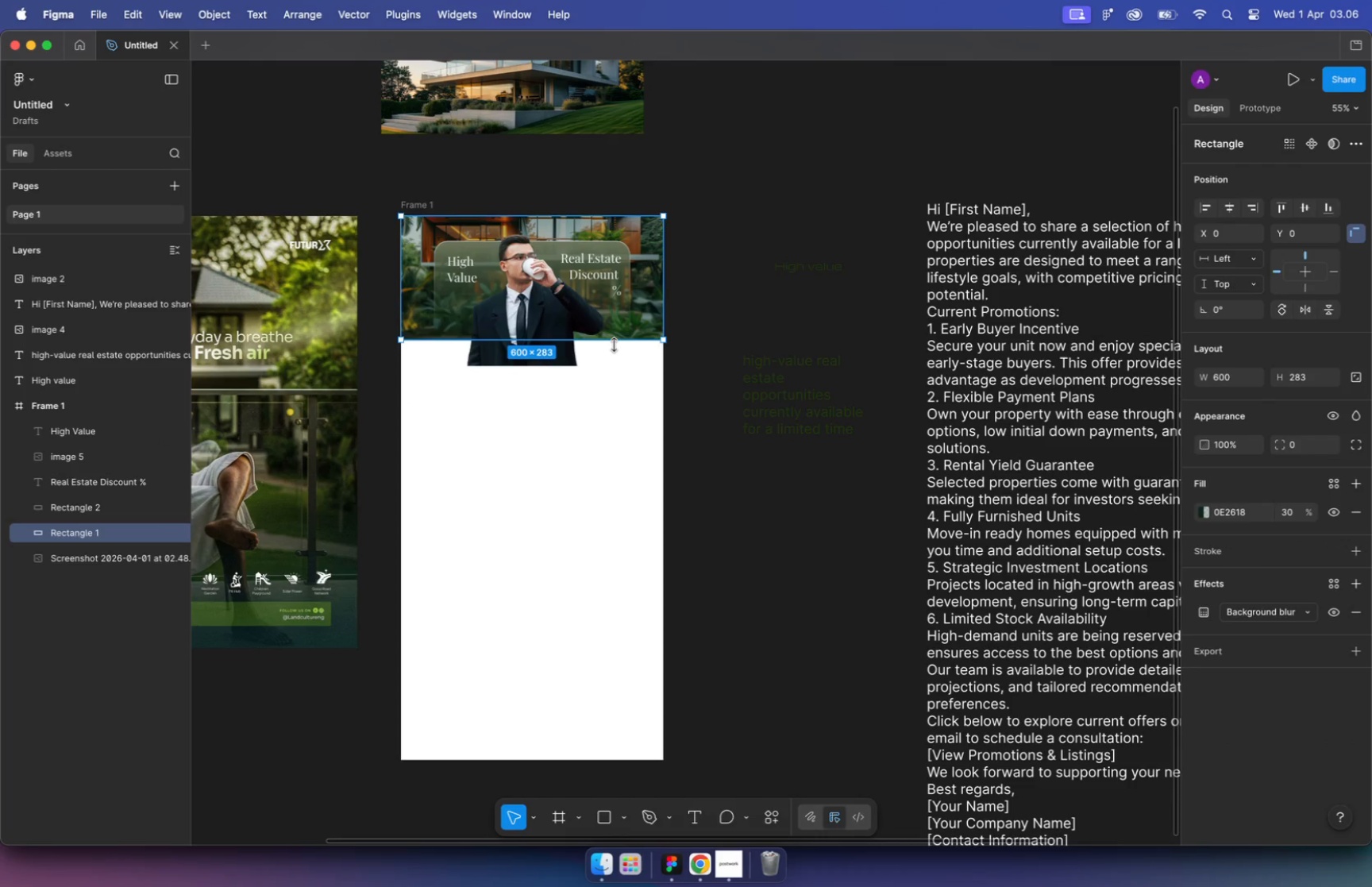 
key(Meta+CommandLeft)
 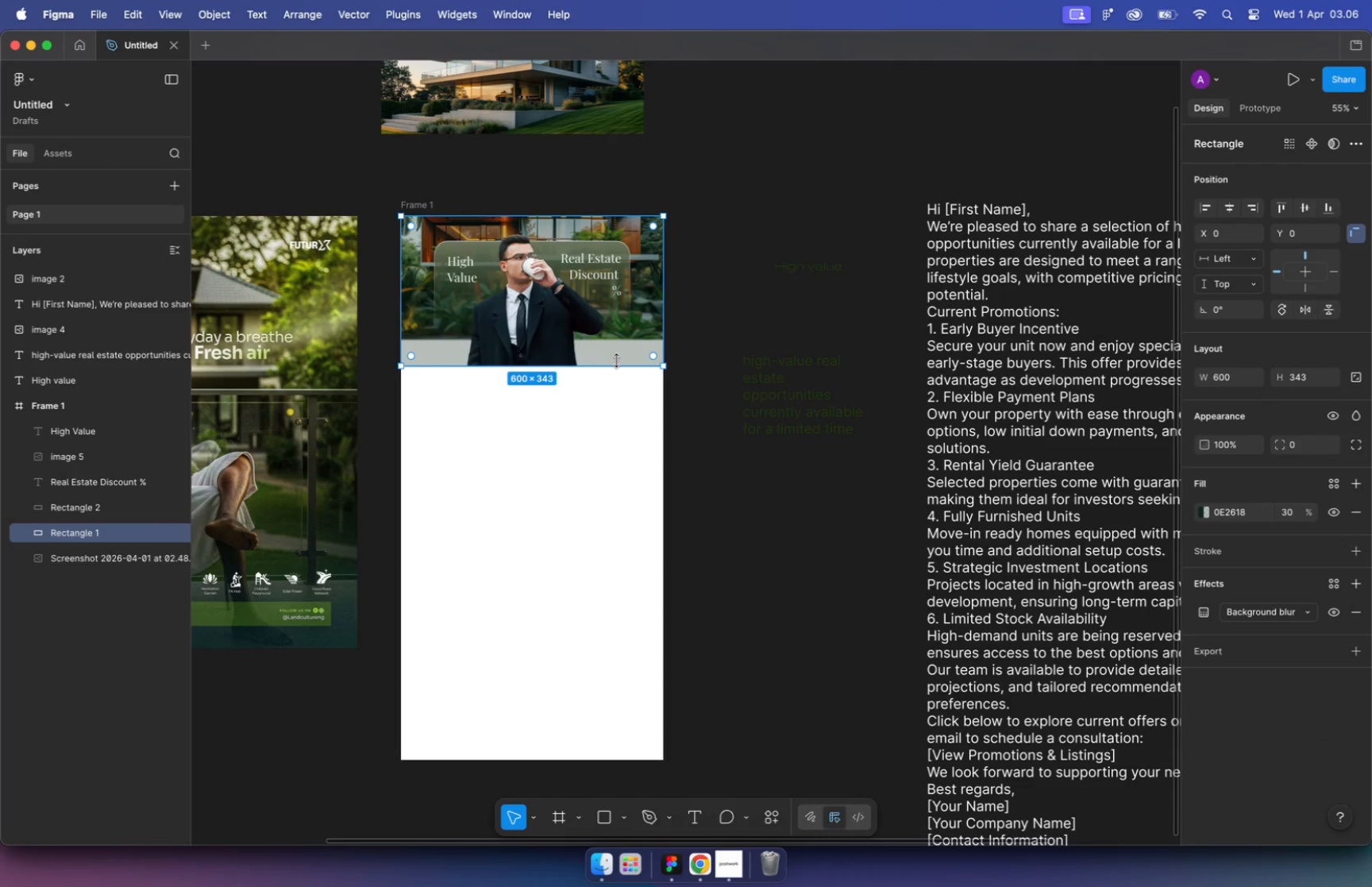 
key(Meta+Z)
 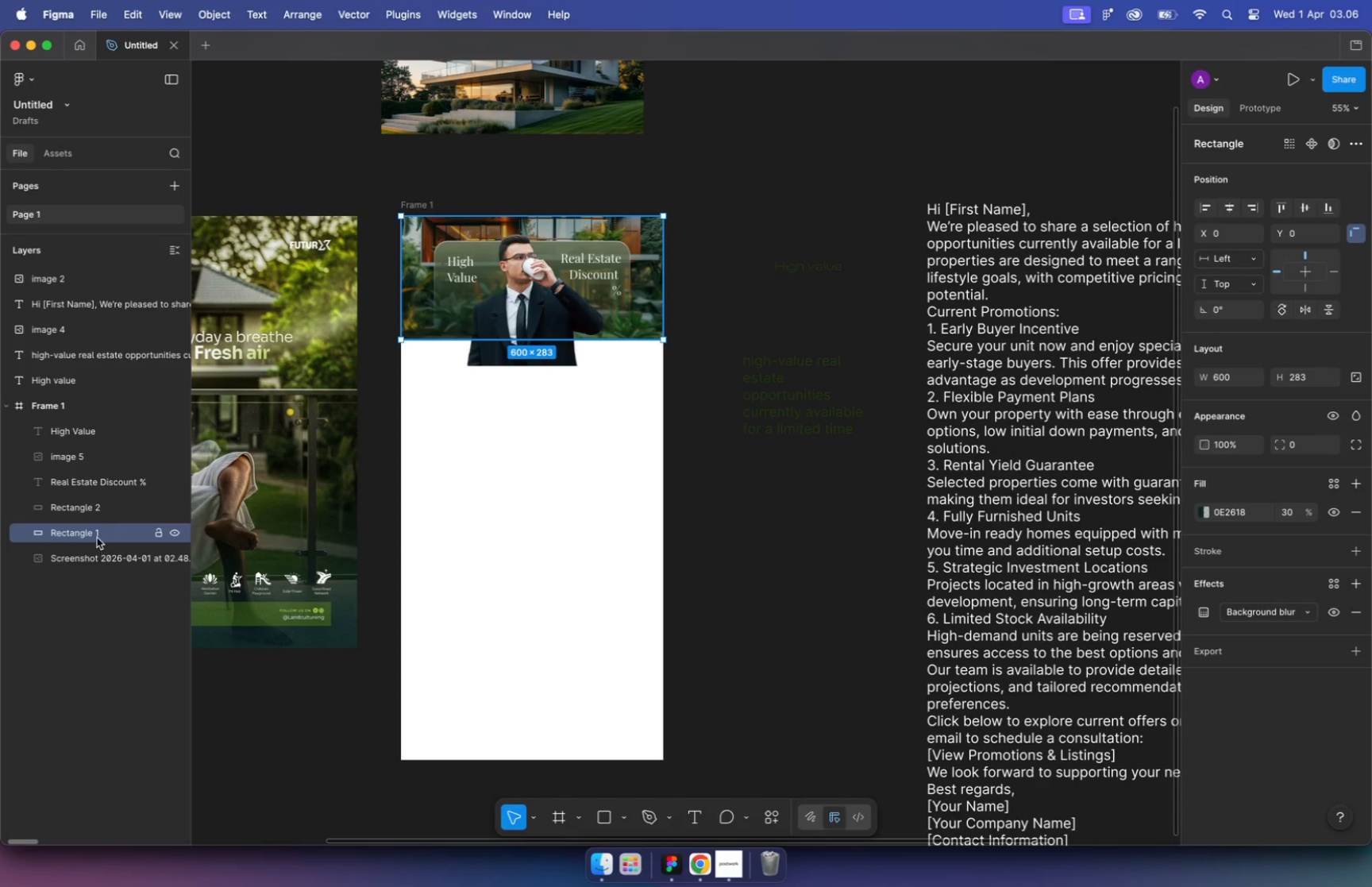 
left_click([94, 557])
 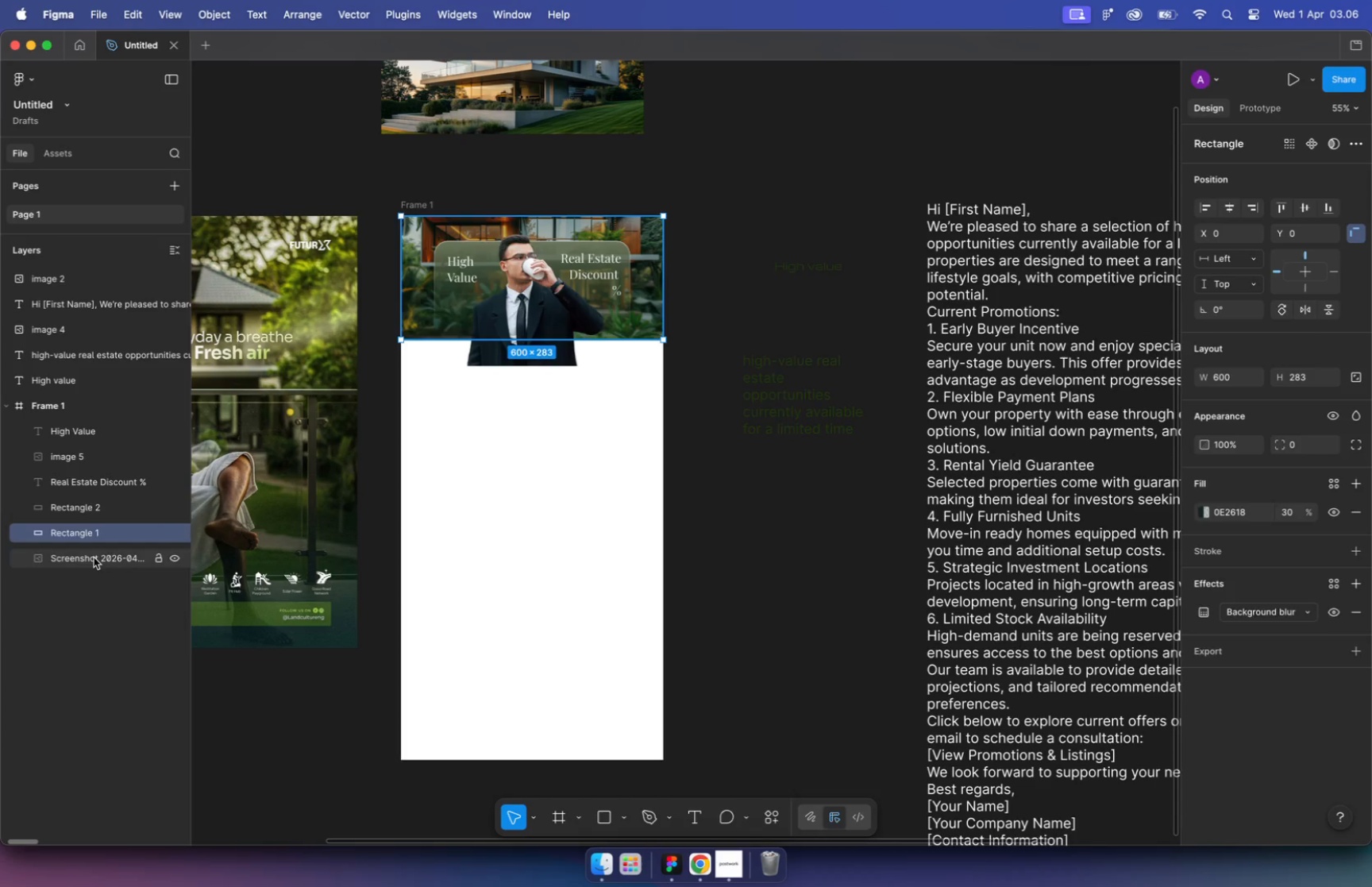 
hold_key(key=CommandLeft, duration=1.08)
left_click_drag(start_coordinate=[611, 340], to_coordinate=[616, 362])
 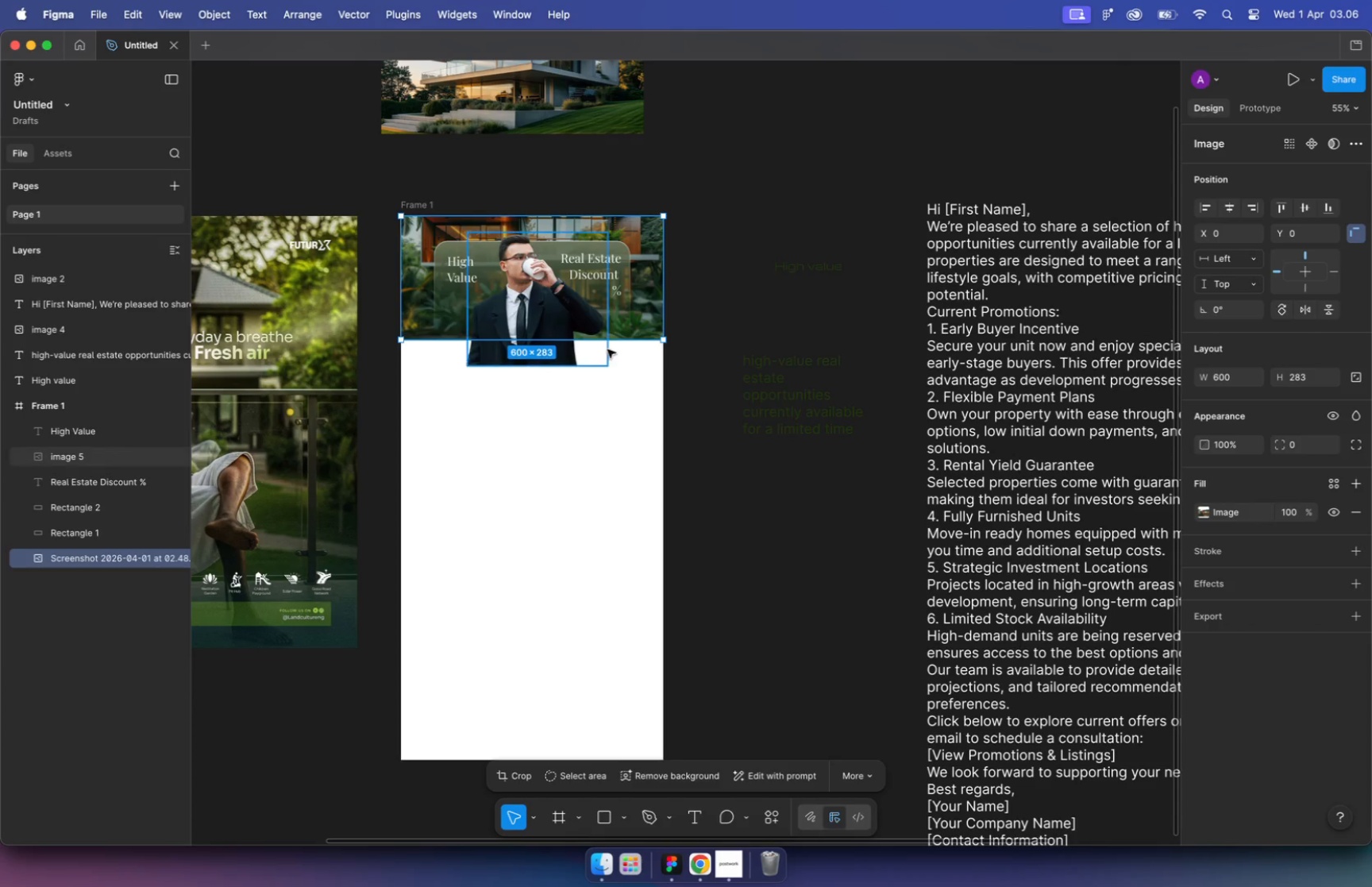 
key(Meta+Z)
 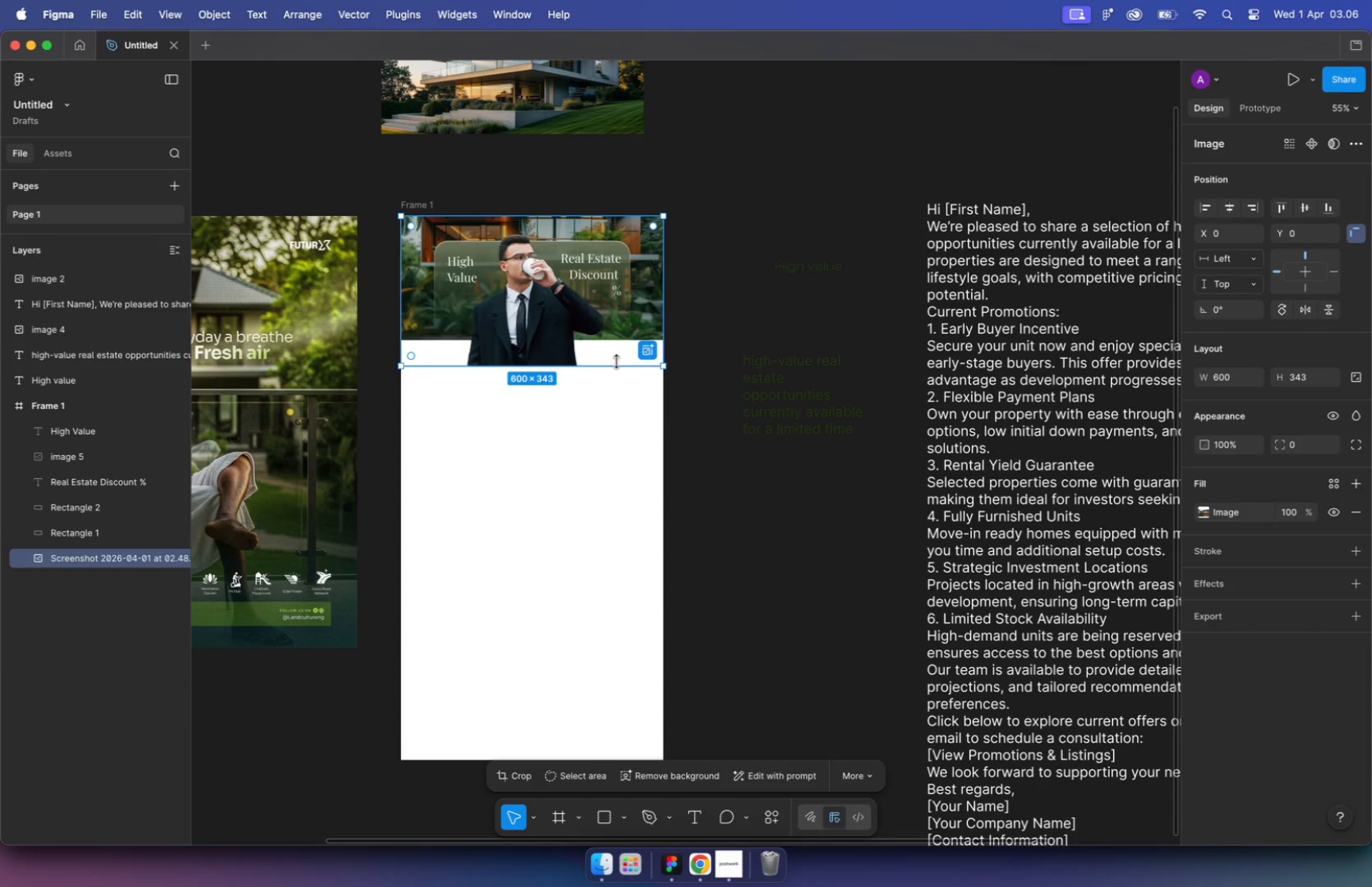 
left_click([742, 274])
 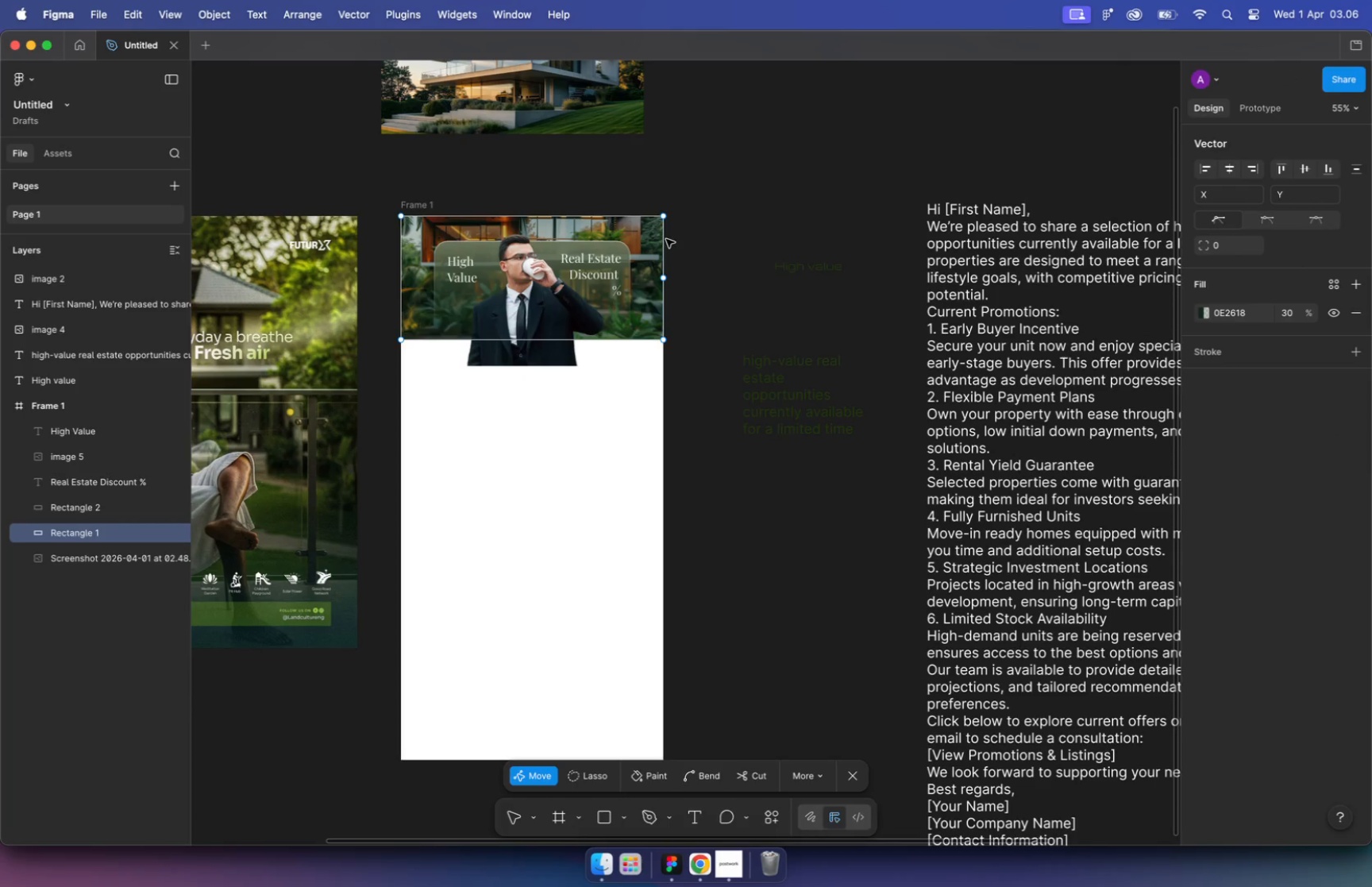 
left_click_drag(start_coordinate=[650, 236], to_coordinate=[652, 268])
 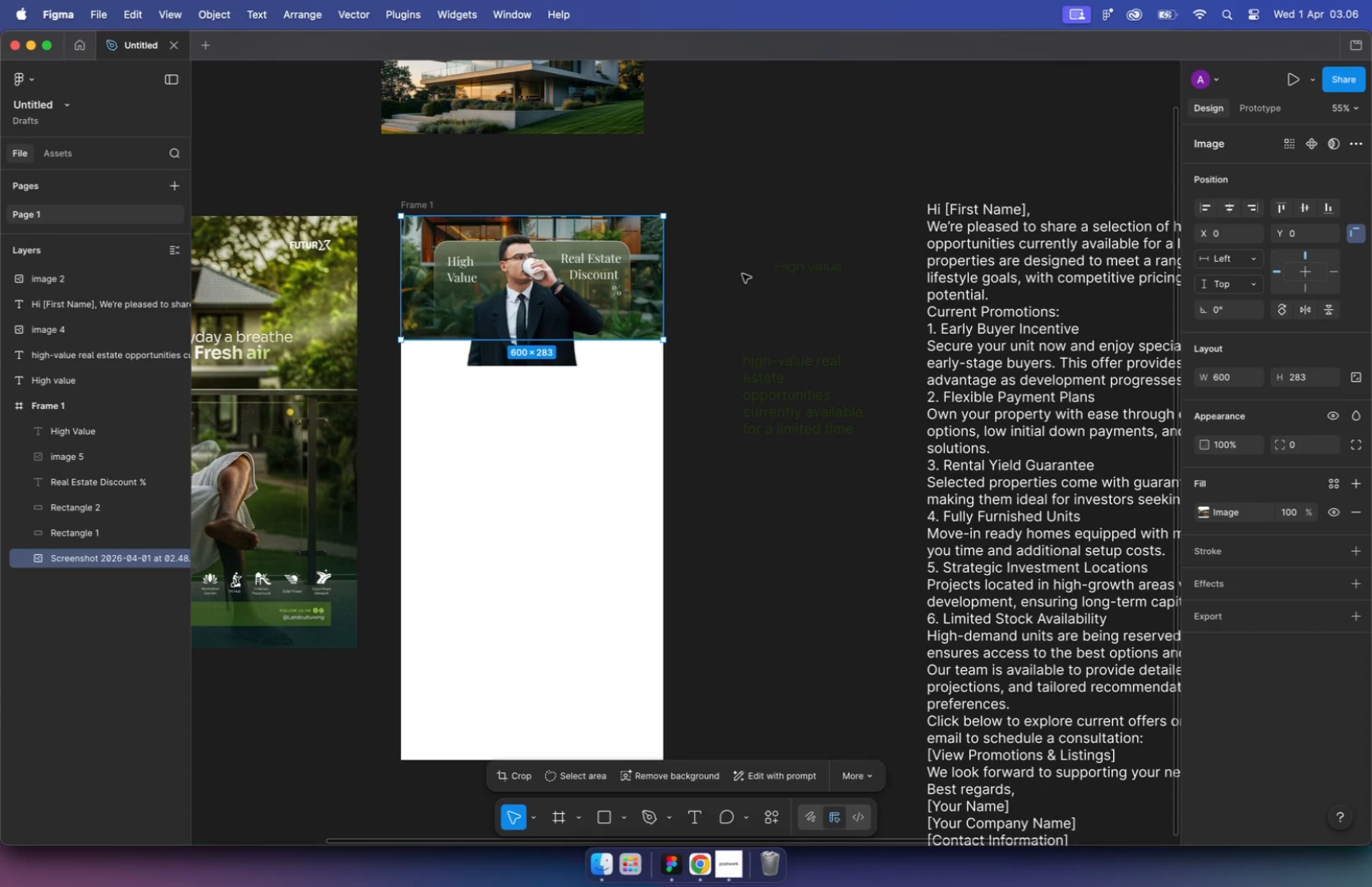 
hold_key(key=ShiftLeft, duration=0.6)
 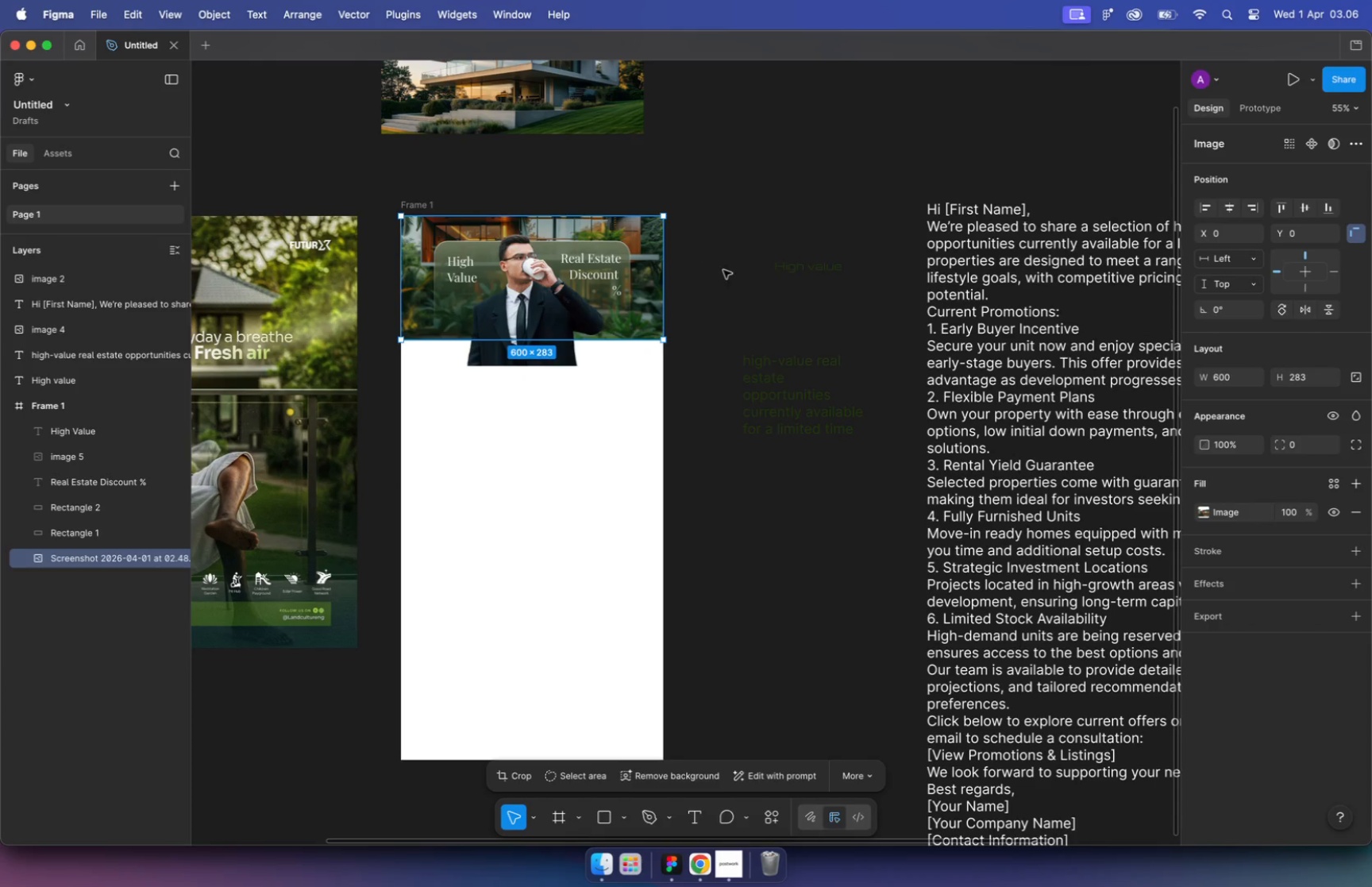 
left_click([60, 564])
 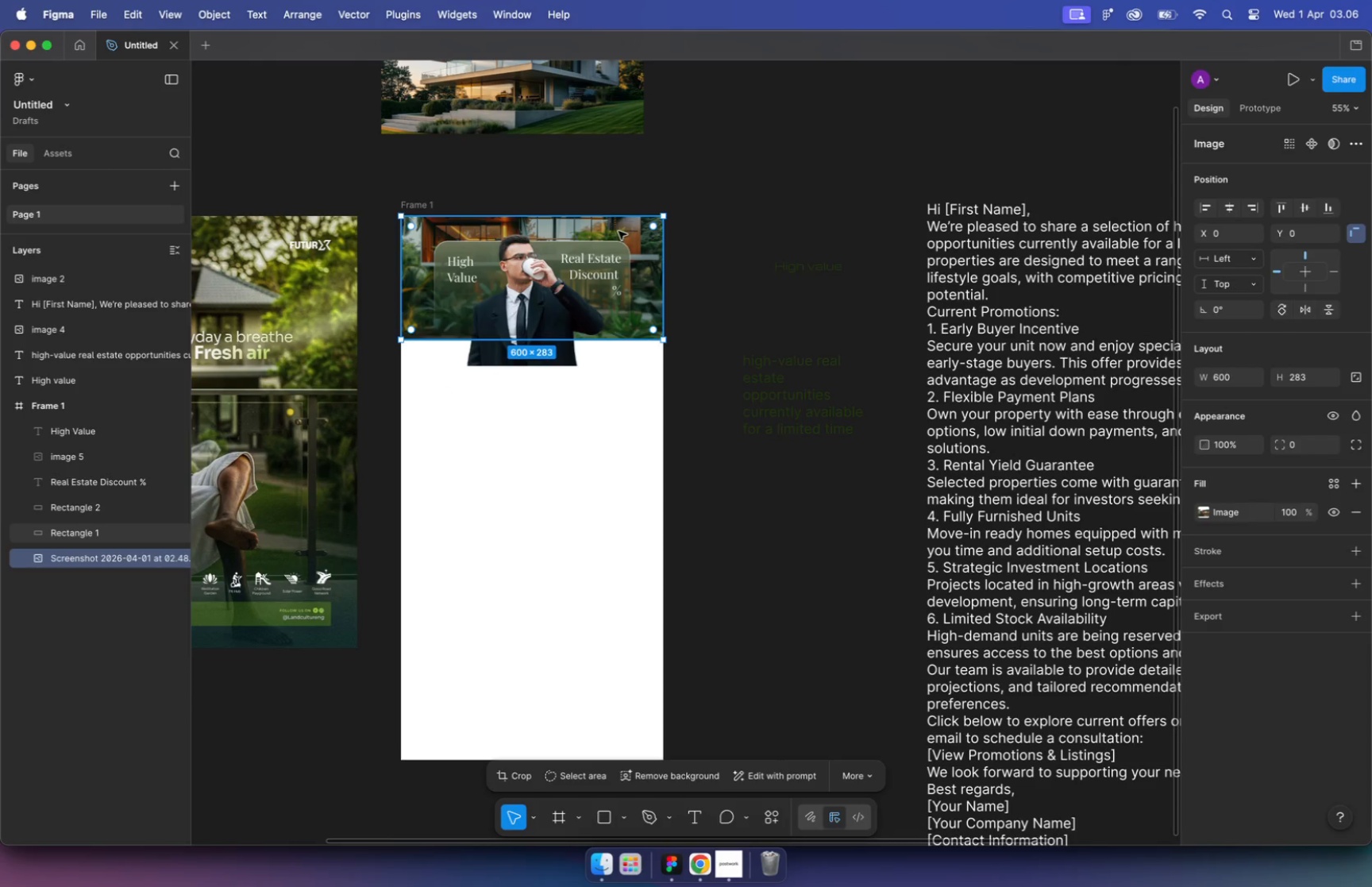 
left_click_drag(start_coordinate=[621, 231], to_coordinate=[619, 260])
 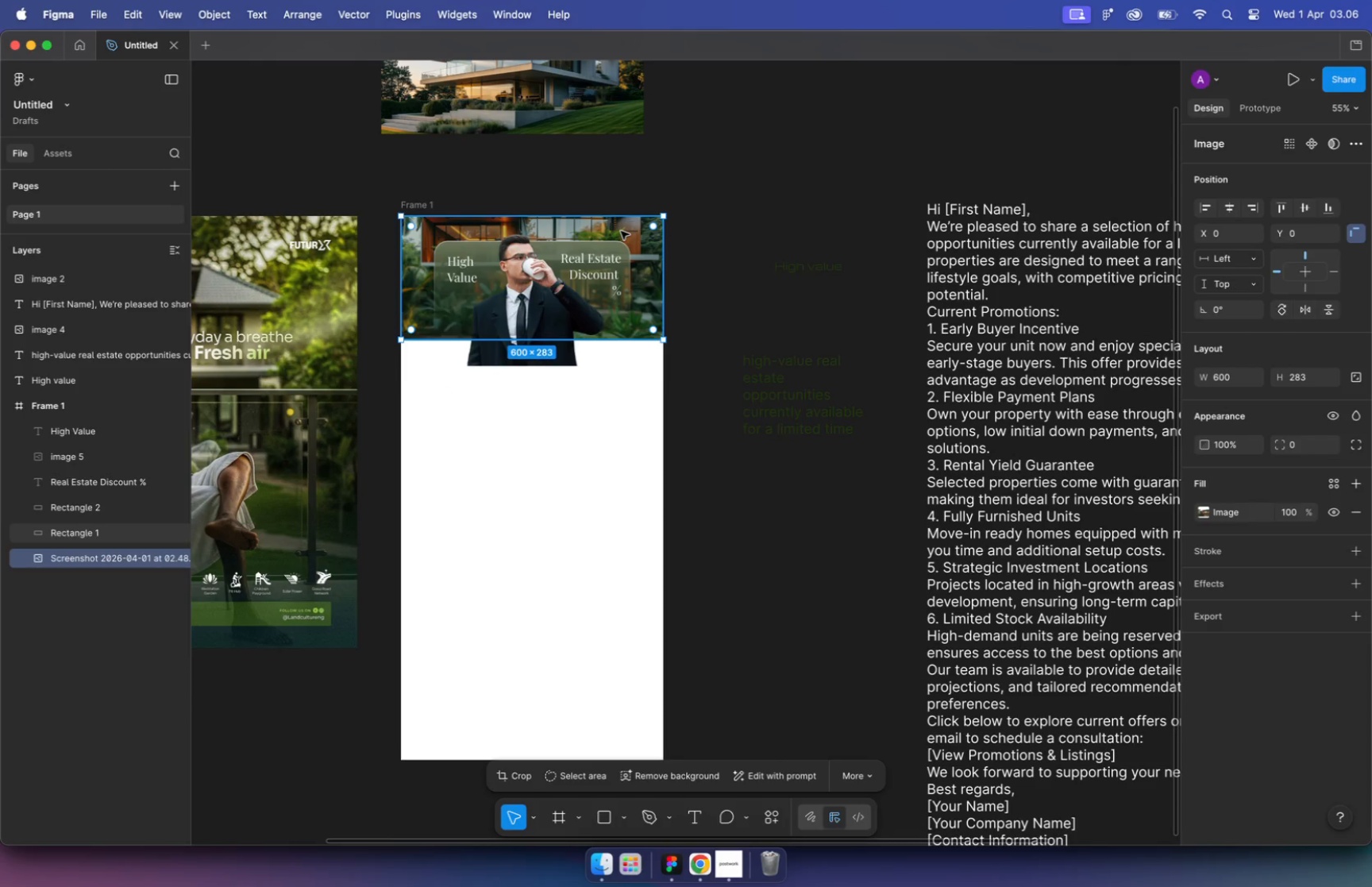 
hold_key(key=ShiftLeft, duration=1.55)
 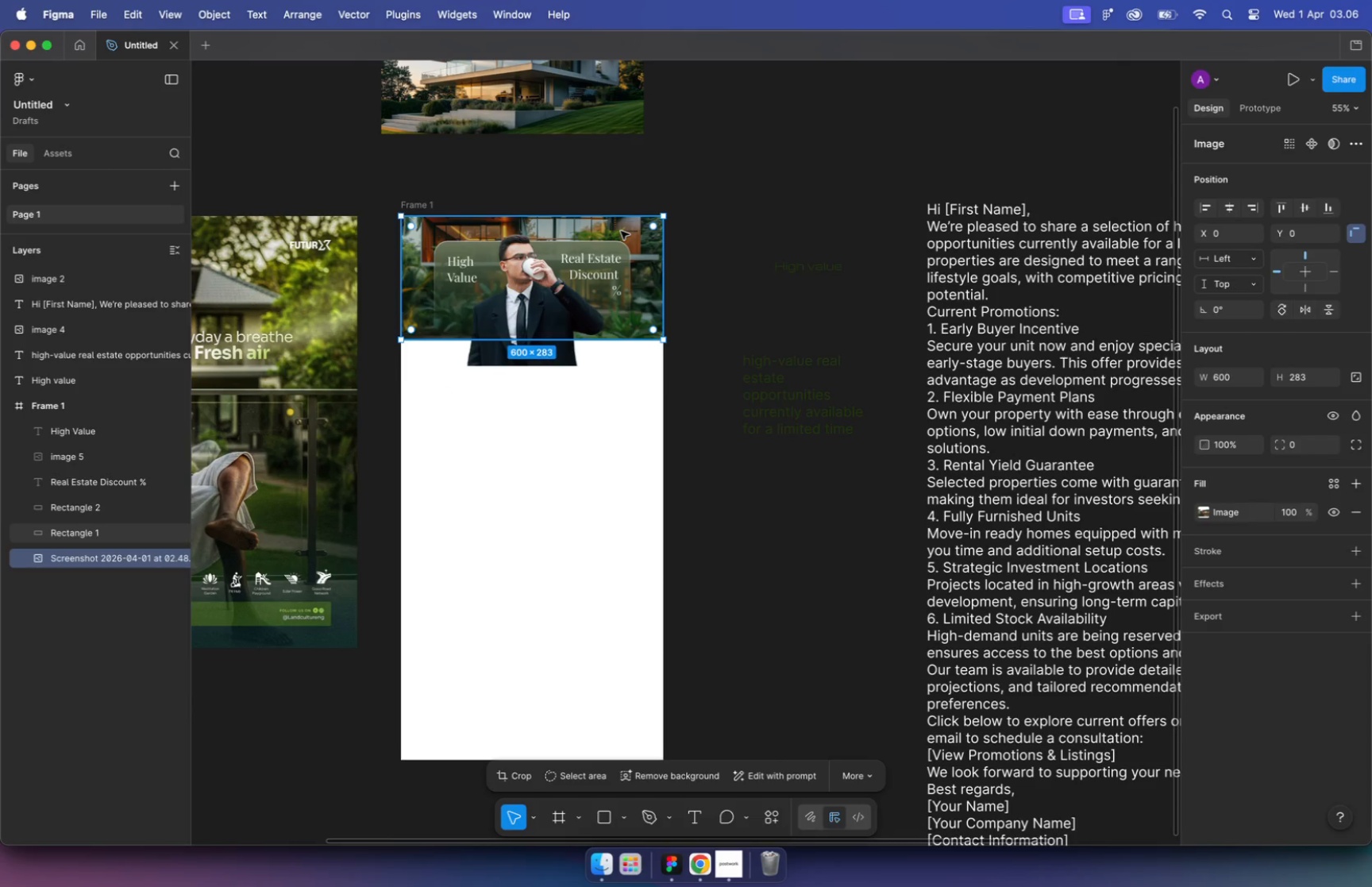 
left_click_drag(start_coordinate=[652, 246], to_coordinate=[646, 214])
 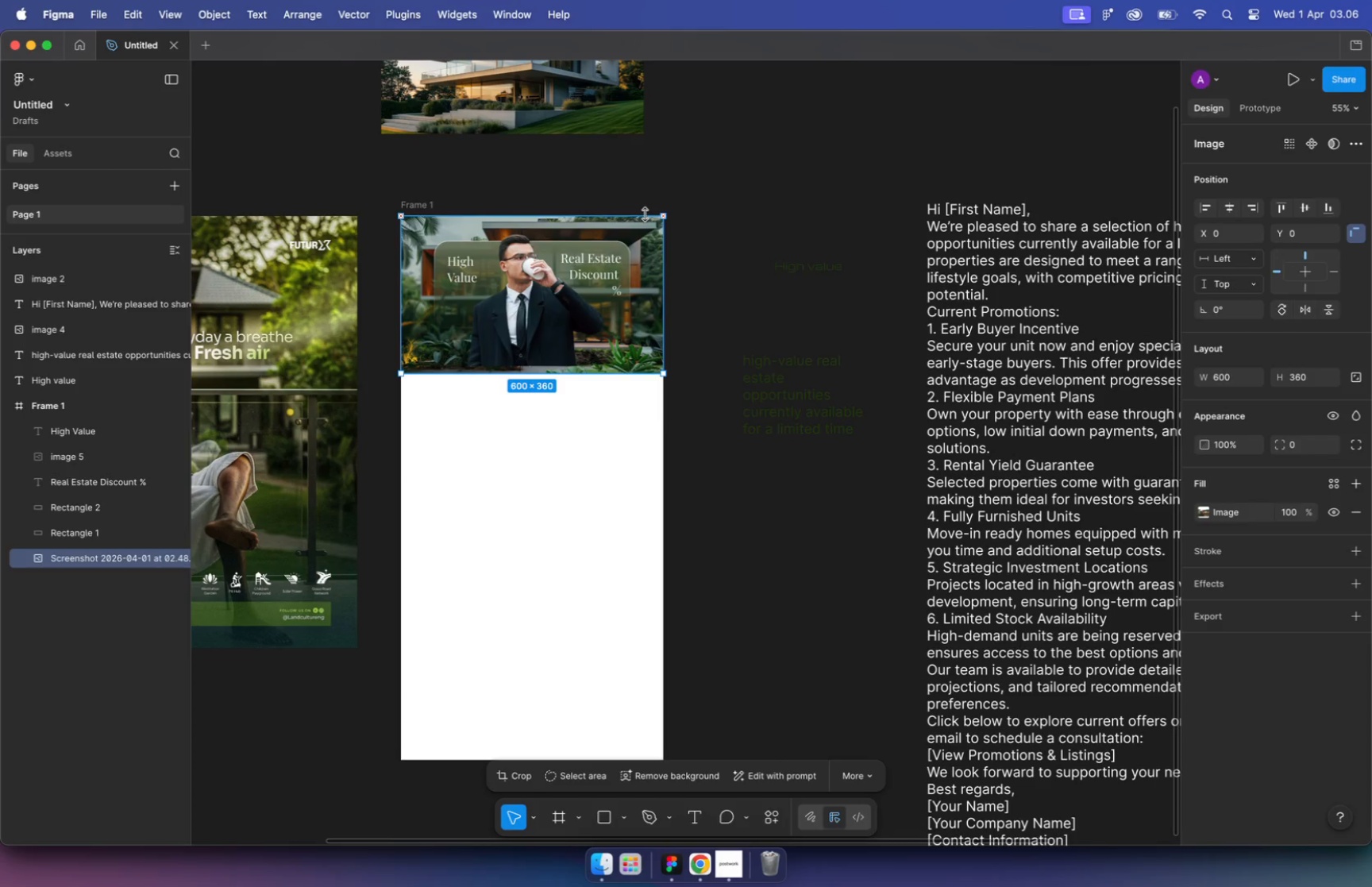 
hold_key(key=CommandLeft, duration=3.35)
 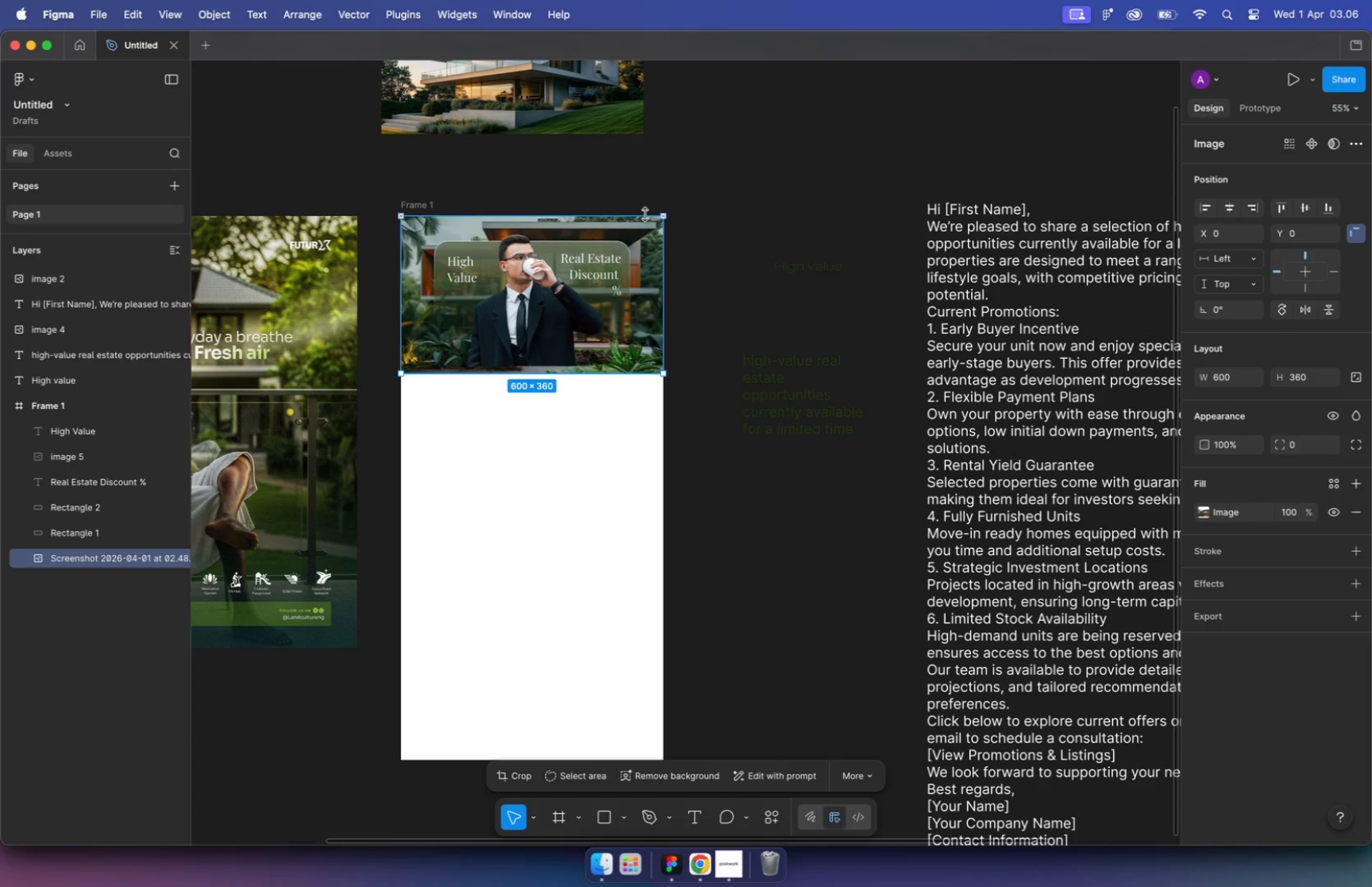 
left_click([553, 334])
 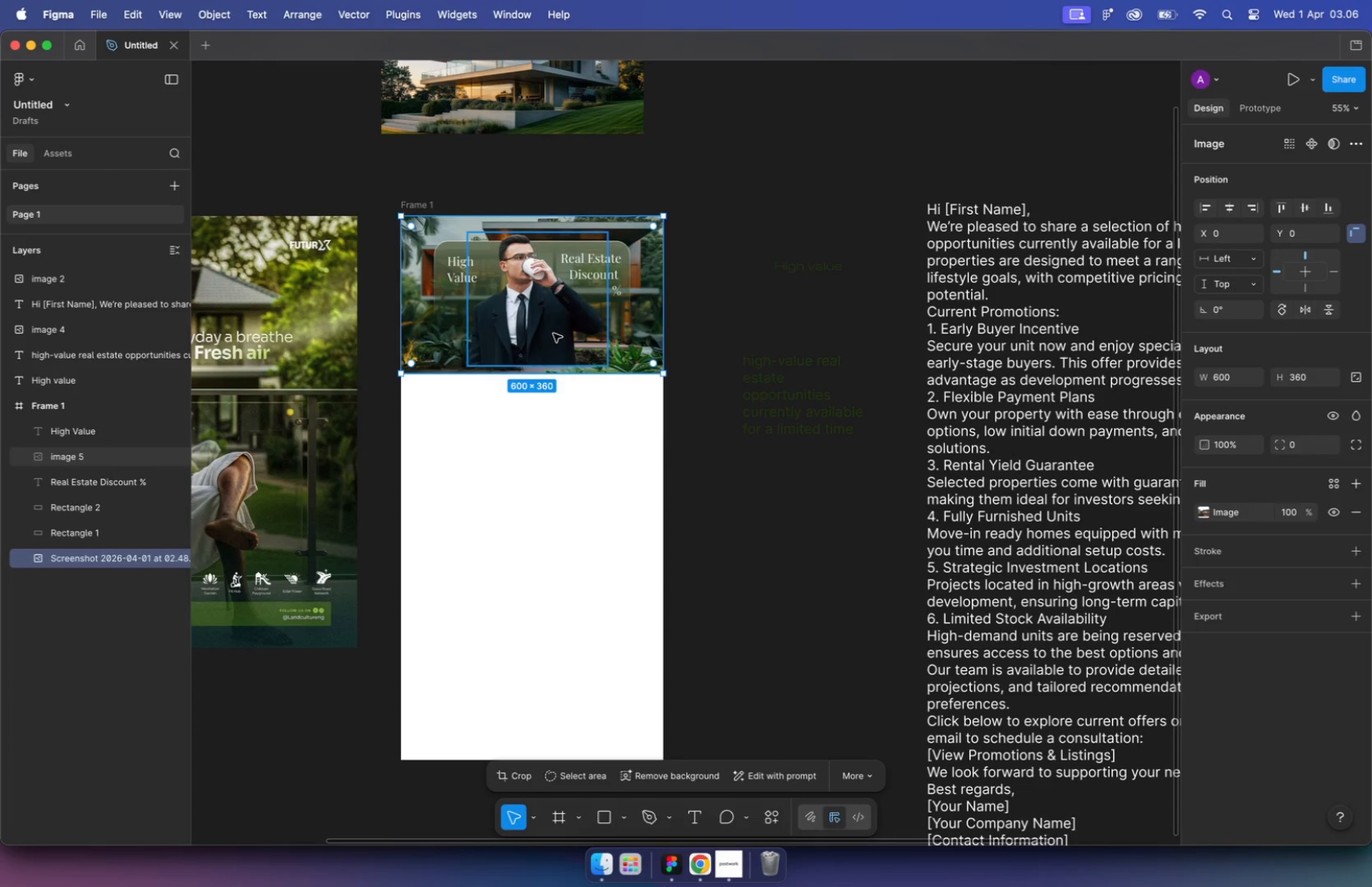 
hold_key(key=CommandLeft, duration=1.07)
scroll: coordinate [538, 333], scroll_direction: up, amount: 19.0
 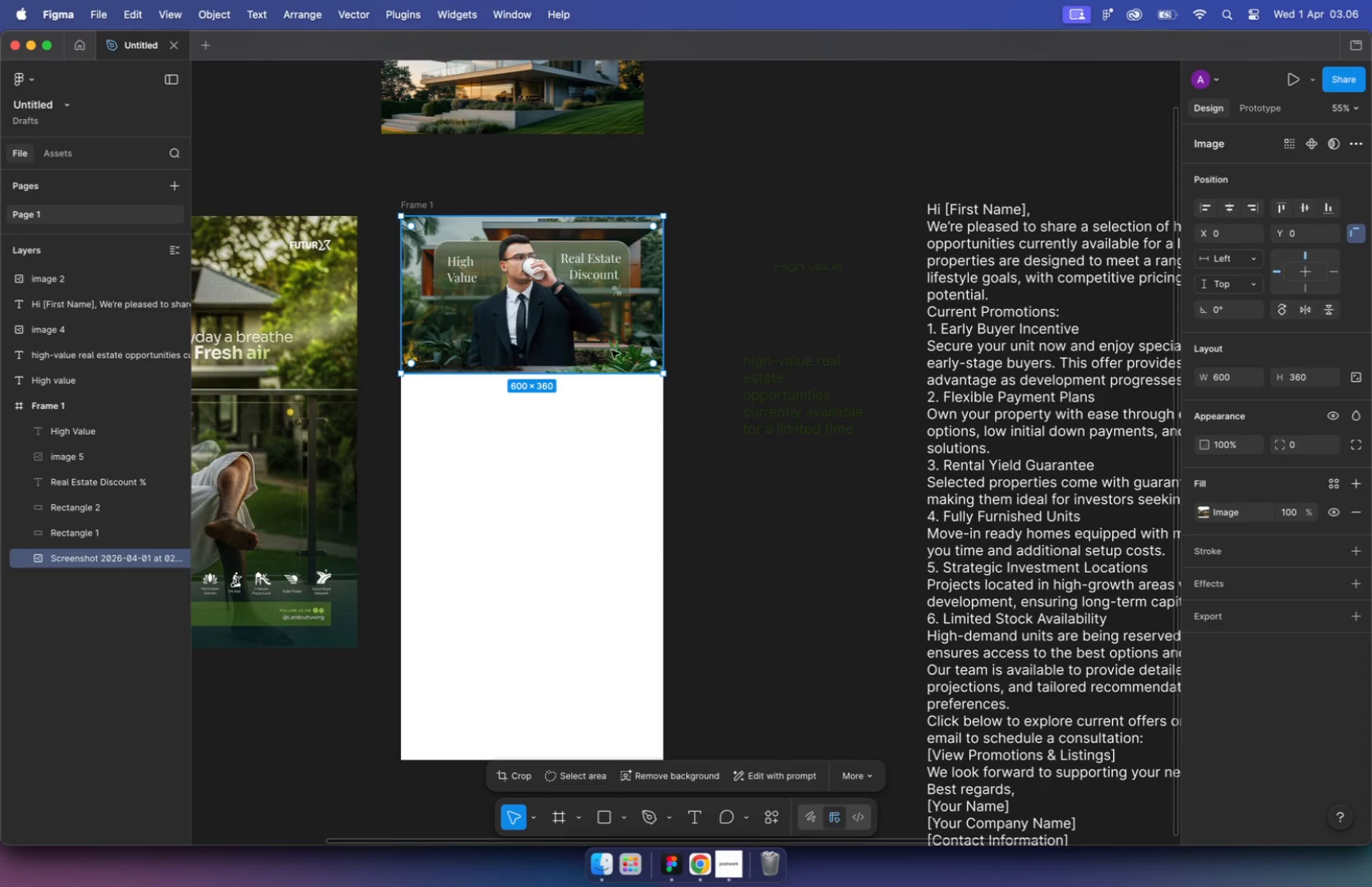 
left_click_drag(start_coordinate=[536, 334], to_coordinate=[538, 357])
 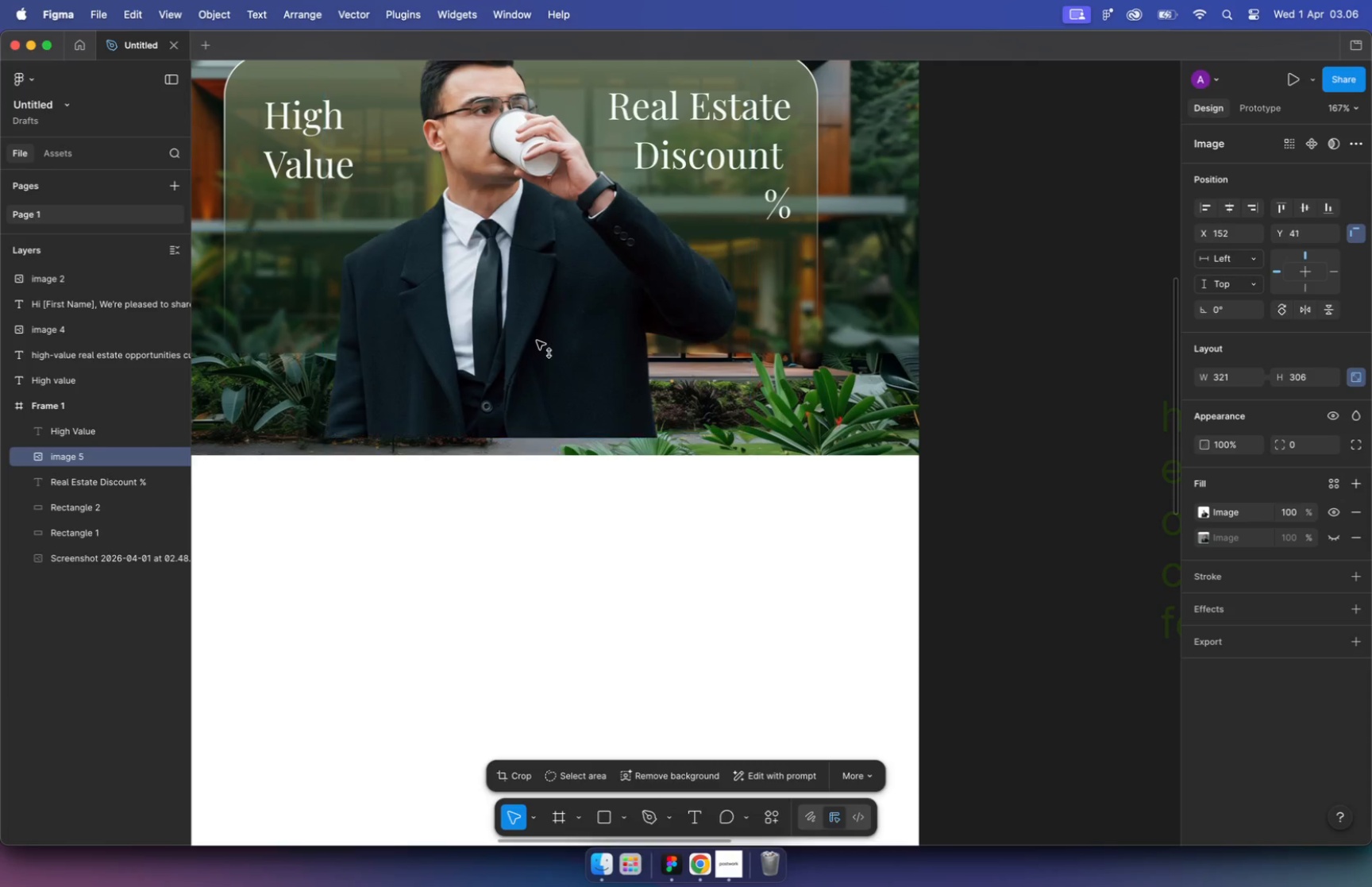 
hold_key(key=ShiftLeft, duration=2.16)
 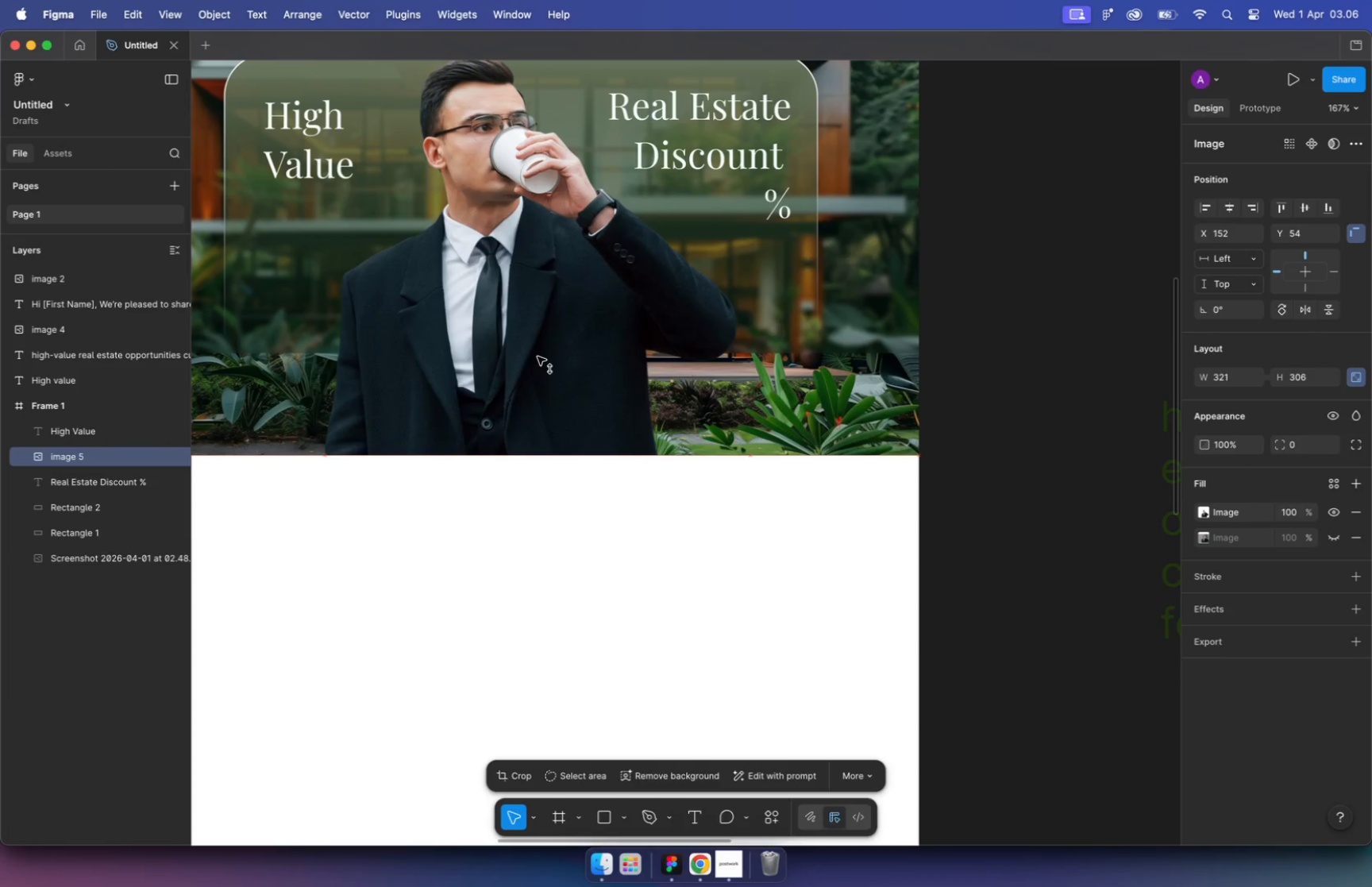 
left_click([891, 355])
 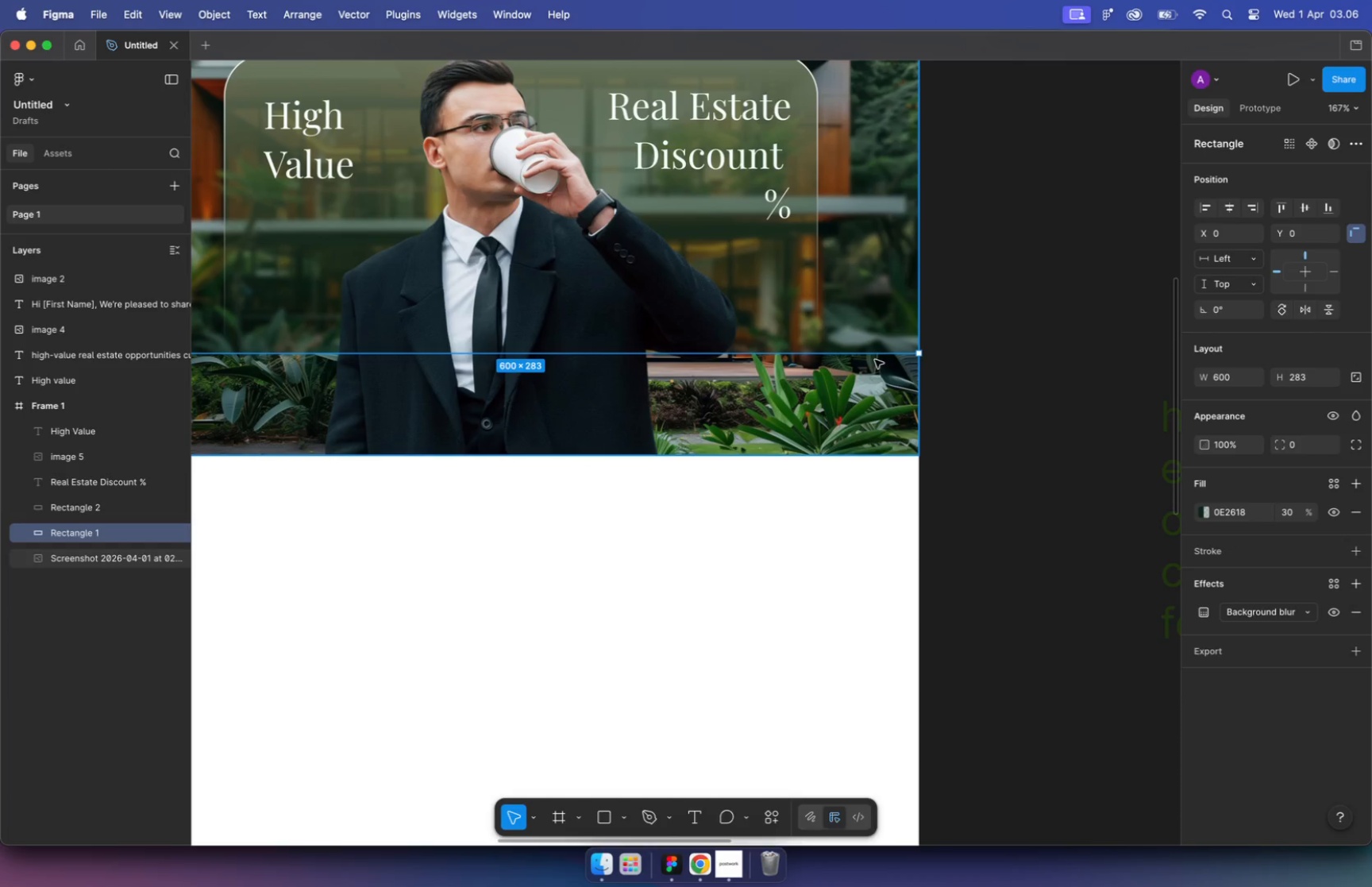 
left_click([965, 352])
 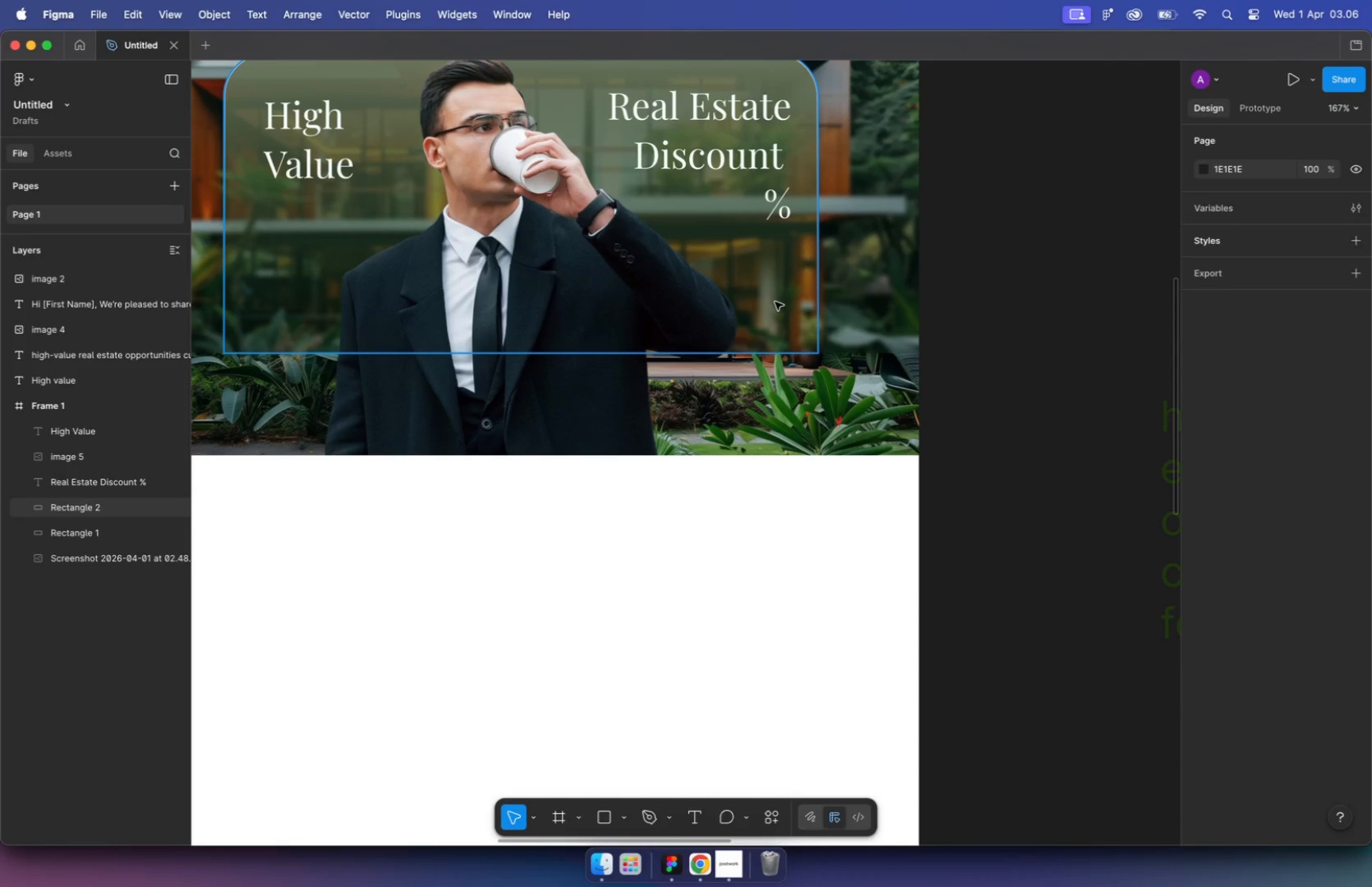 
left_click([776, 300])
 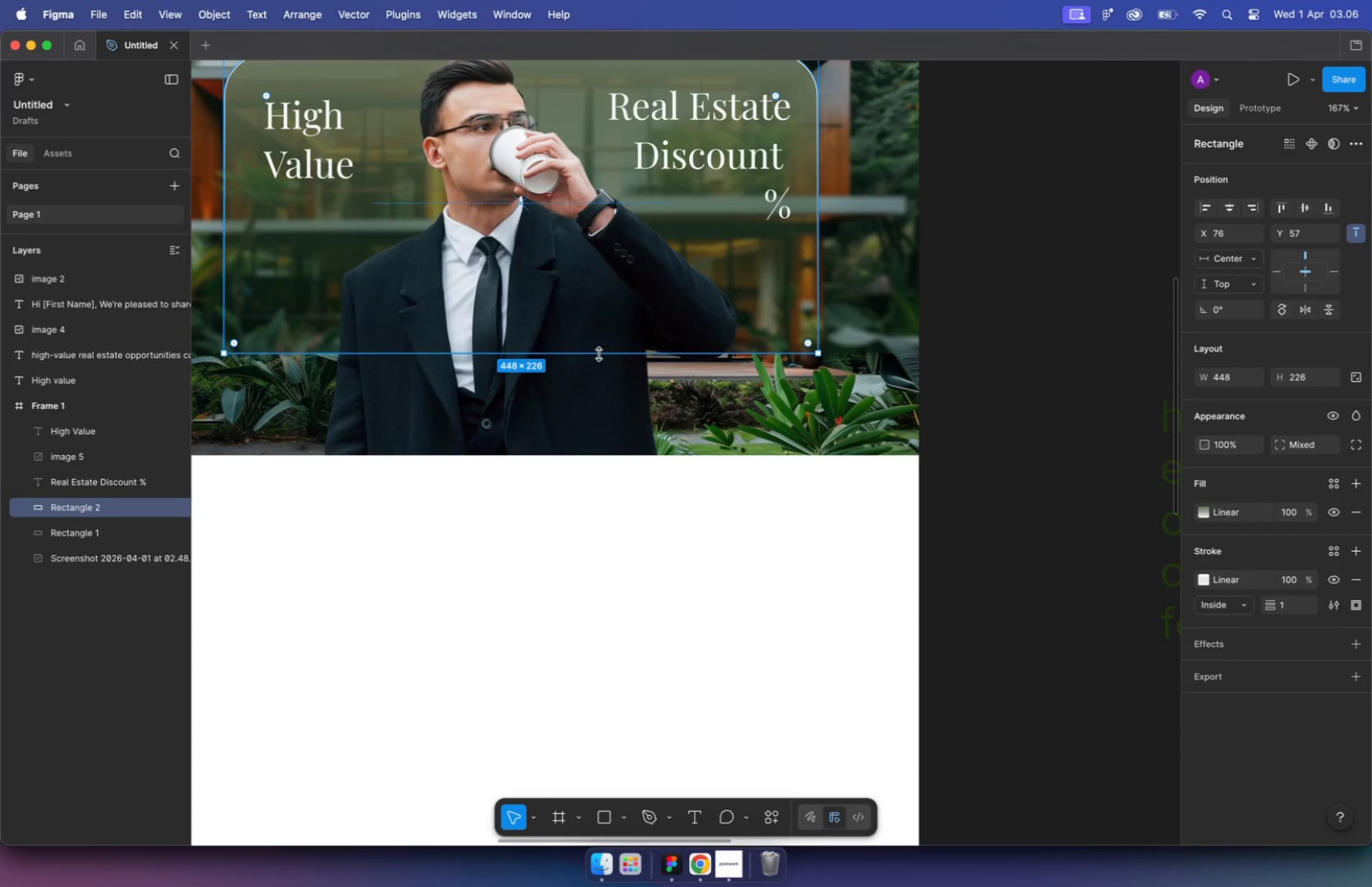 
left_click_drag(start_coordinate=[599, 354], to_coordinate=[602, 454])
 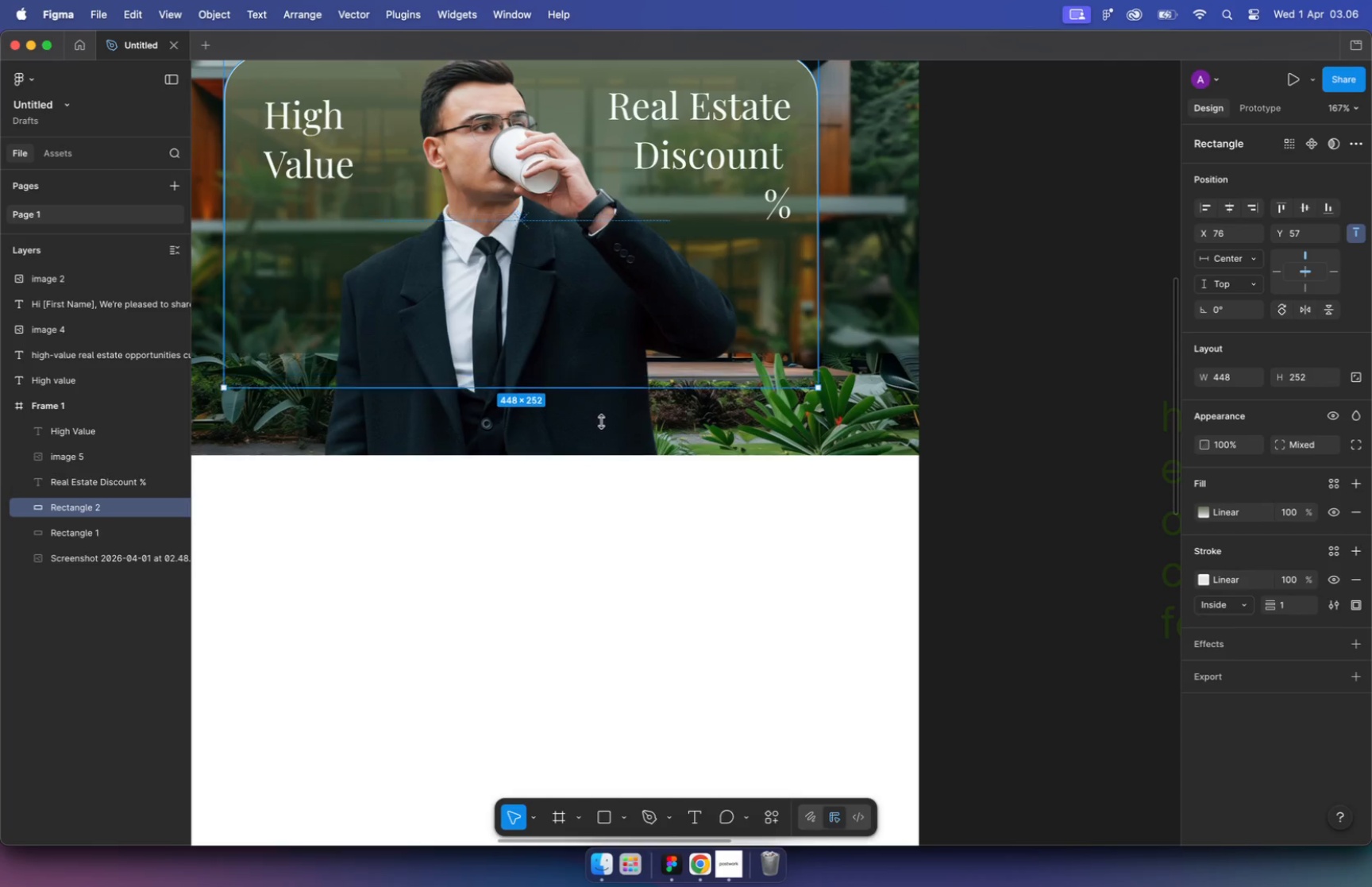 
hold_key(key=CommandLeft, duration=0.72)
scroll: coordinate [538, 373], scroll_direction: down, amount: 5.0
 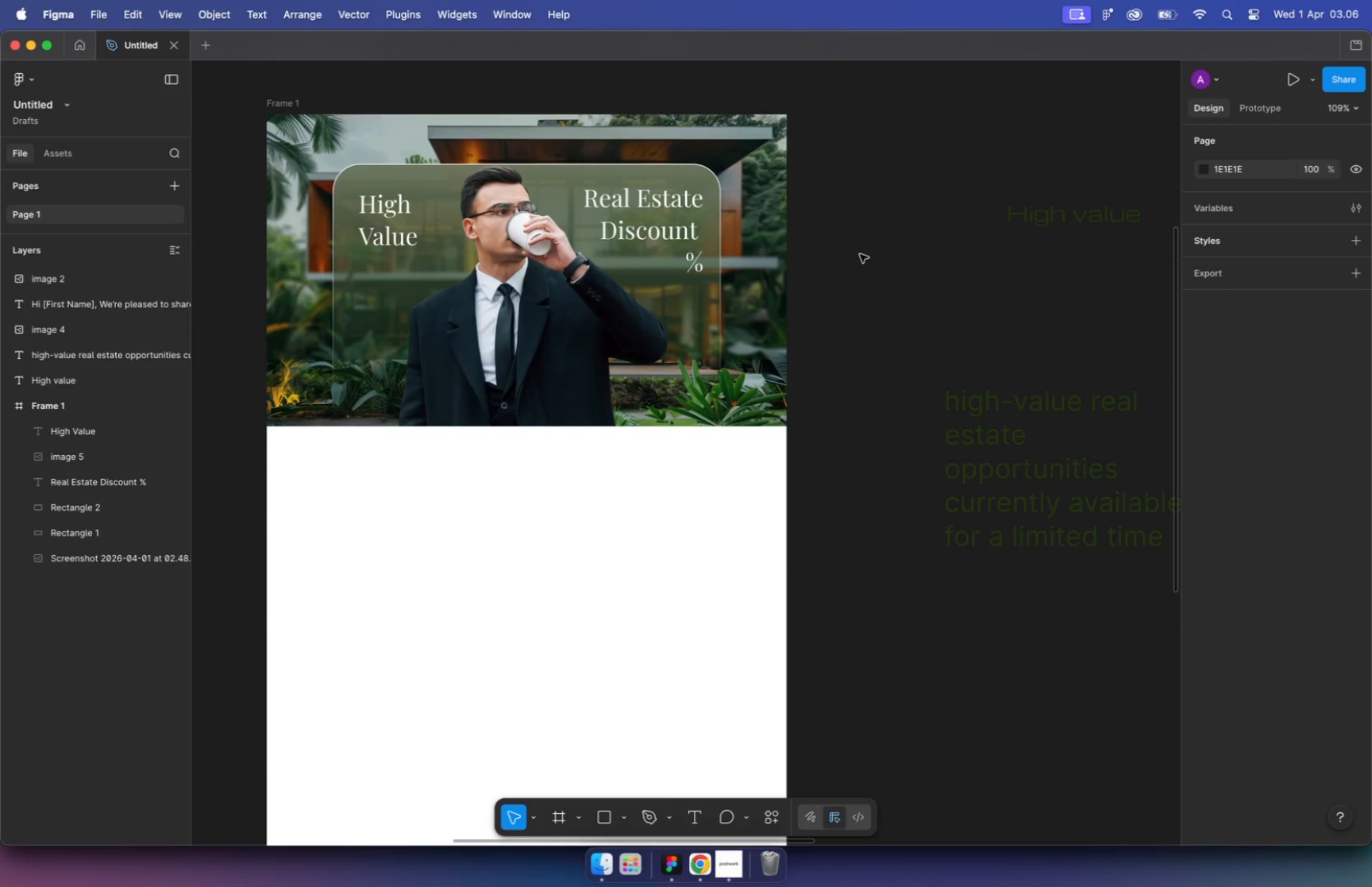 
wait(6.83)
 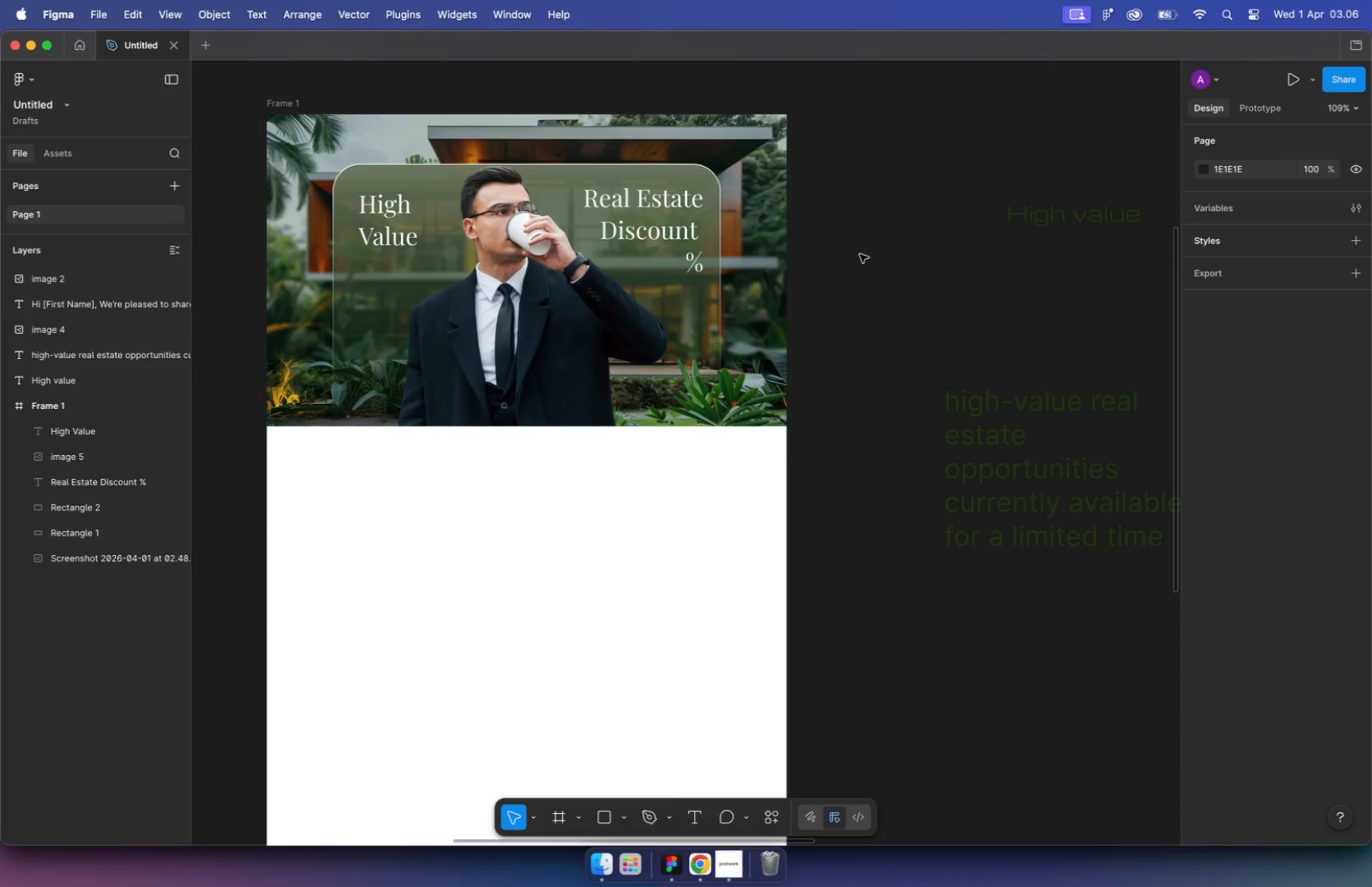 
double_click([695, 262])
 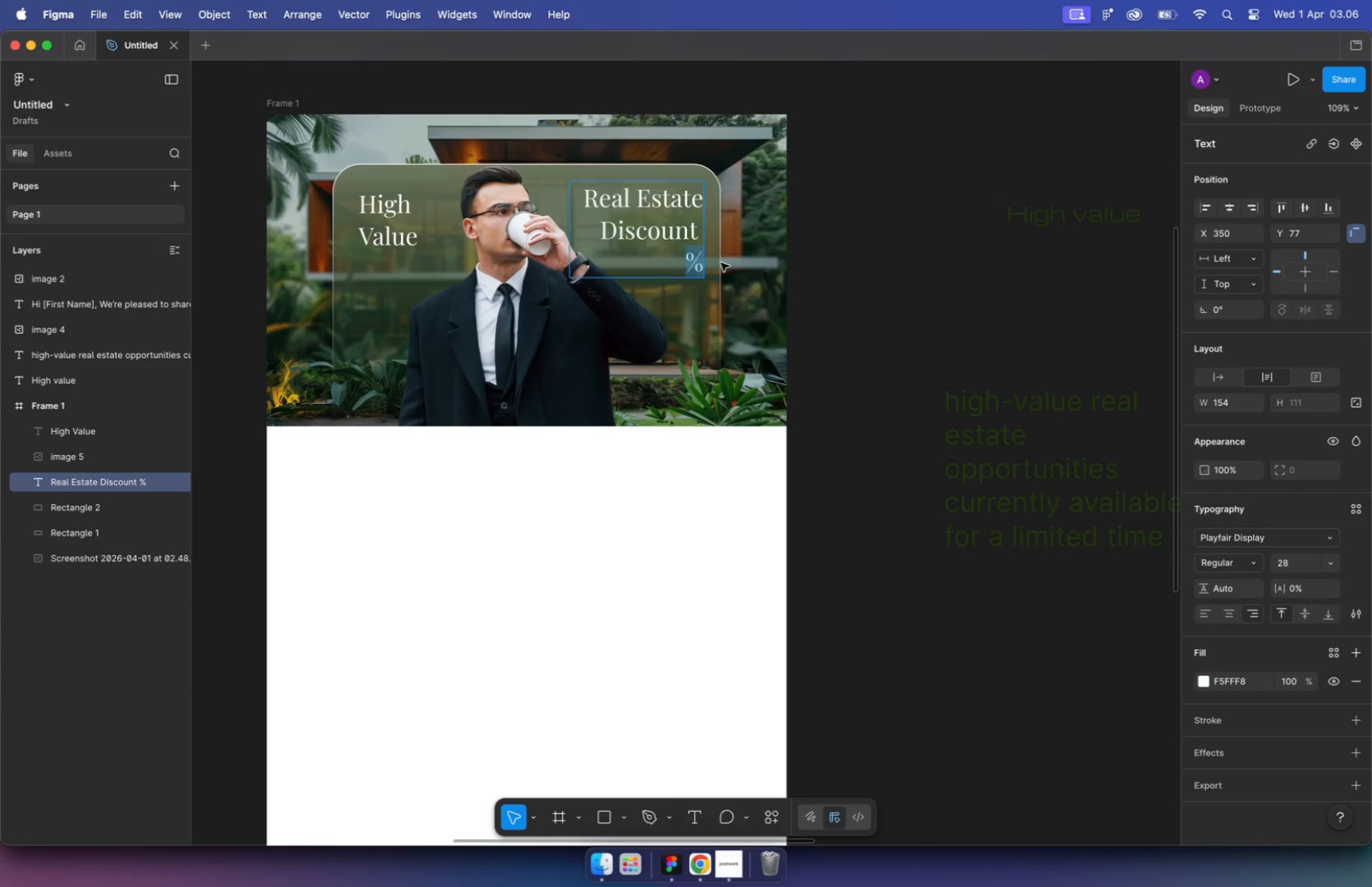 
left_click_drag(start_coordinate=[684, 259], to_coordinate=[722, 263])
 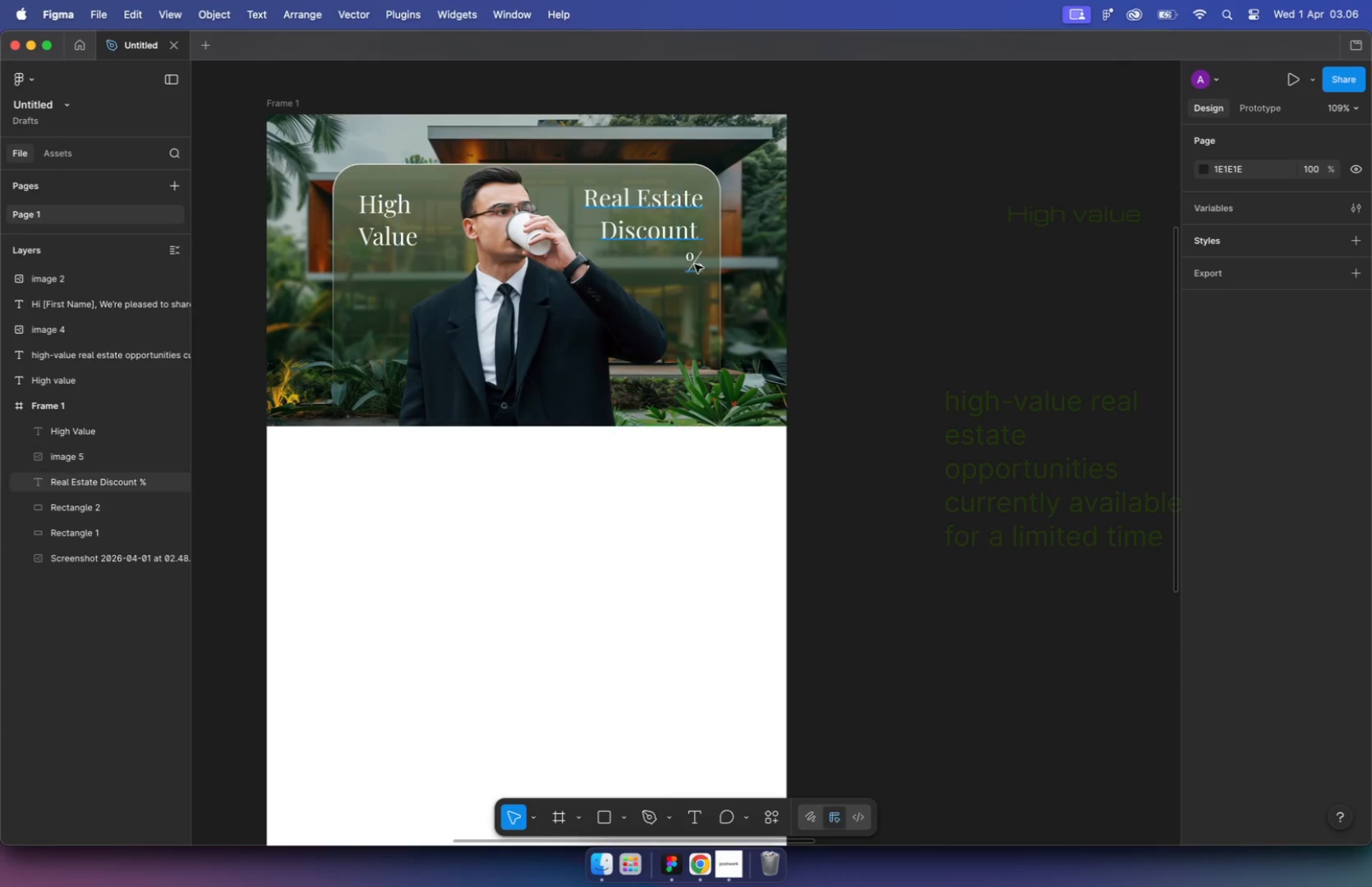 
key(Backspace)
 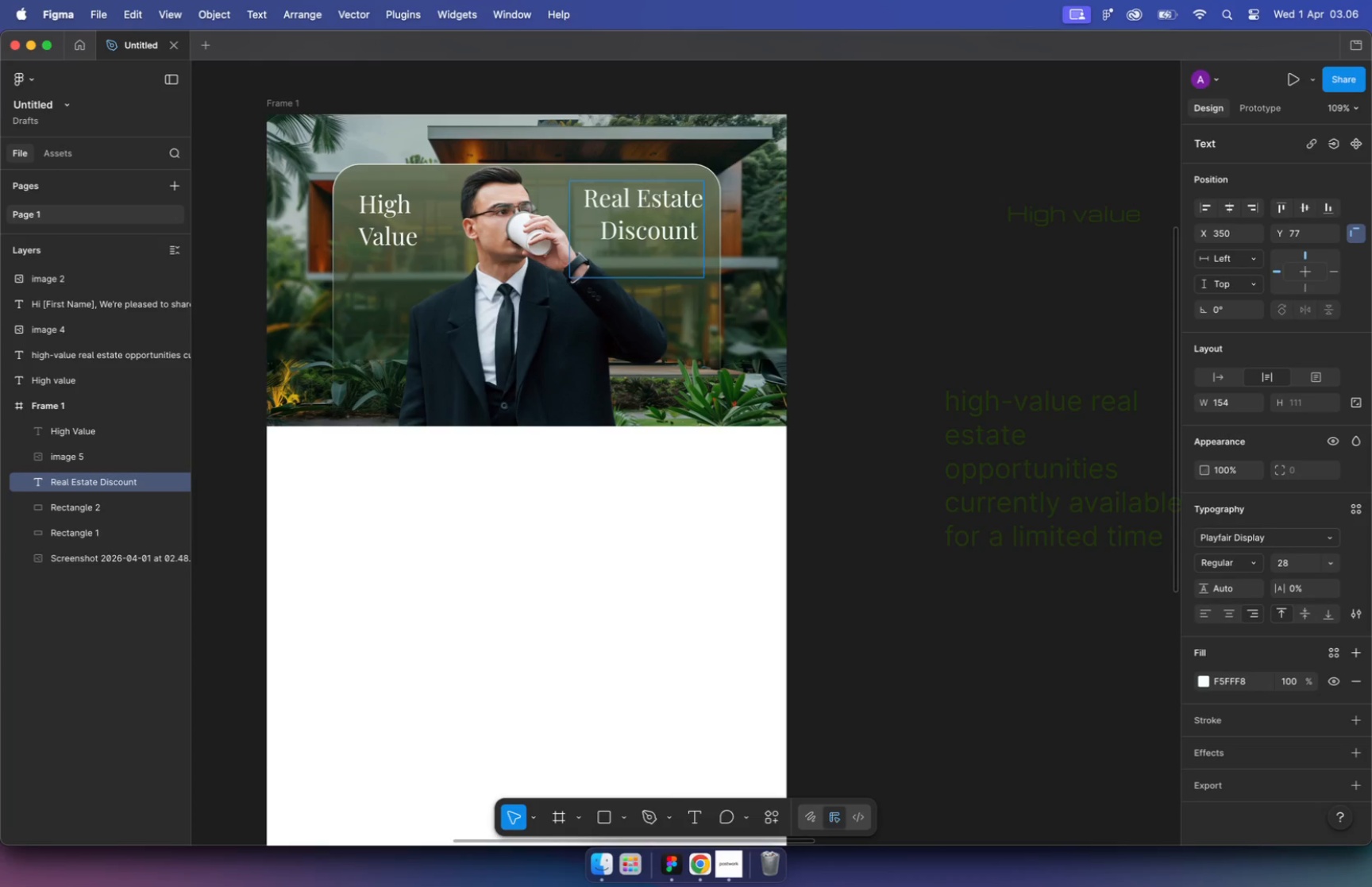 
key(Backspace)
 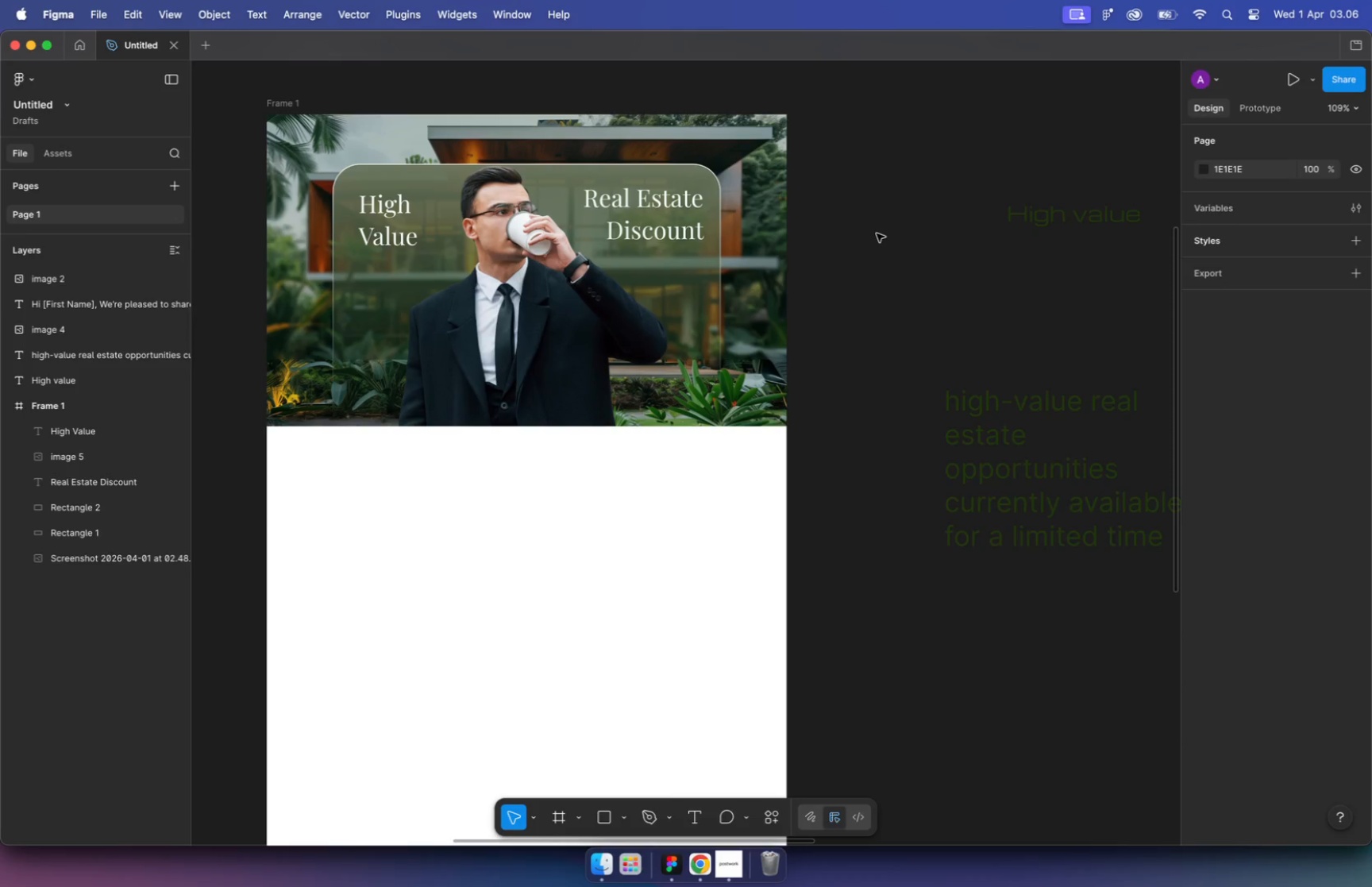 
wait(5.88)
 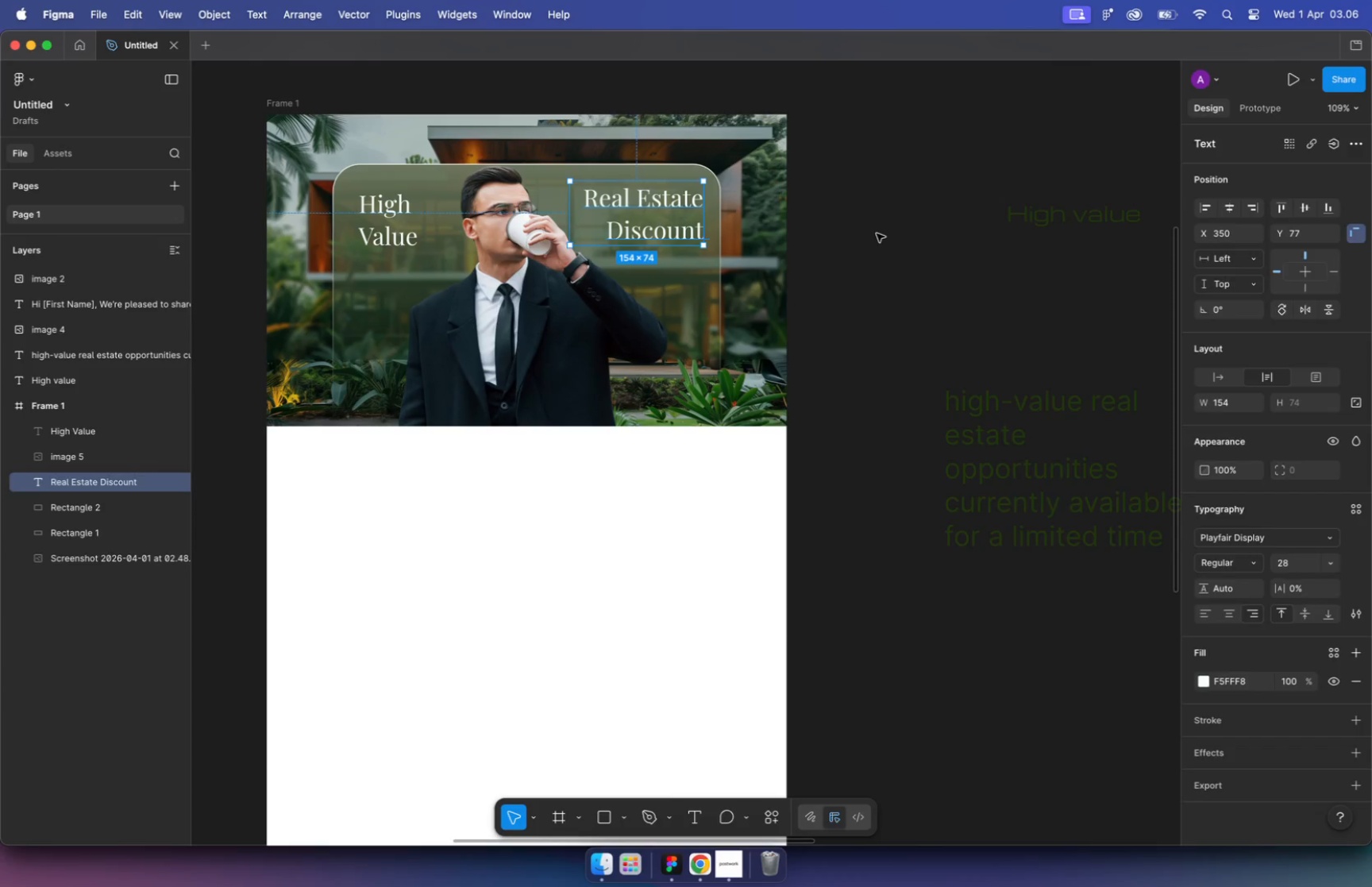 
left_click([567, 180])
 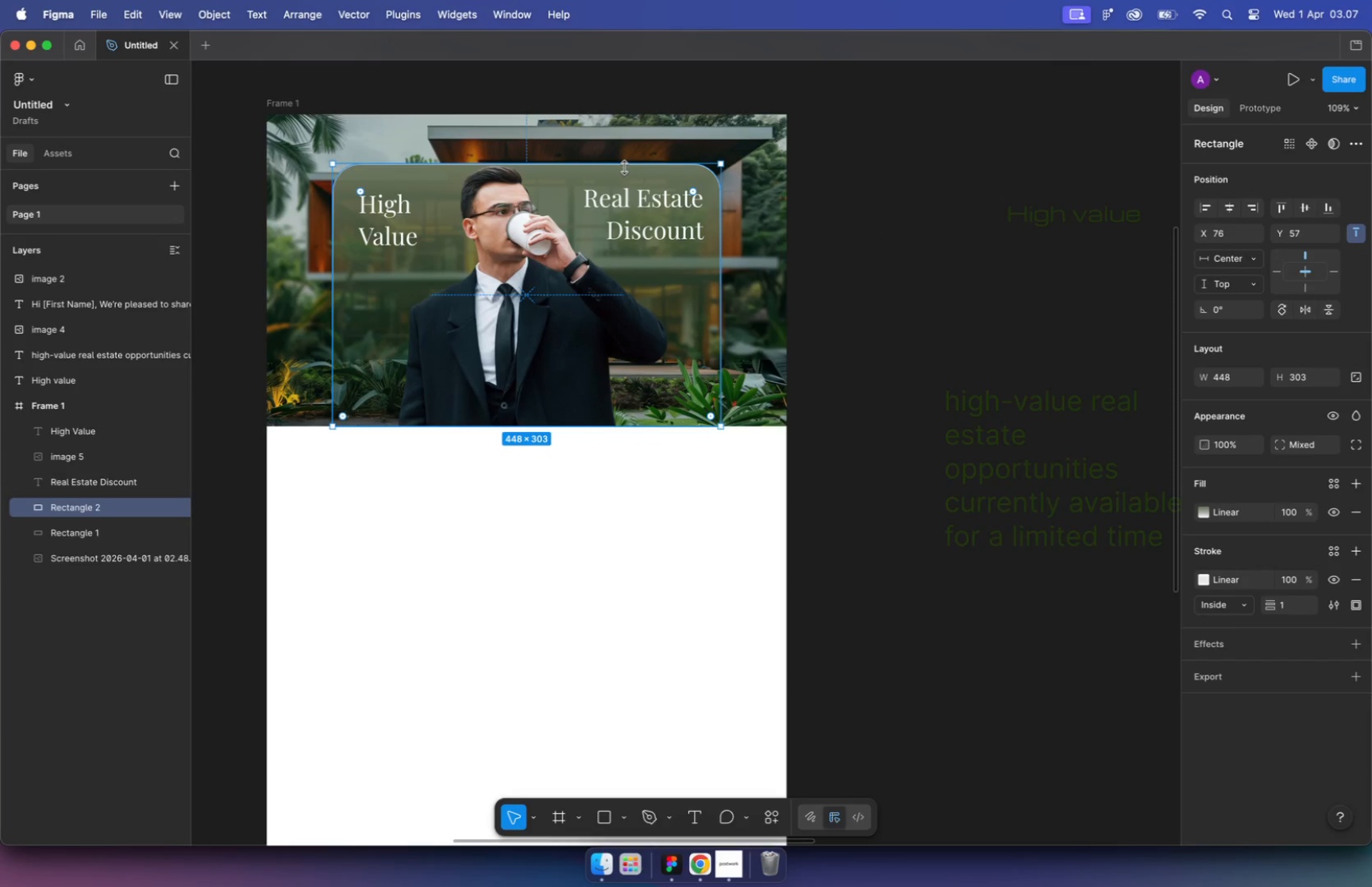 
left_click_drag(start_coordinate=[625, 168], to_coordinate=[625, 188])
 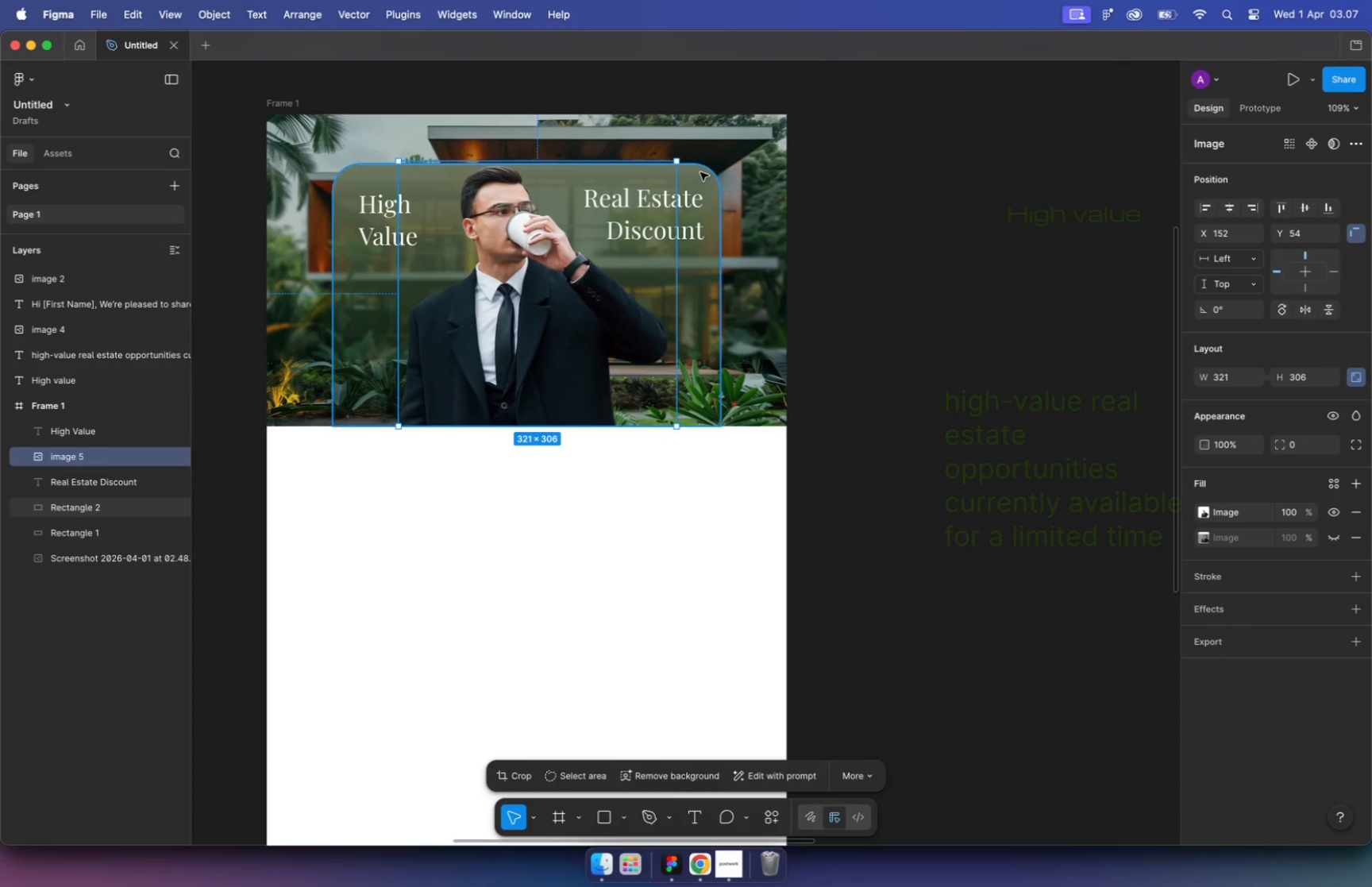 
left_click([705, 237])
 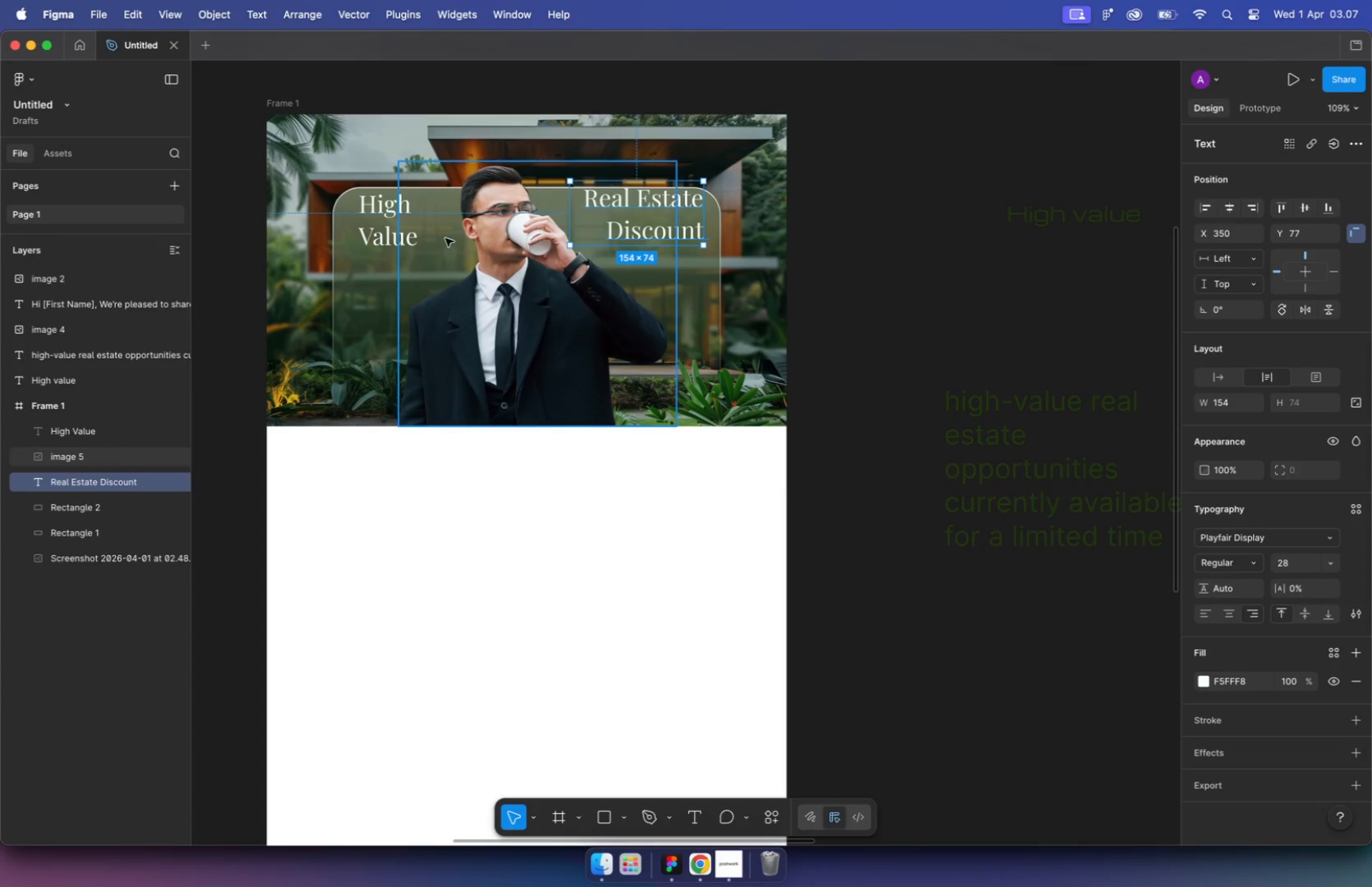 
hold_key(key=ShiftLeft, duration=0.54)
left_click([399, 237])
 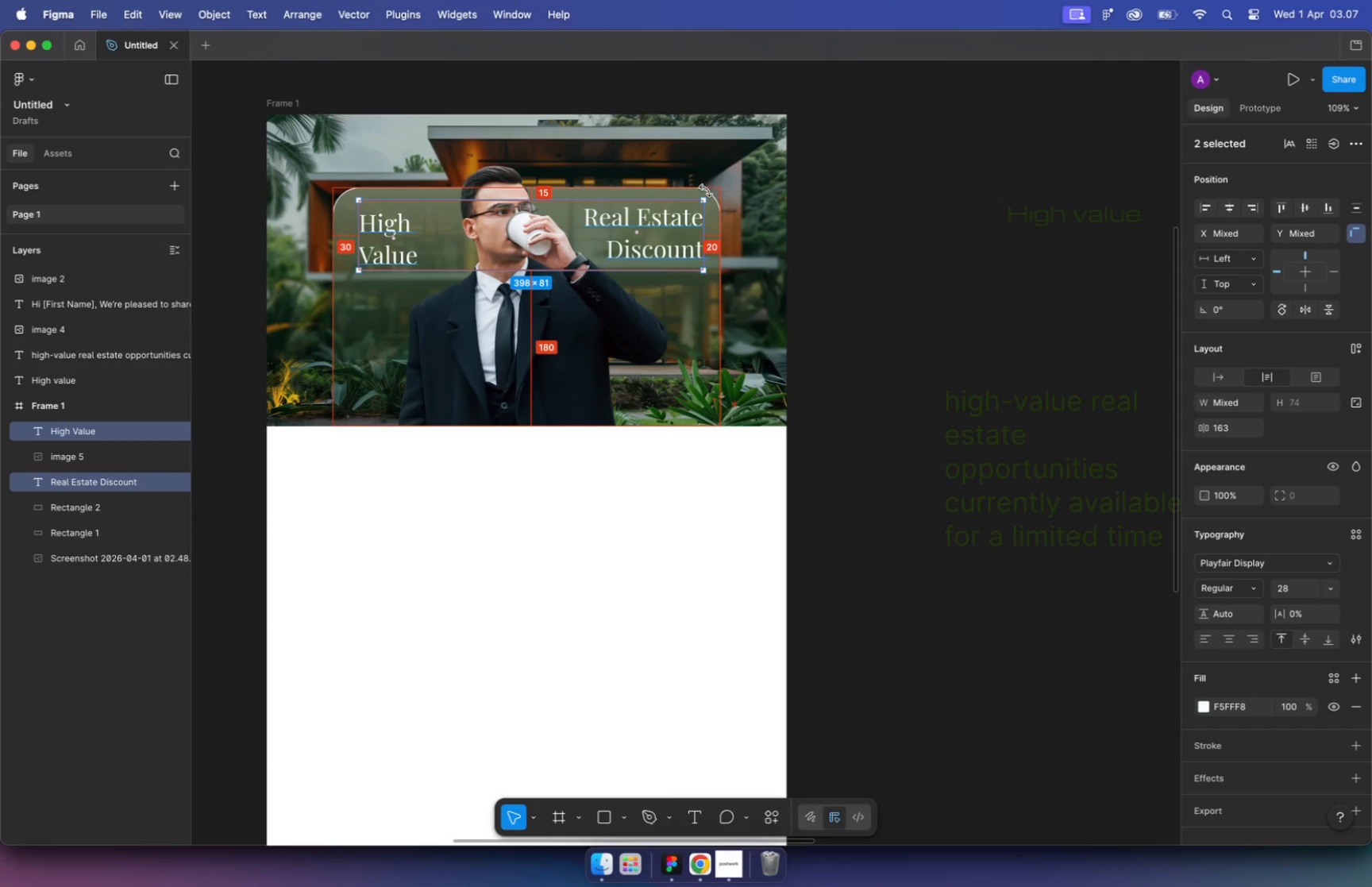 
left_click_drag(start_coordinate=[398, 241], to_coordinate=[398, 260])
 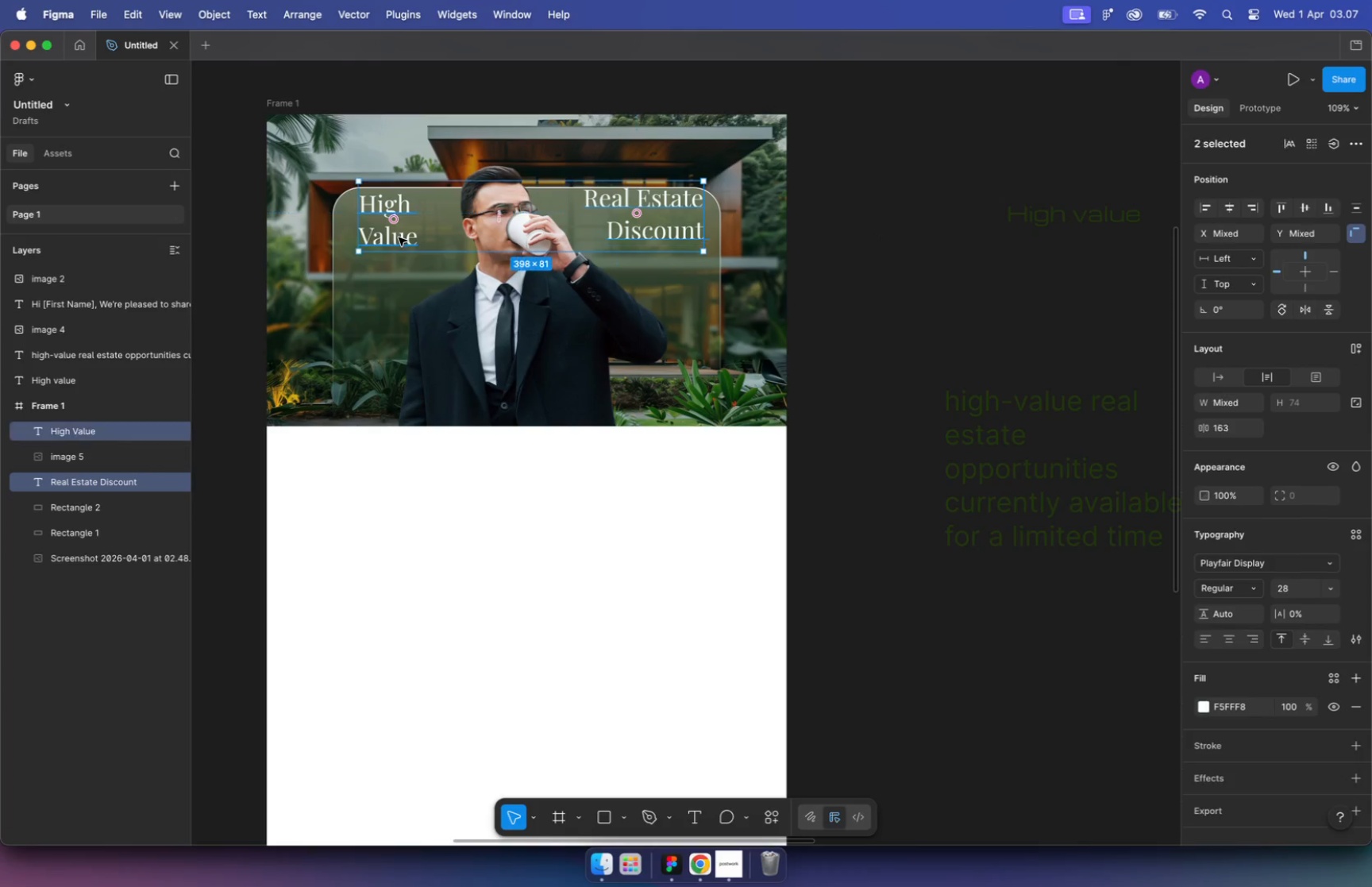 
hold_key(key=ShiftLeft, duration=1.33)
 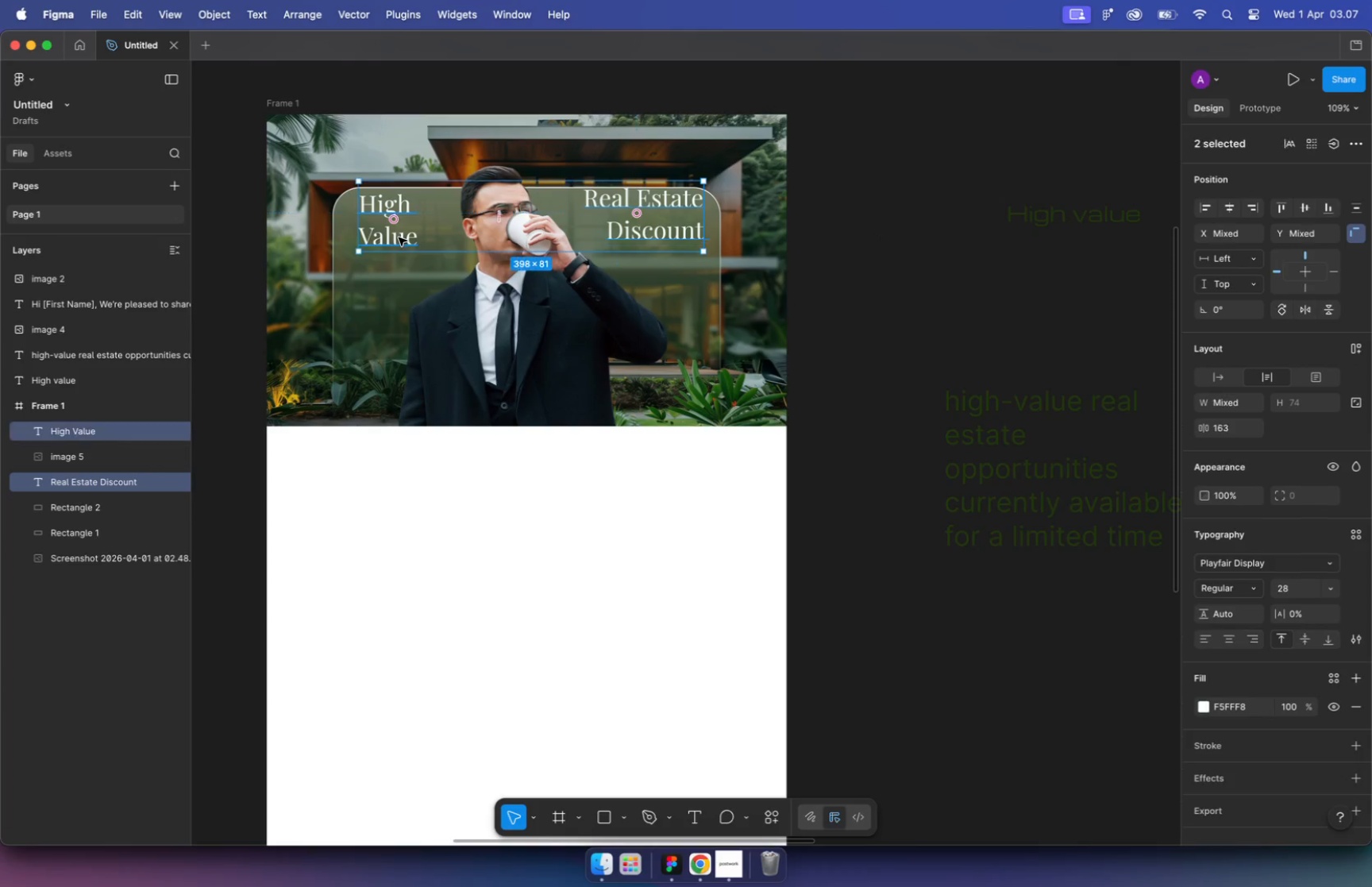 
key(Alt+ArrowDown)
 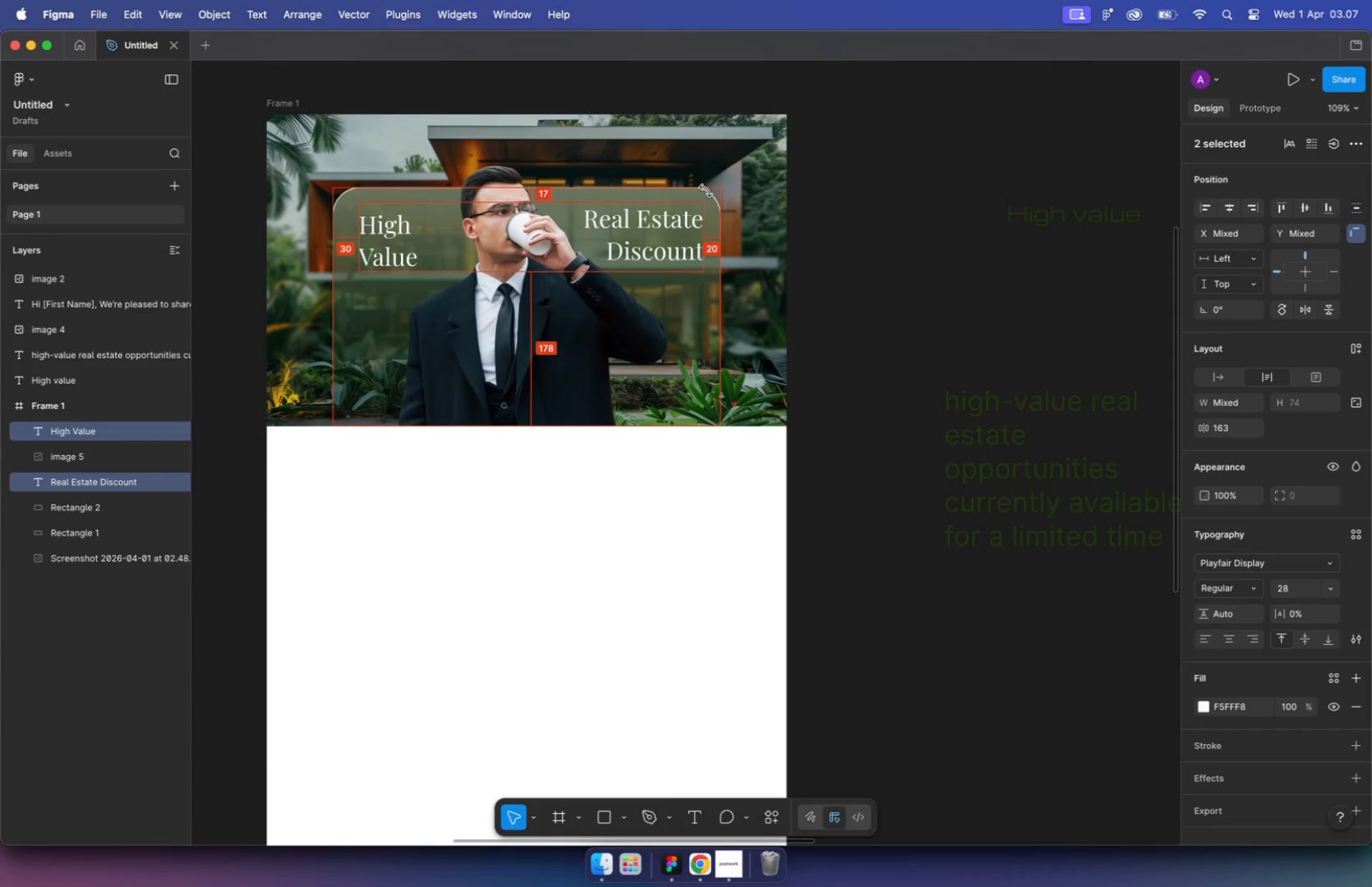 
key(Alt+ArrowDown)
 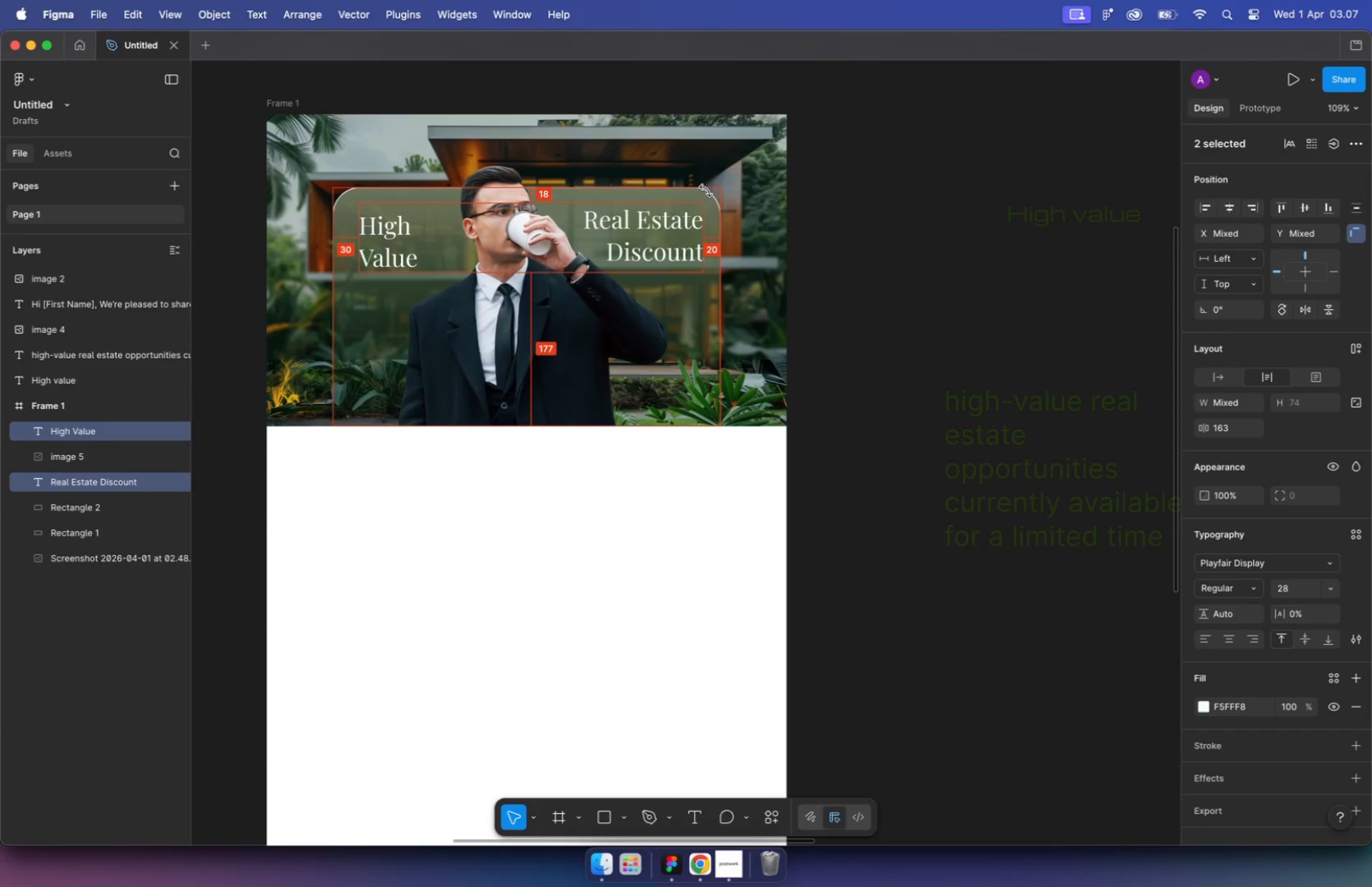 
key(Alt+ArrowDown)
 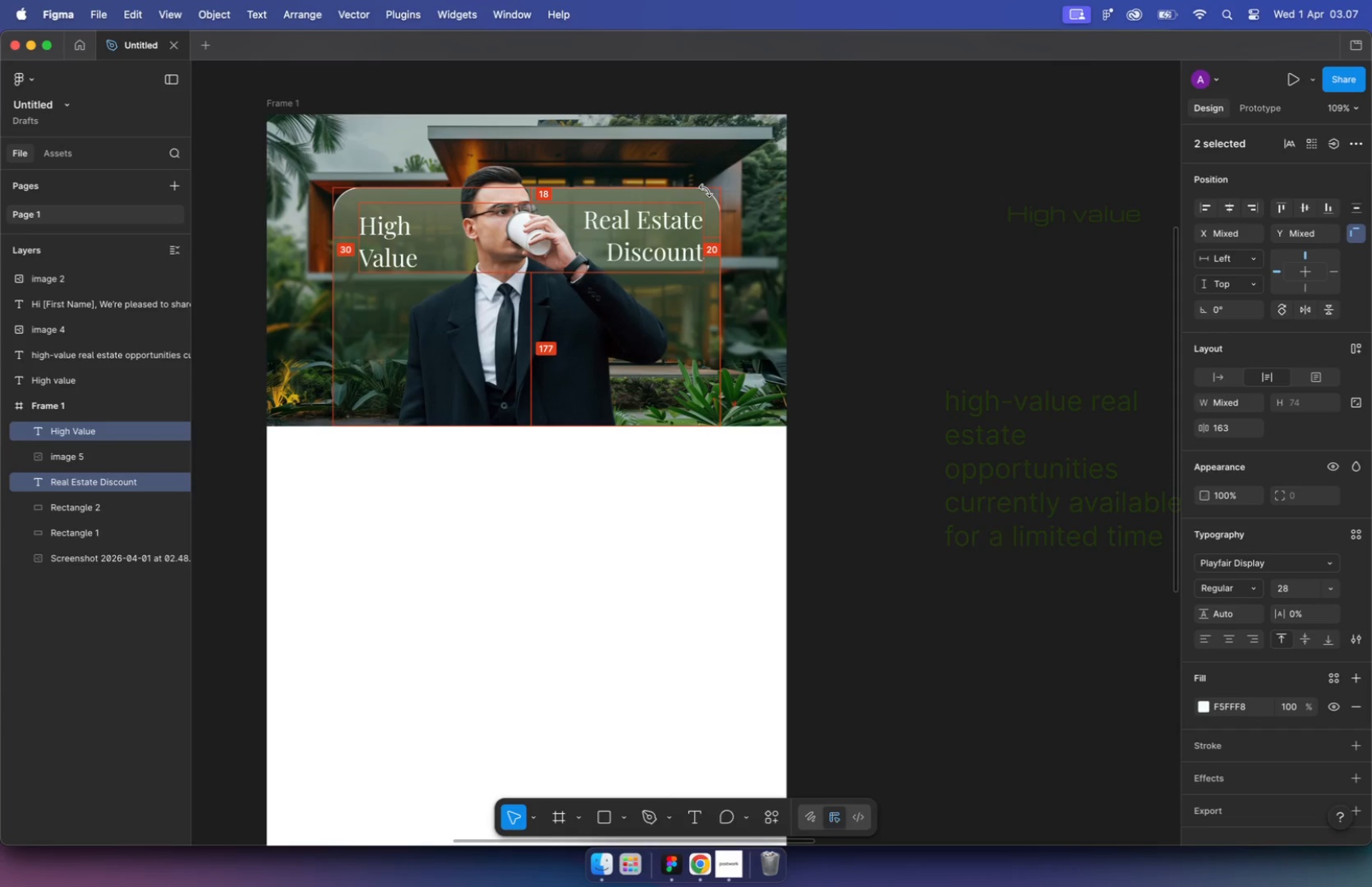 
key(Alt+ArrowDown)
 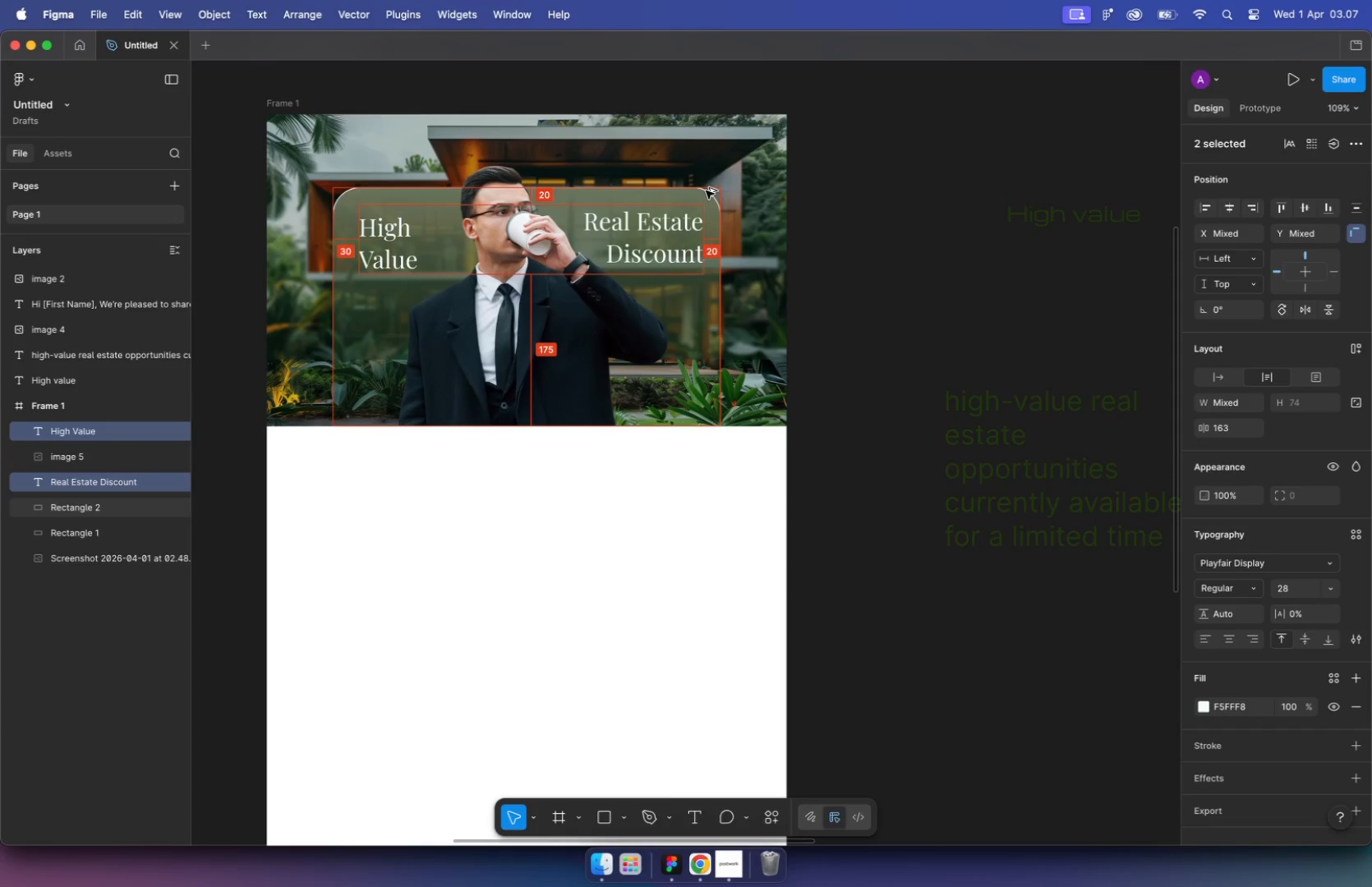 
key(Alt+ArrowDown)
 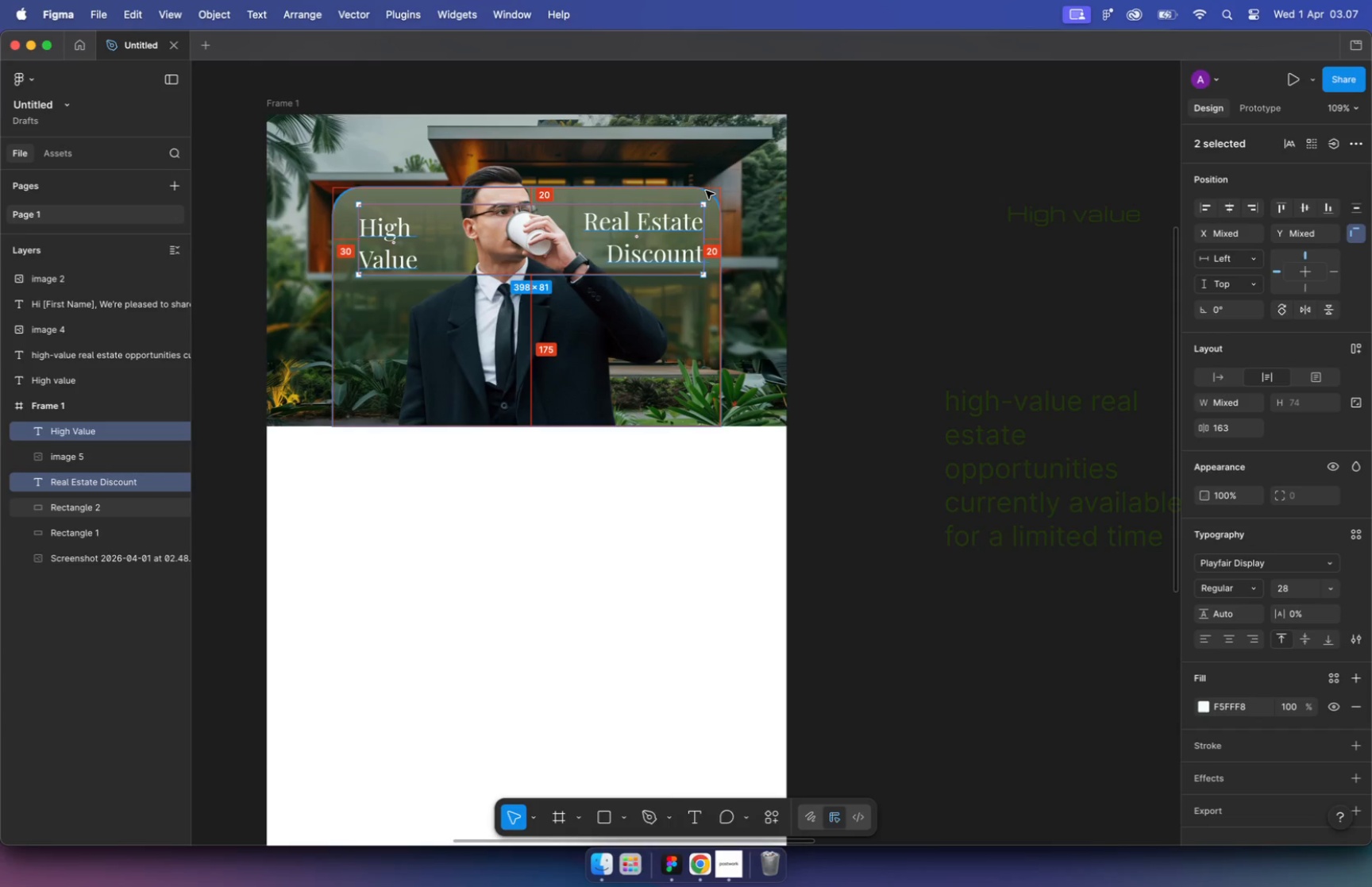 
hold_key(key=OptionLeft, duration=0.64)
 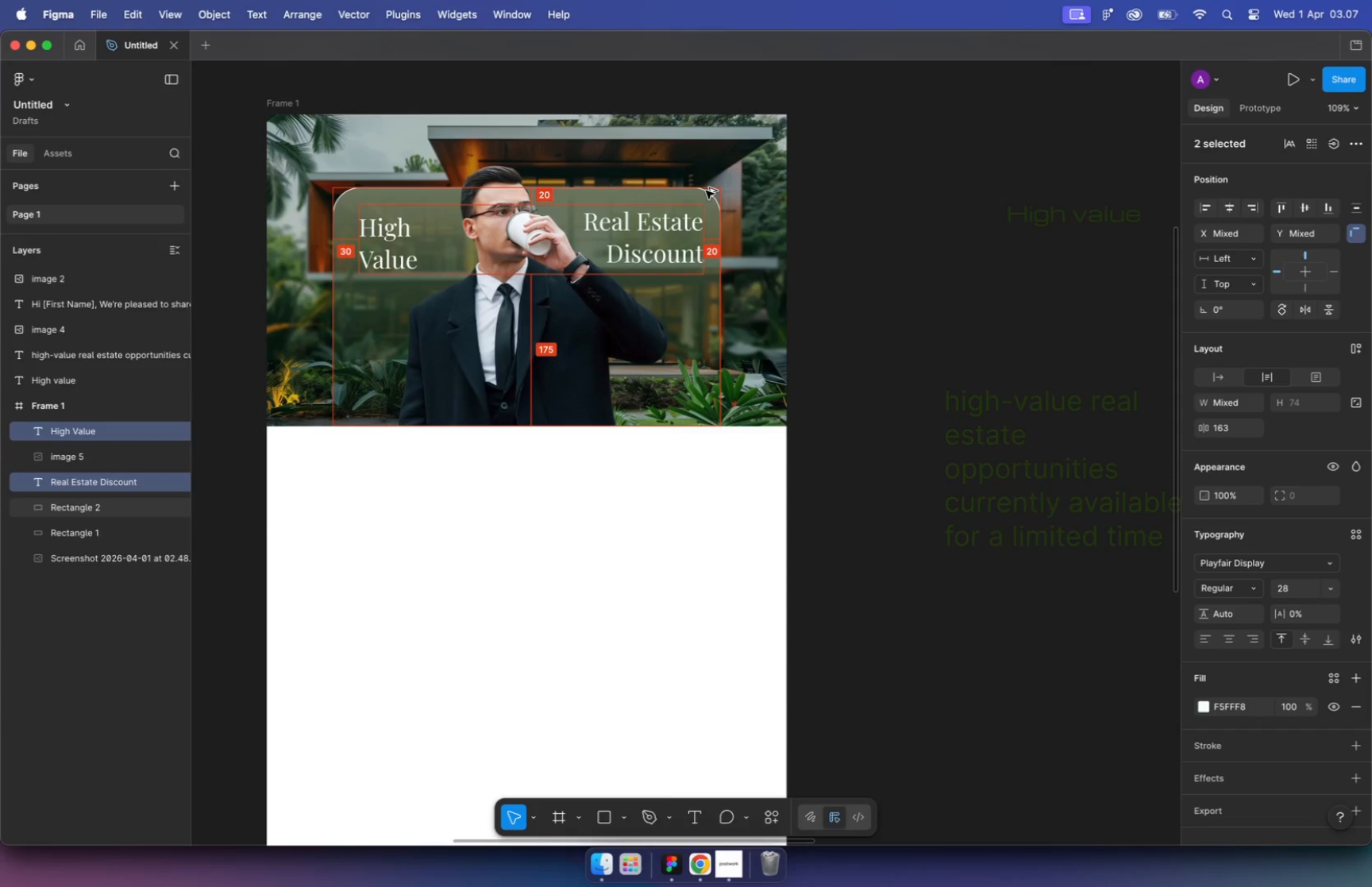 
left_click([573, 295])
 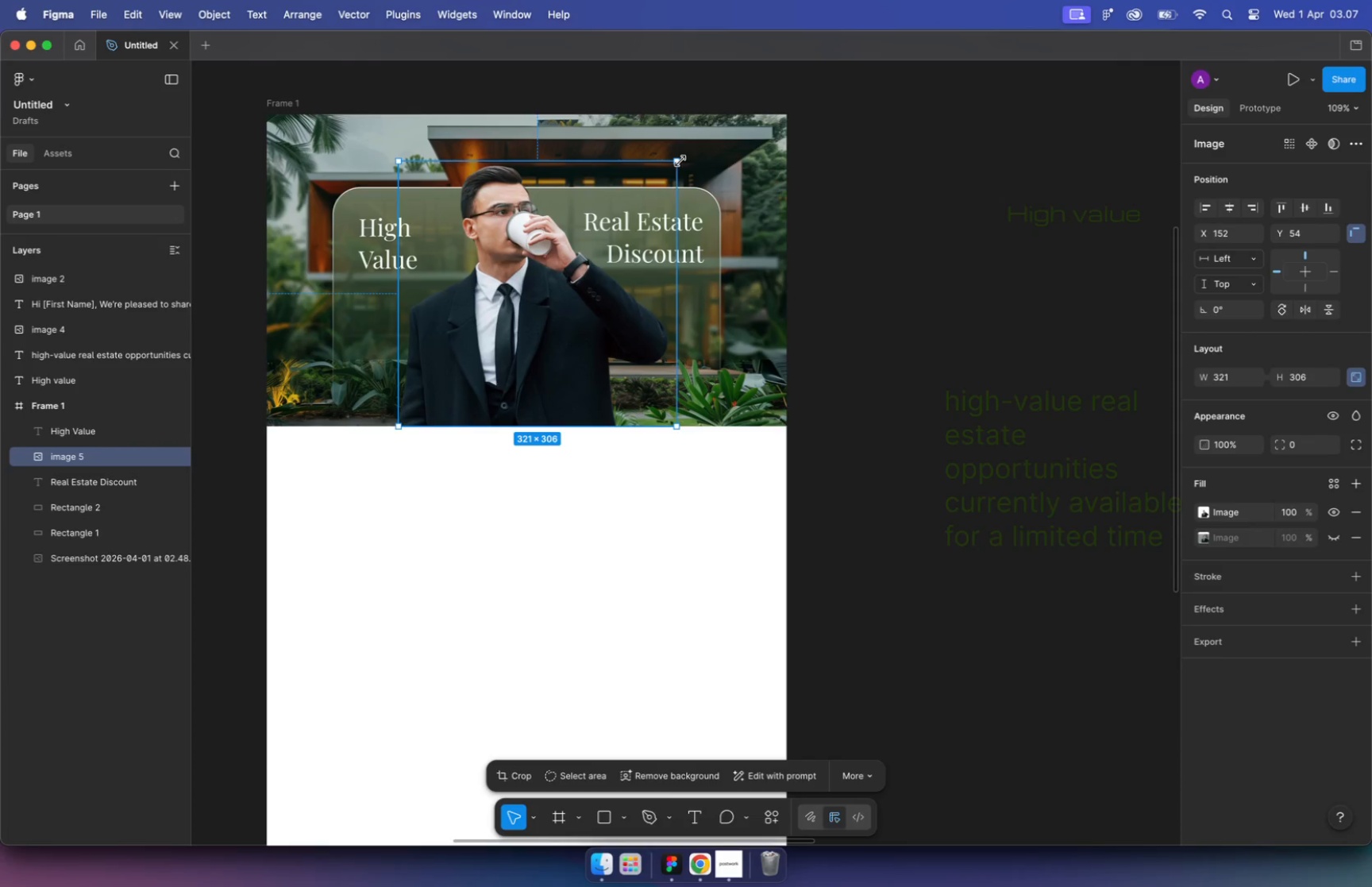 
left_click_drag(start_coordinate=[680, 161], to_coordinate=[665, 172])
 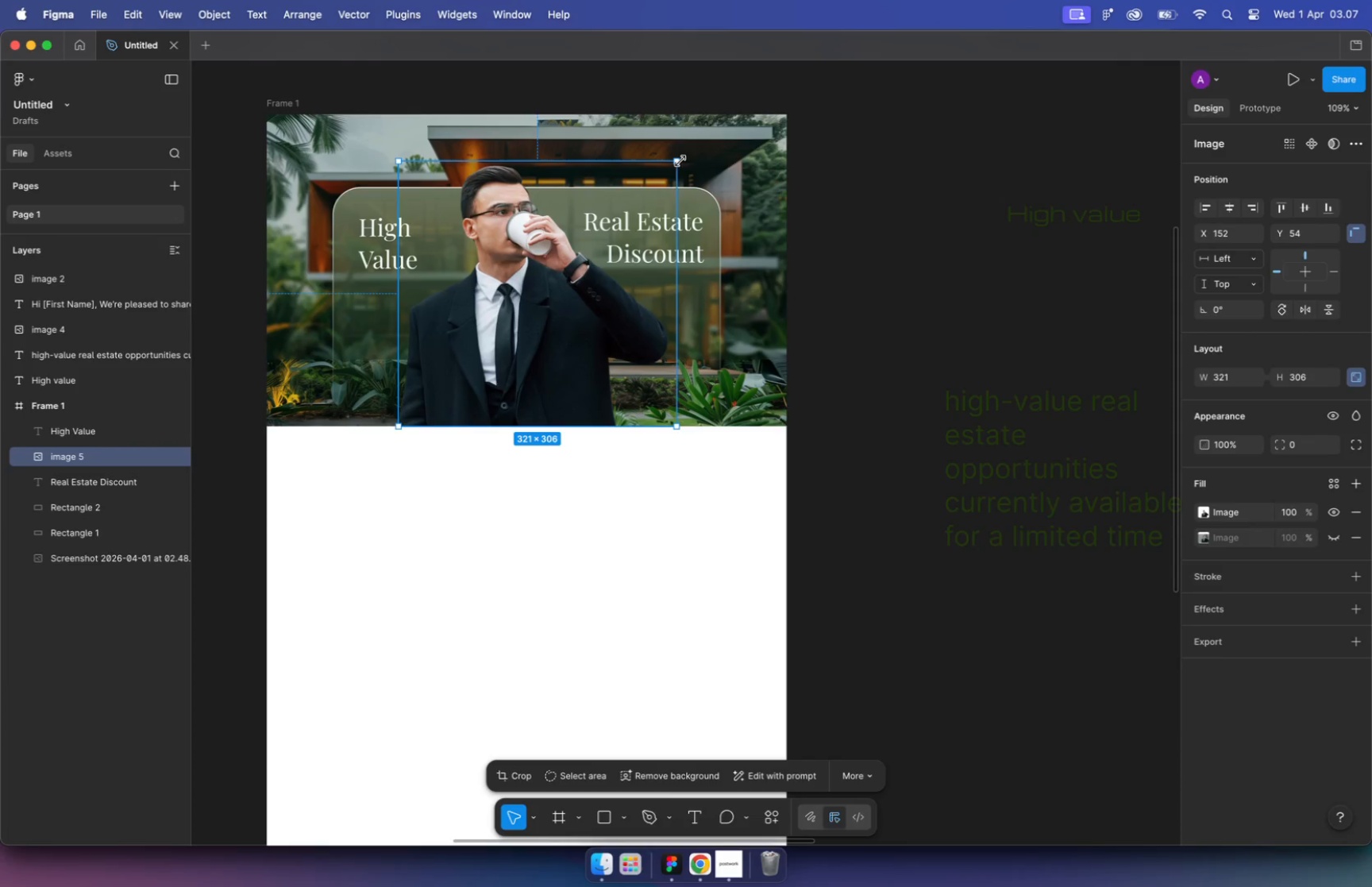 
left_click([375, 245])
 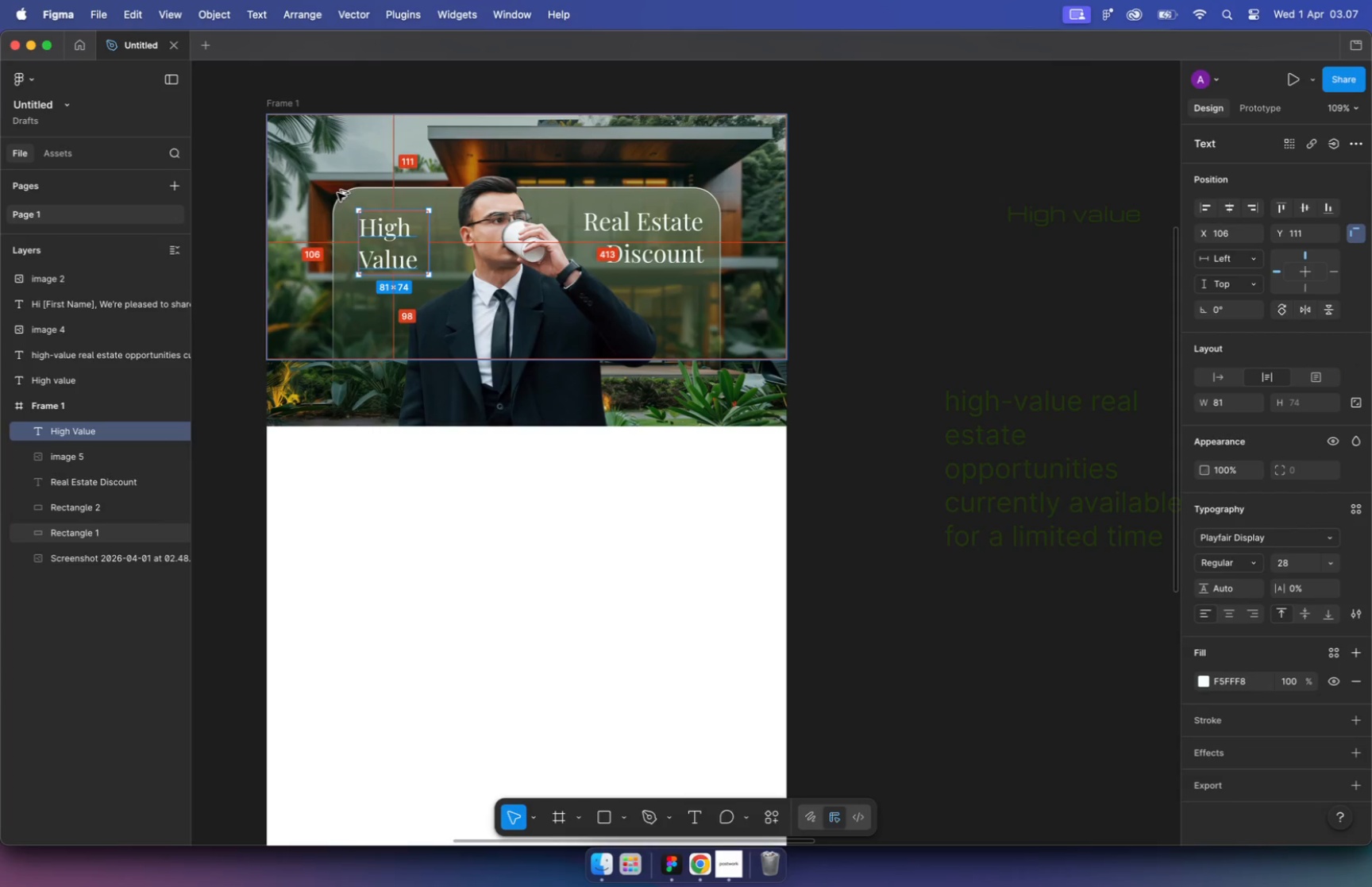 
hold_key(key=OptionLeft, duration=2.61)
 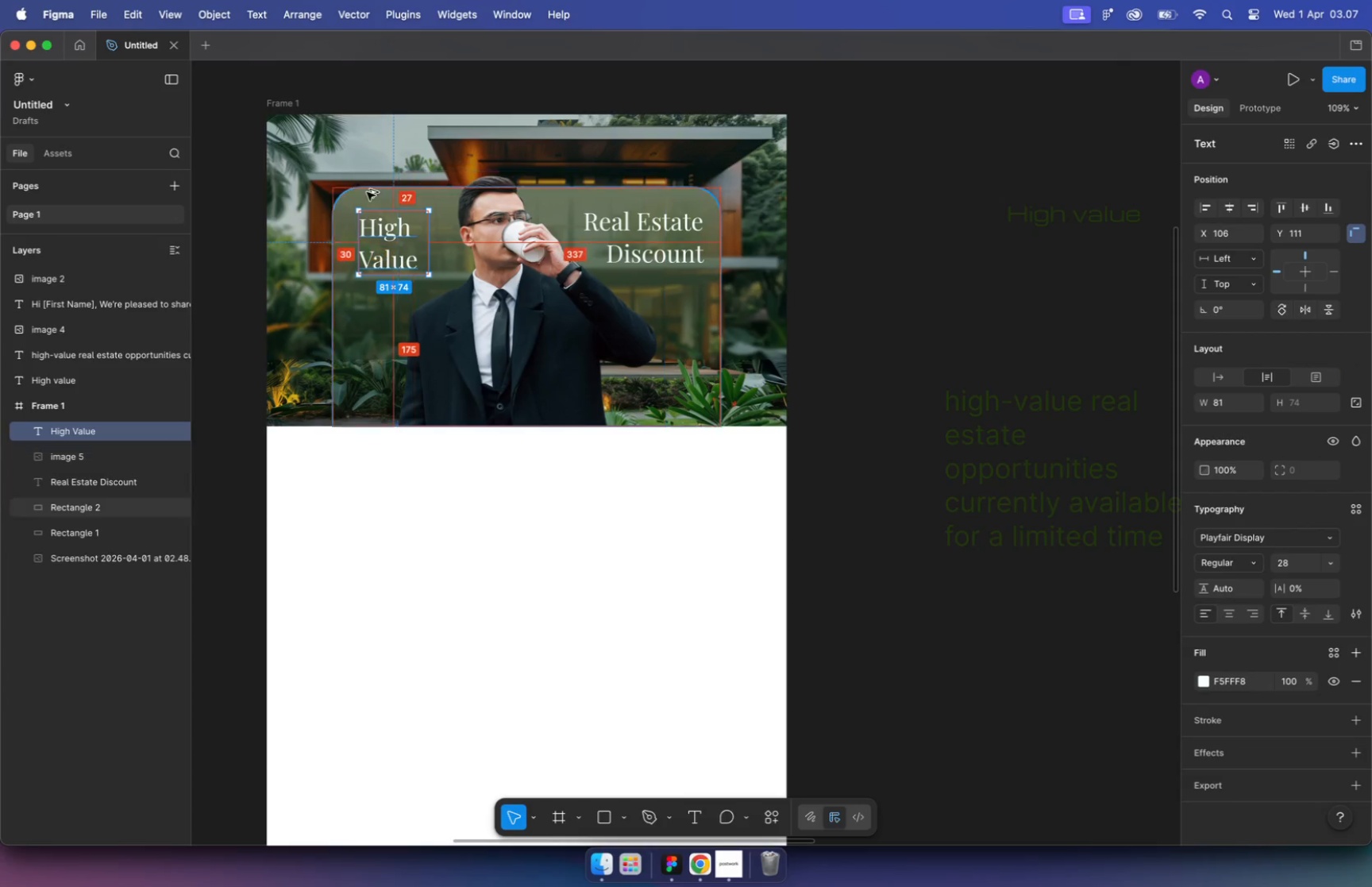 
left_click([702, 226])
 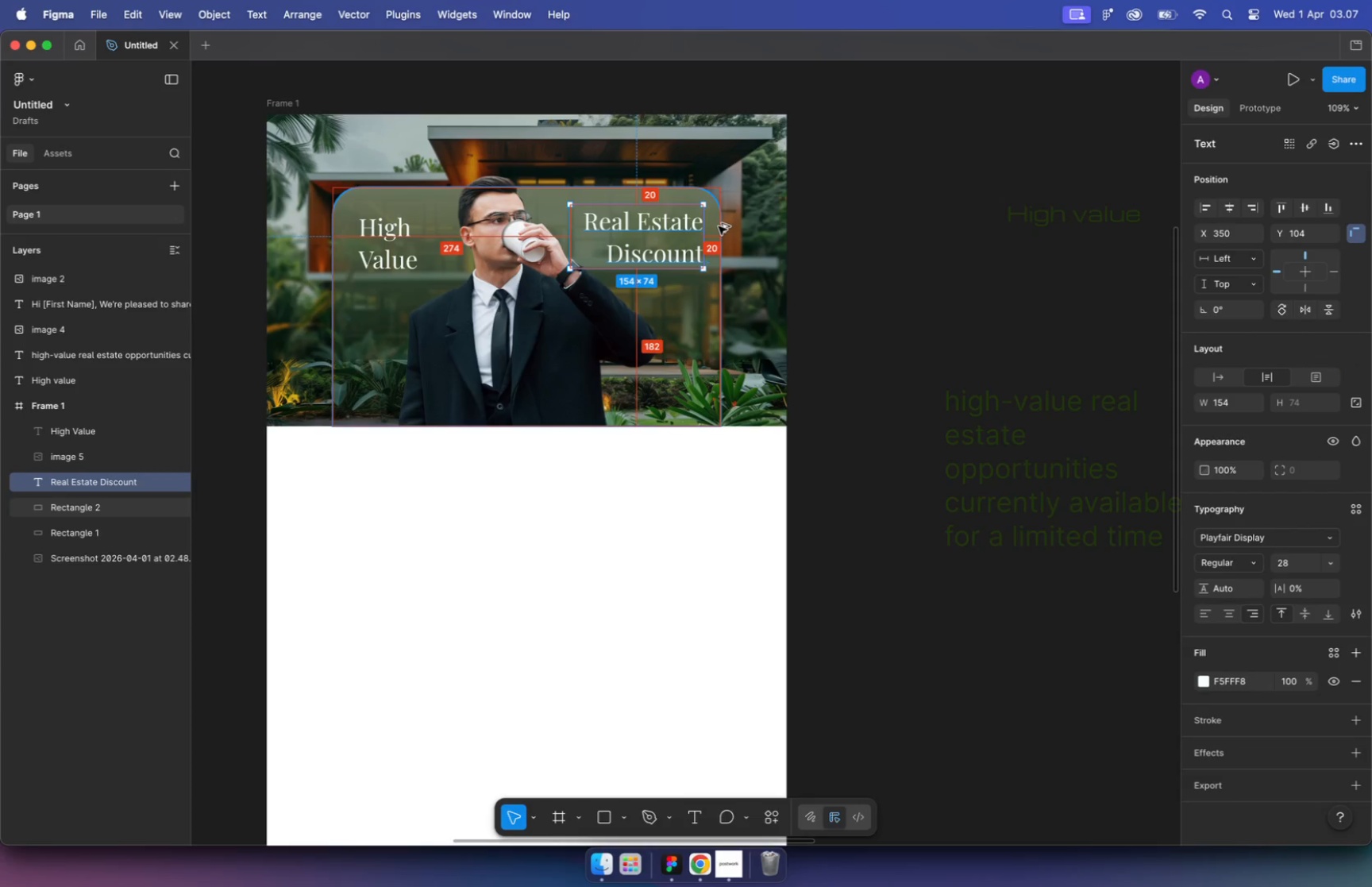 
hold_key(key=OptionLeft, duration=0.84)
 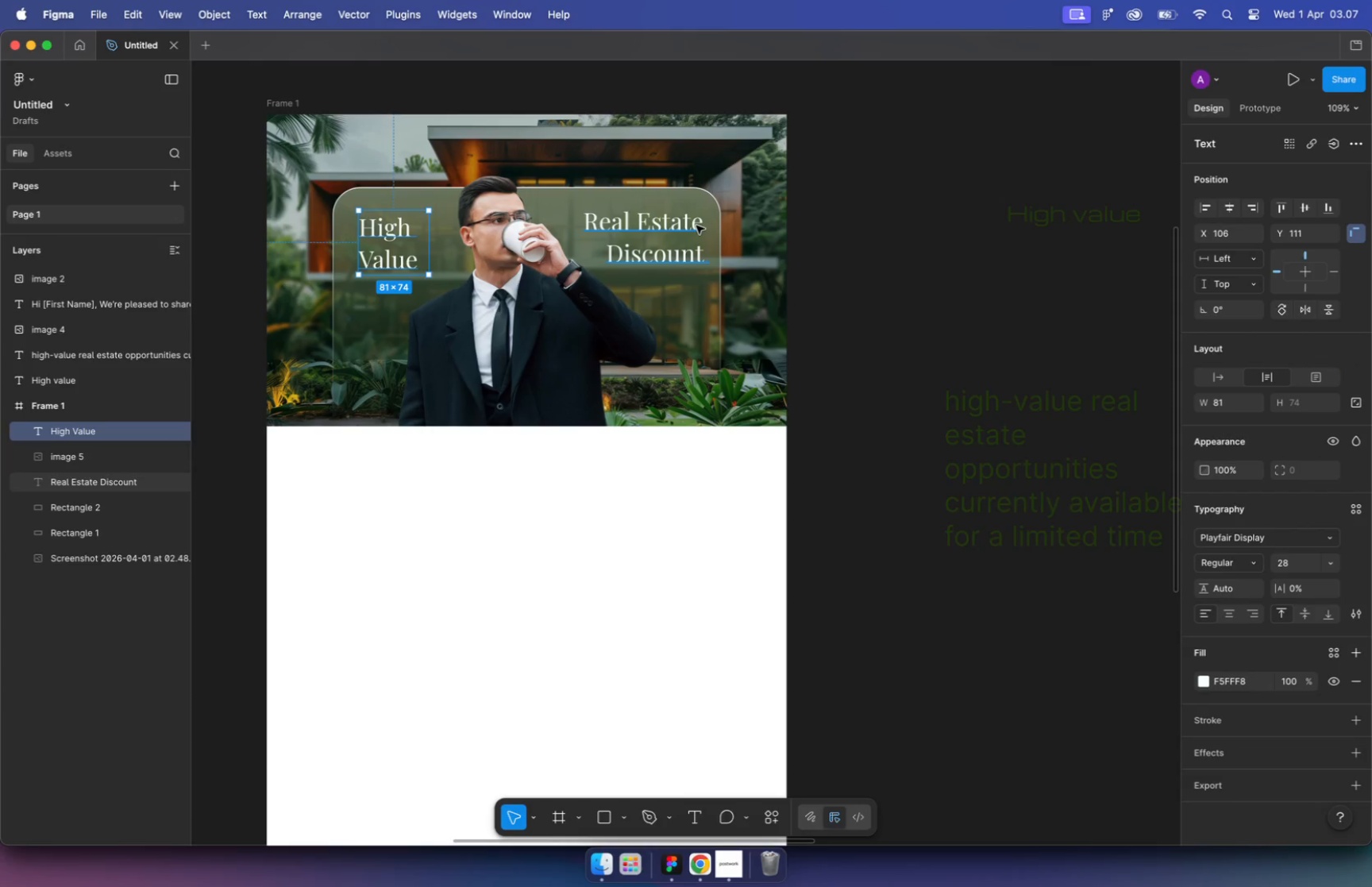 
left_click([362, 235])
 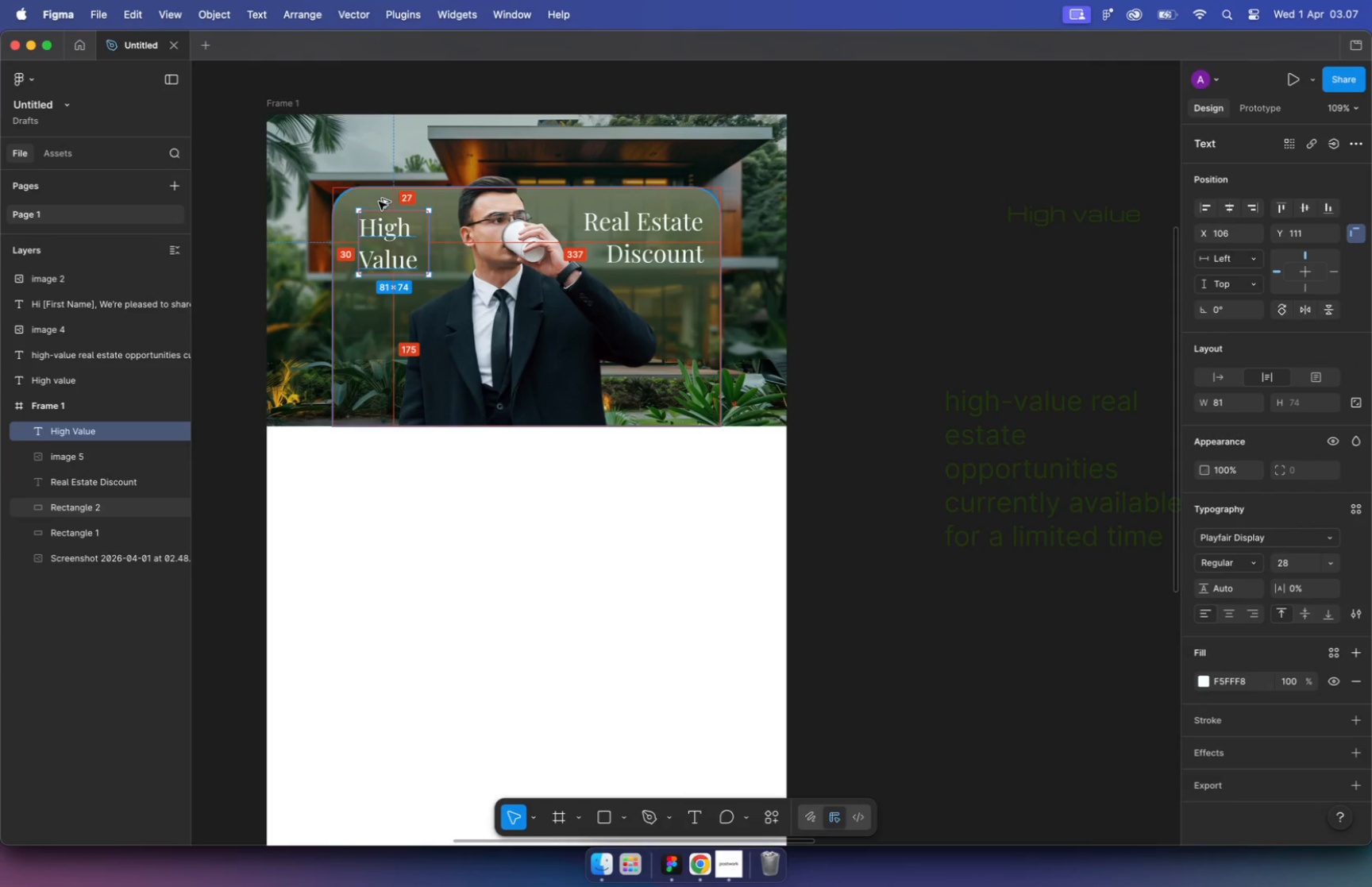 
key(Alt+Shift+ArrowUp)
 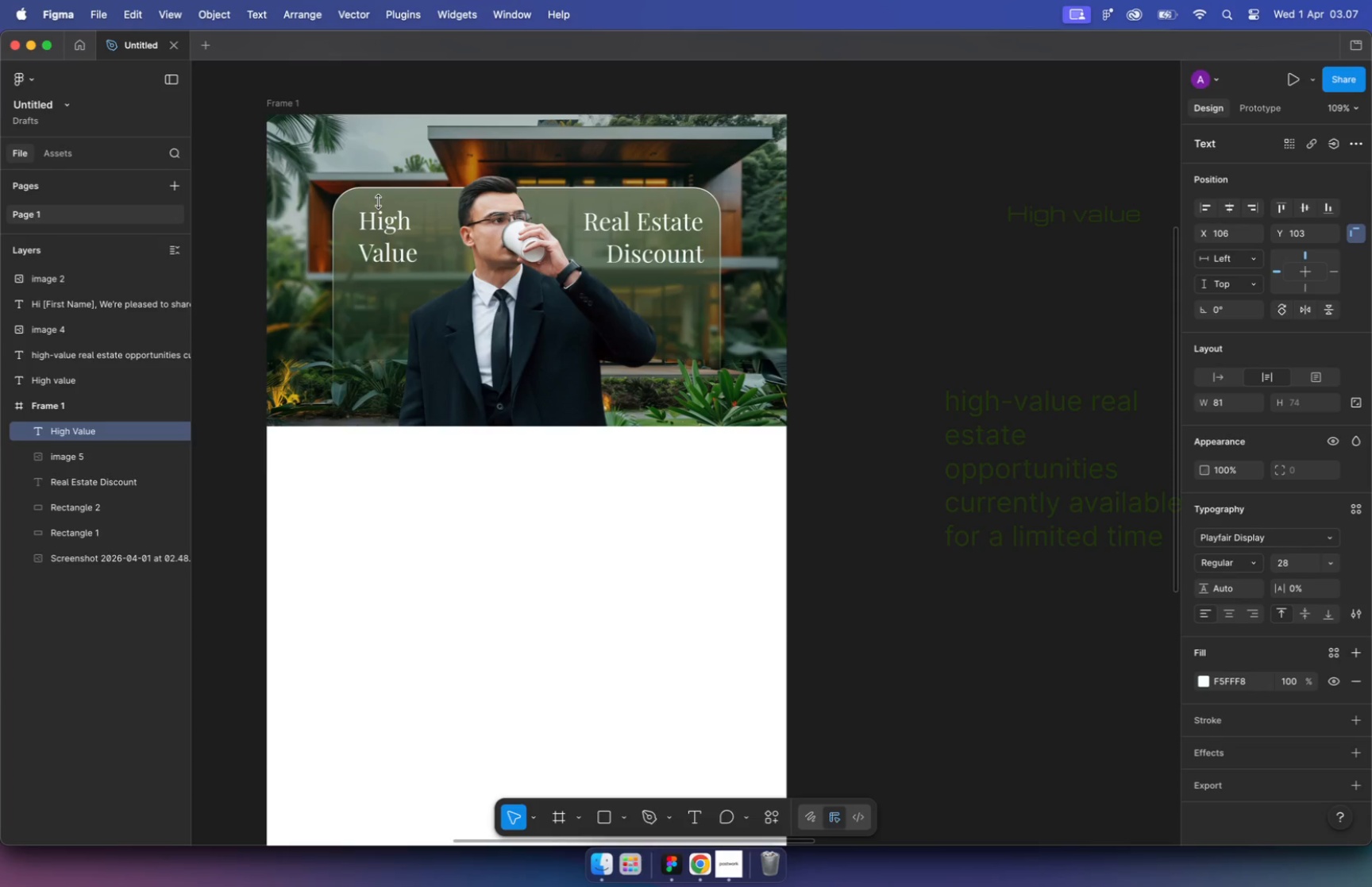 
key(Alt+ArrowDown)
 